 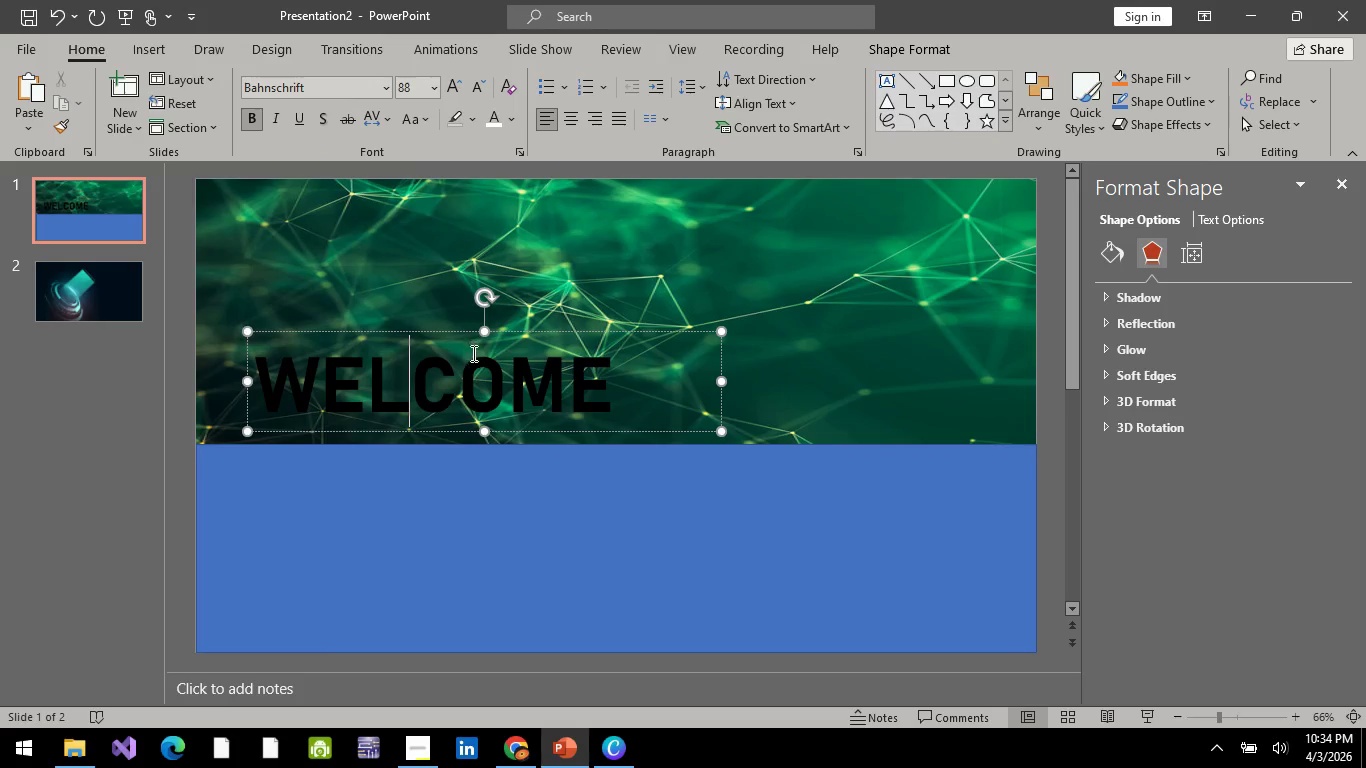 
left_click_drag(start_coordinate=[511, 332], to_coordinate=[551, 453])
 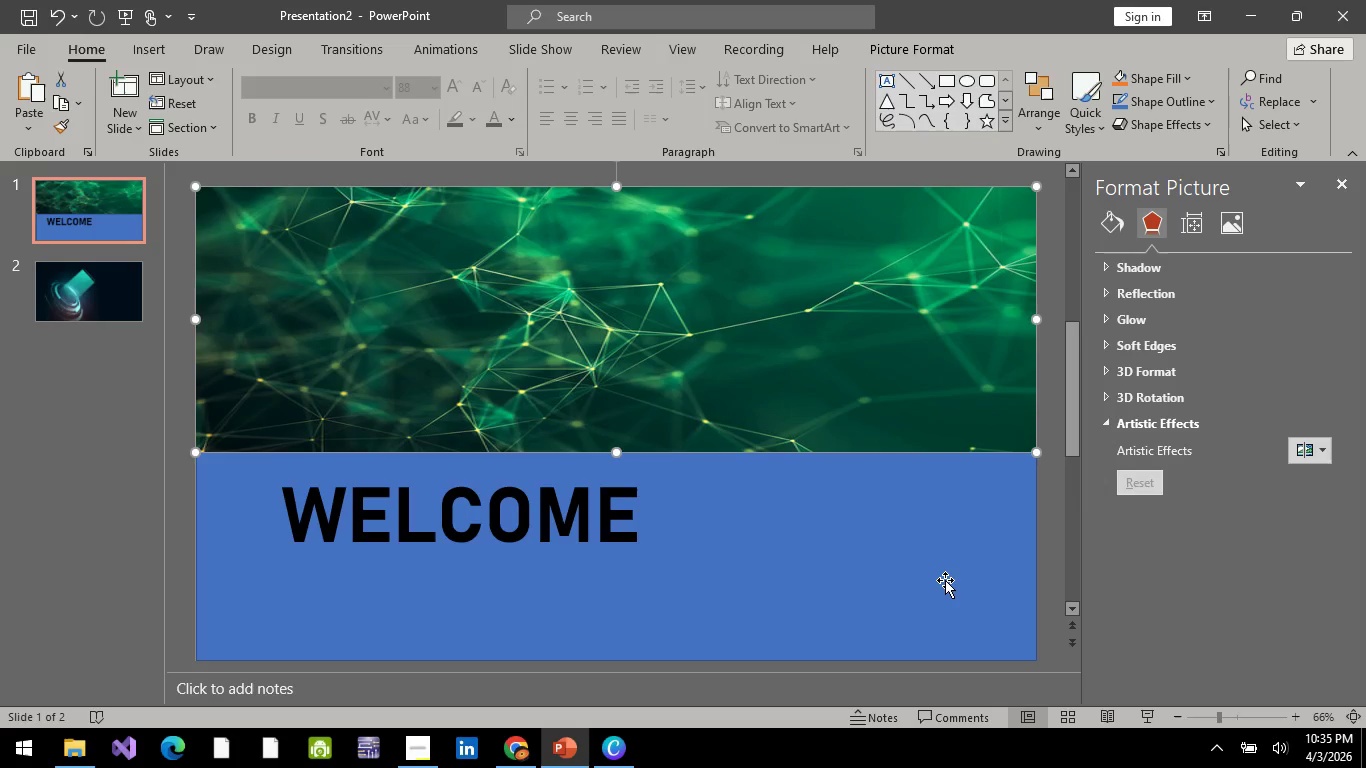 
wait(30.12)
 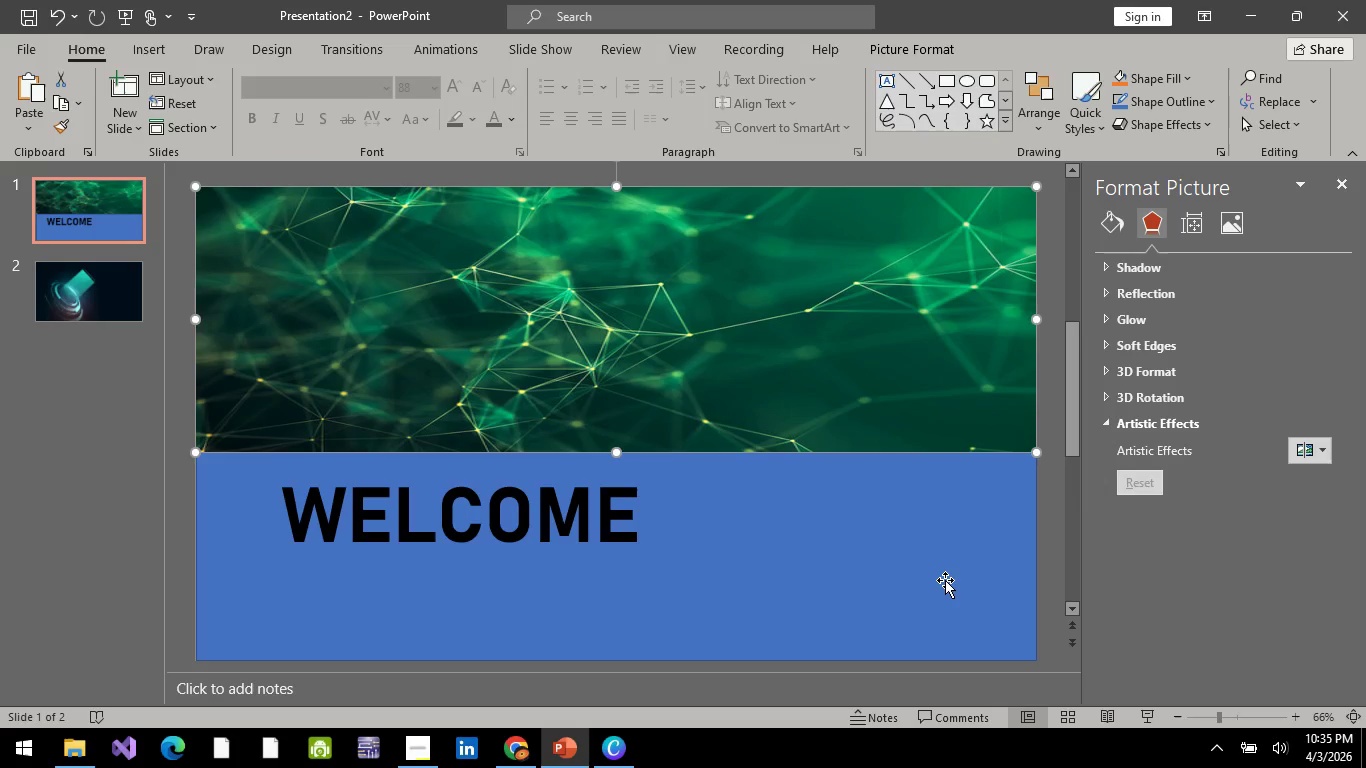 
left_click([768, 571])
 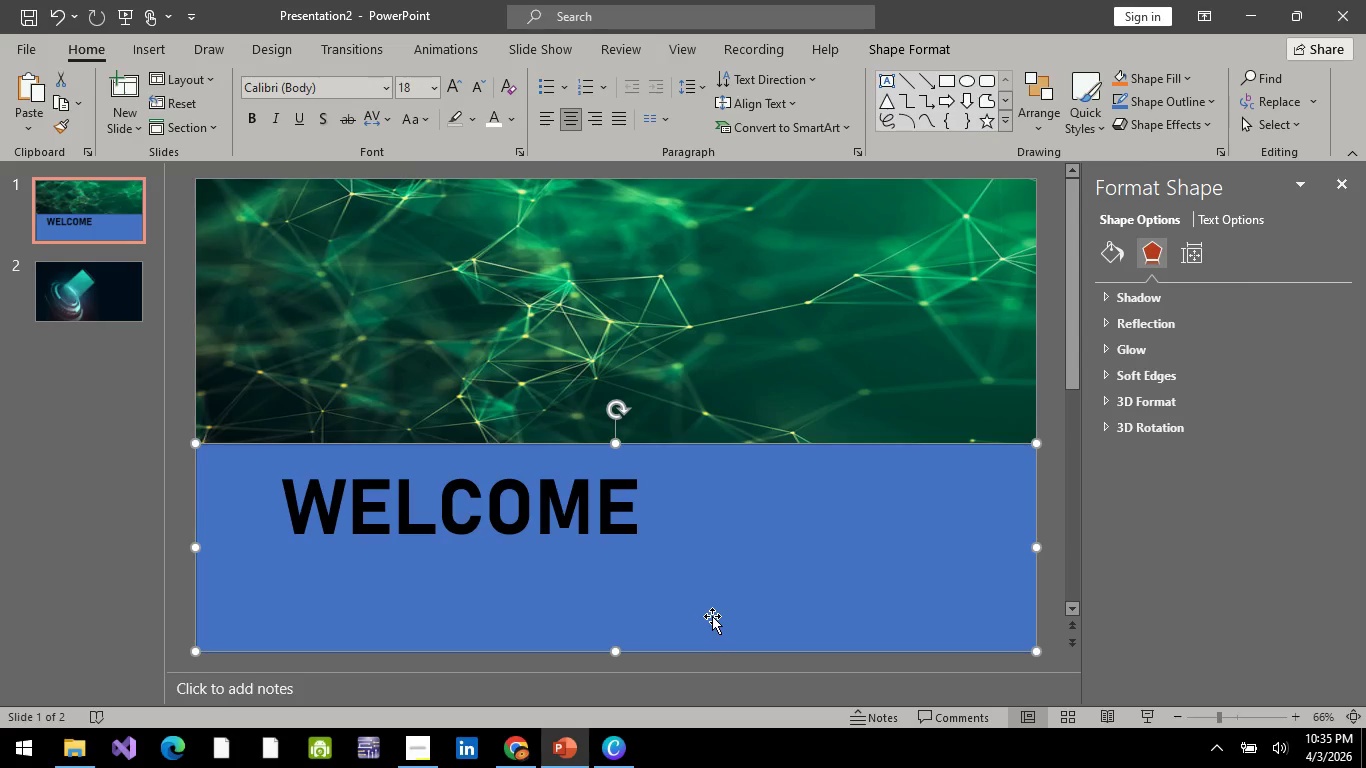 
wait(6.58)
 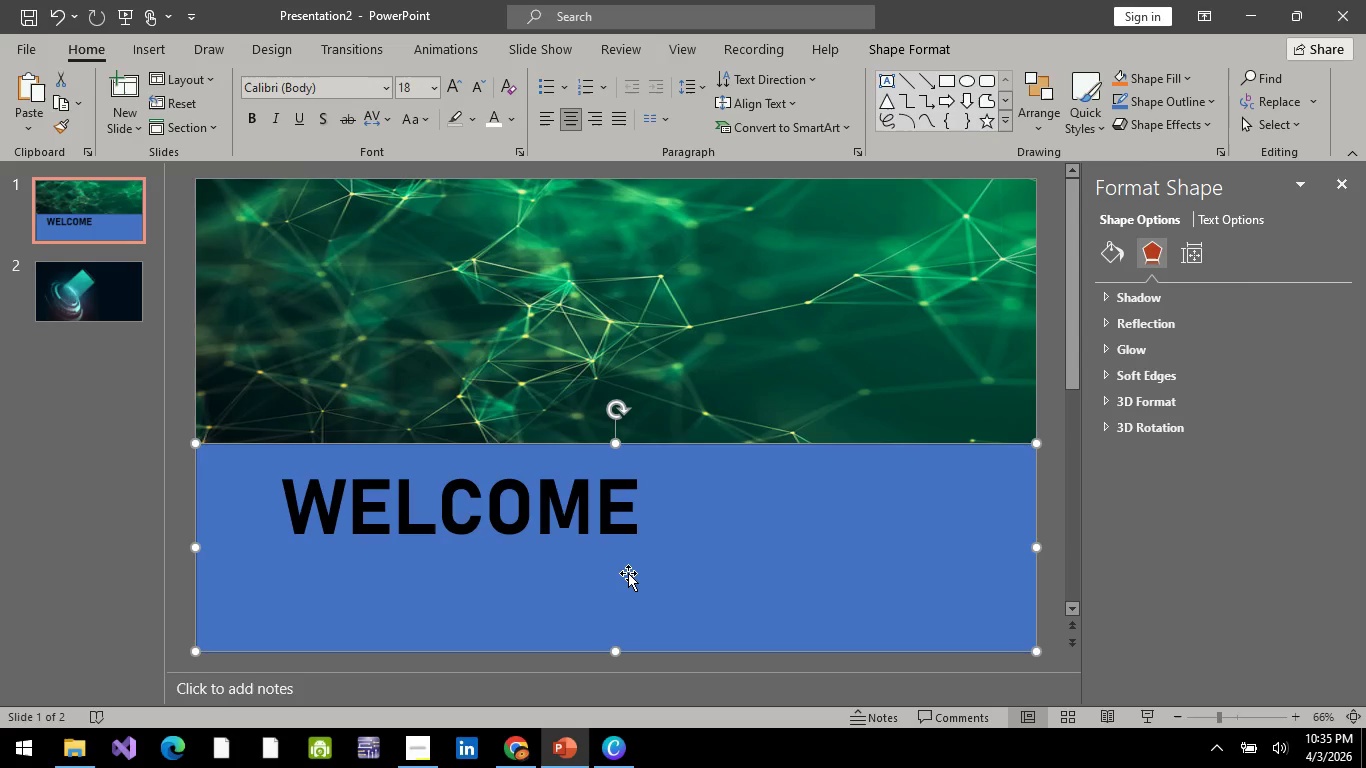 
left_click_drag(start_coordinate=[716, 570], to_coordinate=[634, 575])
 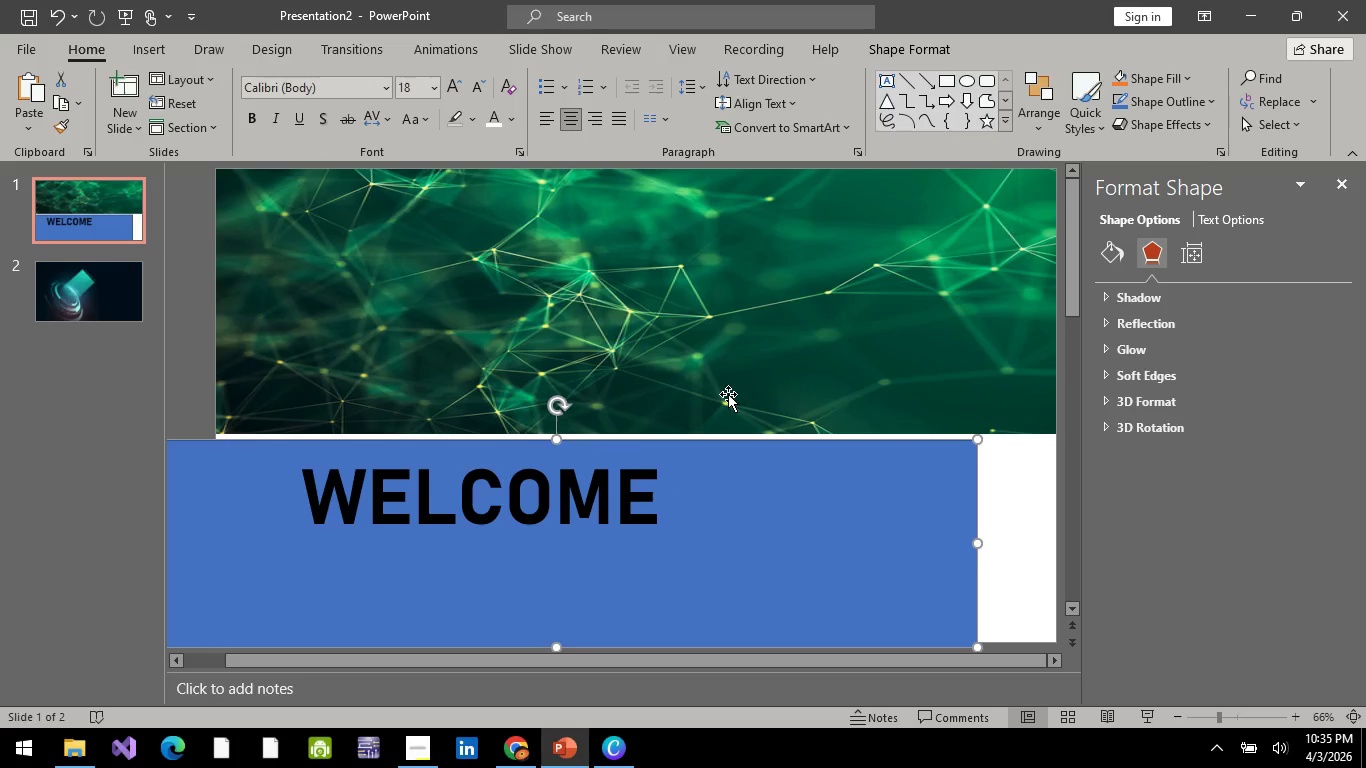 
wait(17.34)
 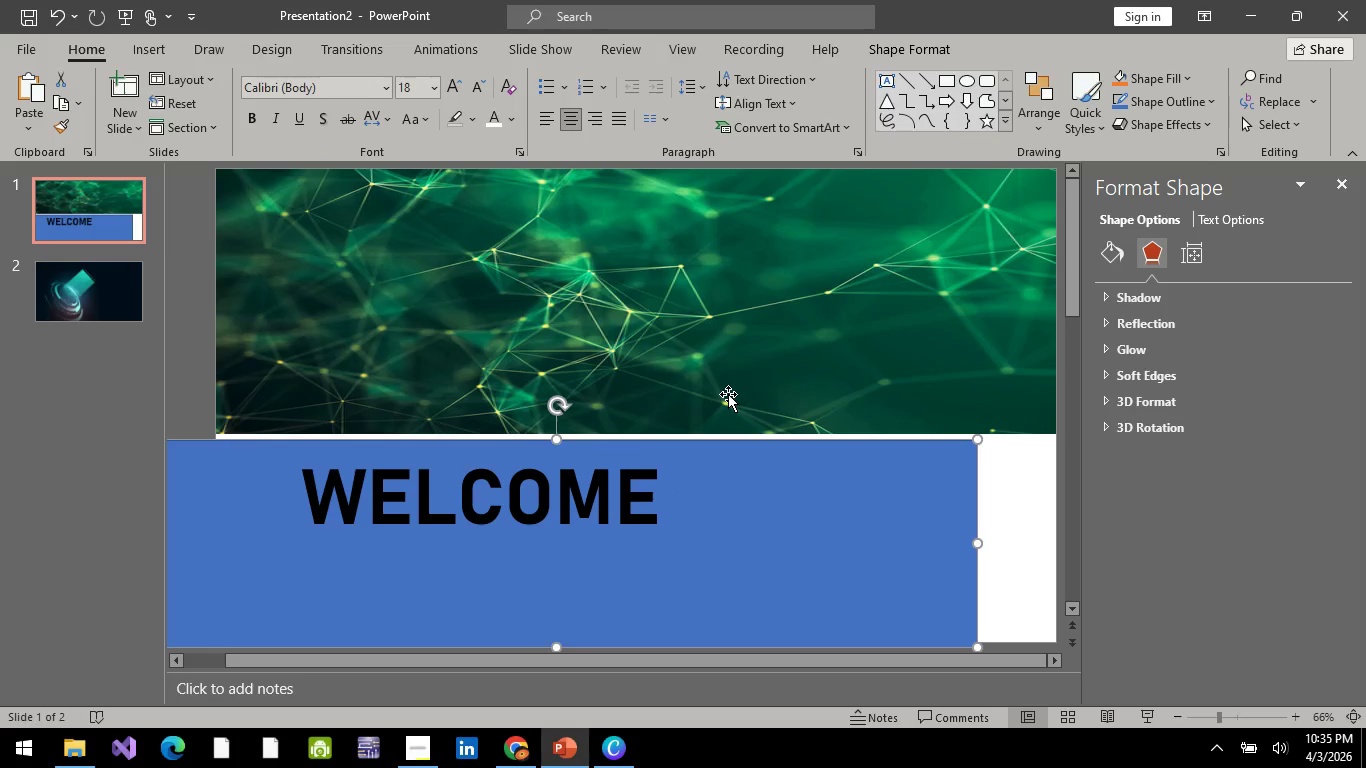 
left_click([679, 485])
 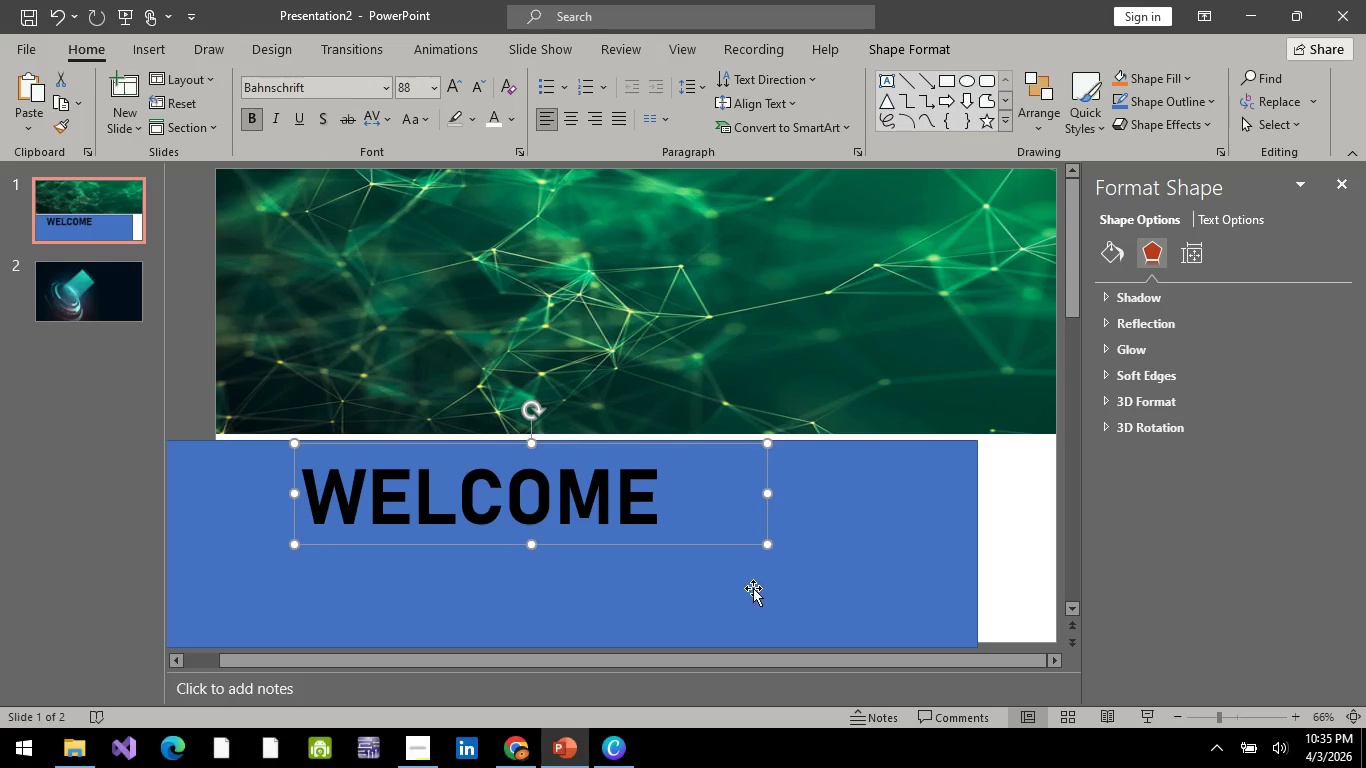 
left_click([757, 591])
 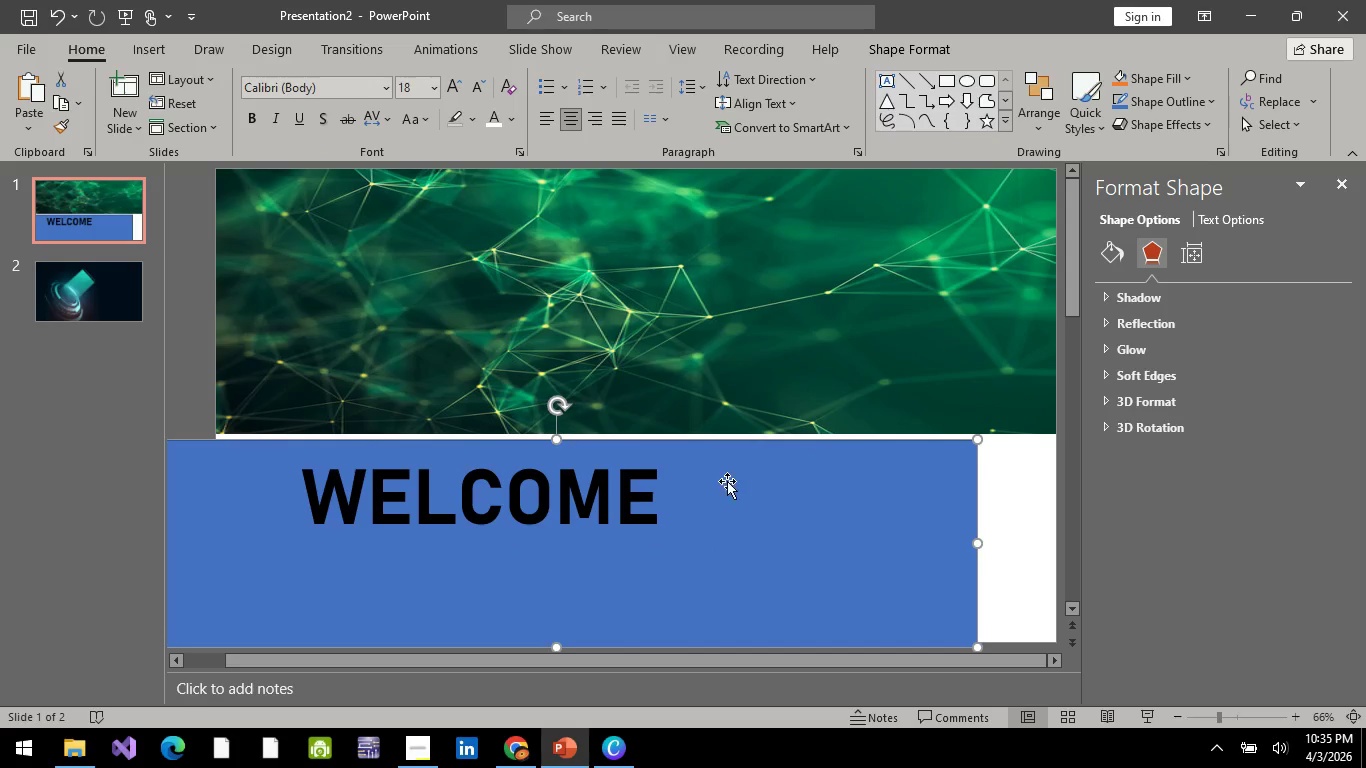 
hold_key(key=ControlLeft, duration=0.69)
 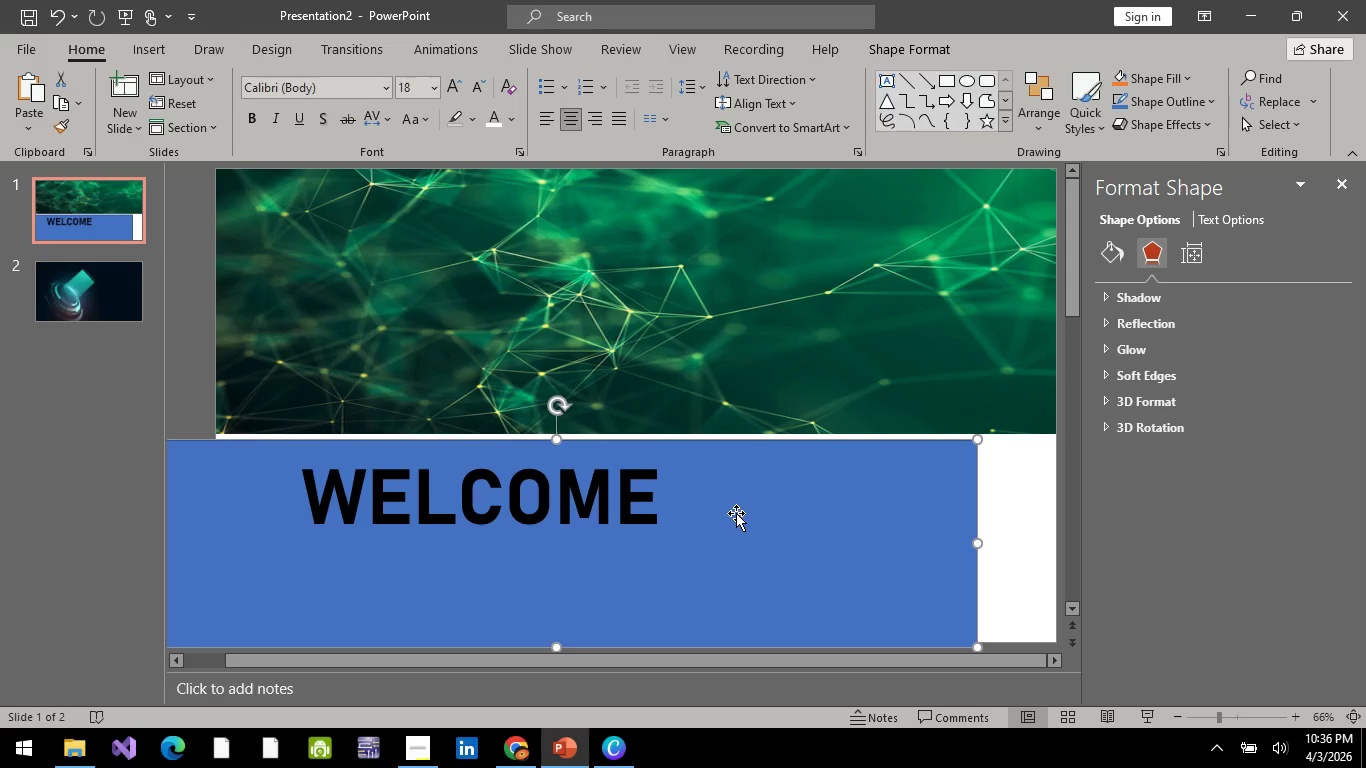 
left_click_drag(start_coordinate=[768, 488], to_coordinate=[833, 552])
 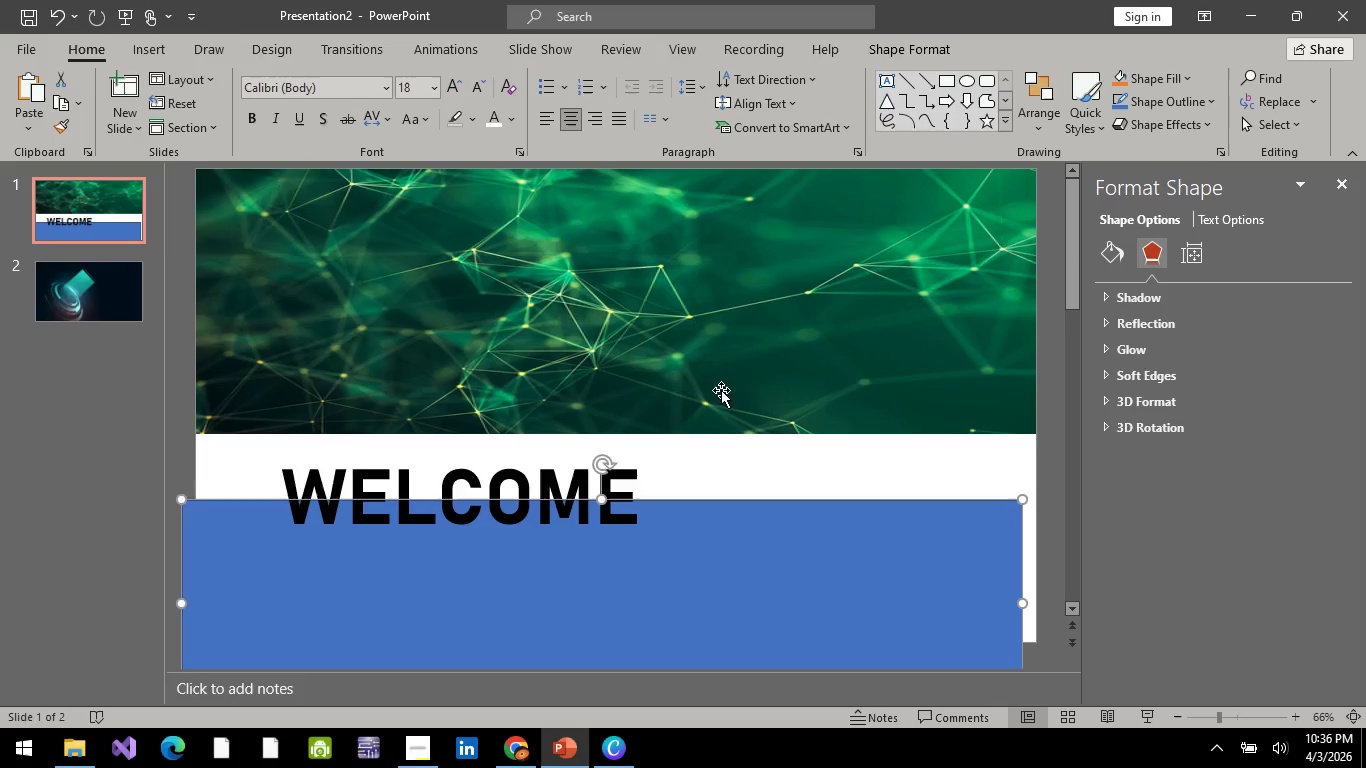 
left_click([721, 390])
 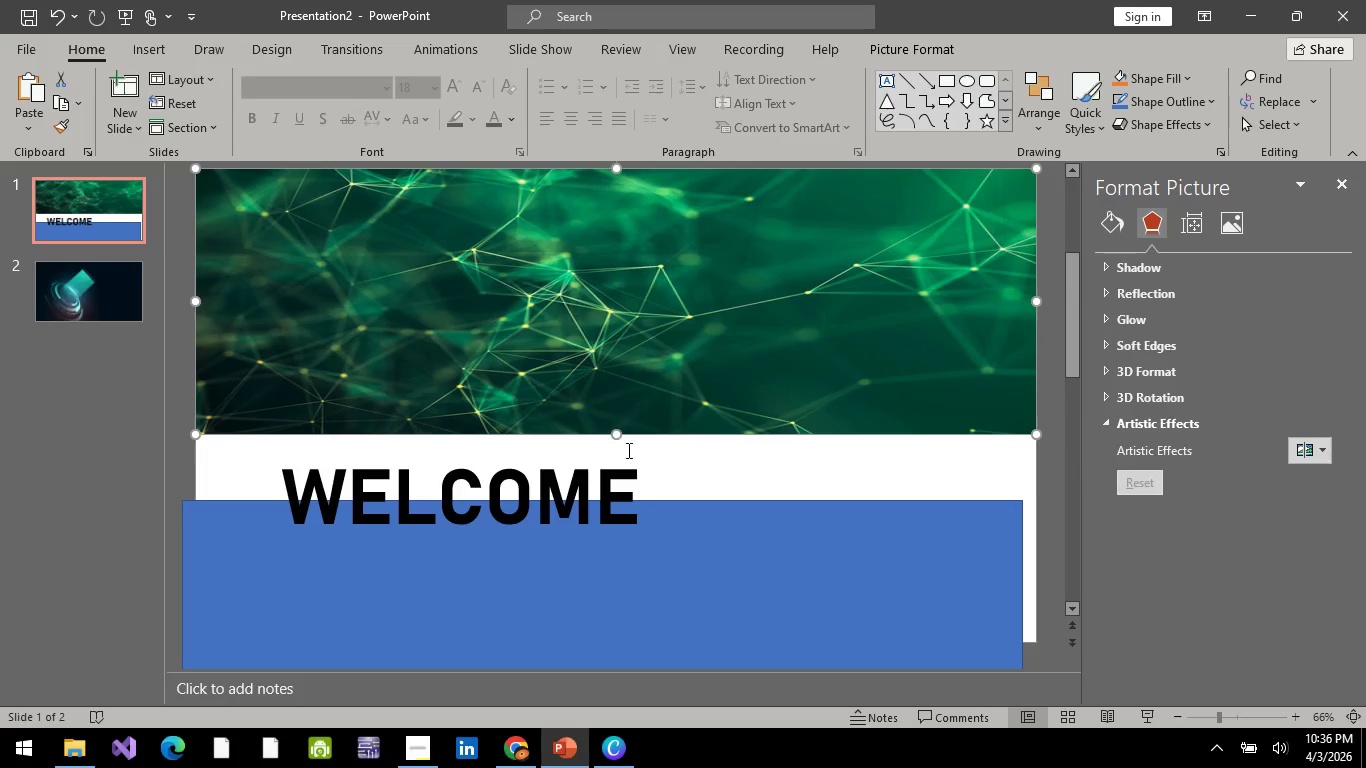 
left_click_drag(start_coordinate=[767, 548], to_coordinate=[292, 581])
 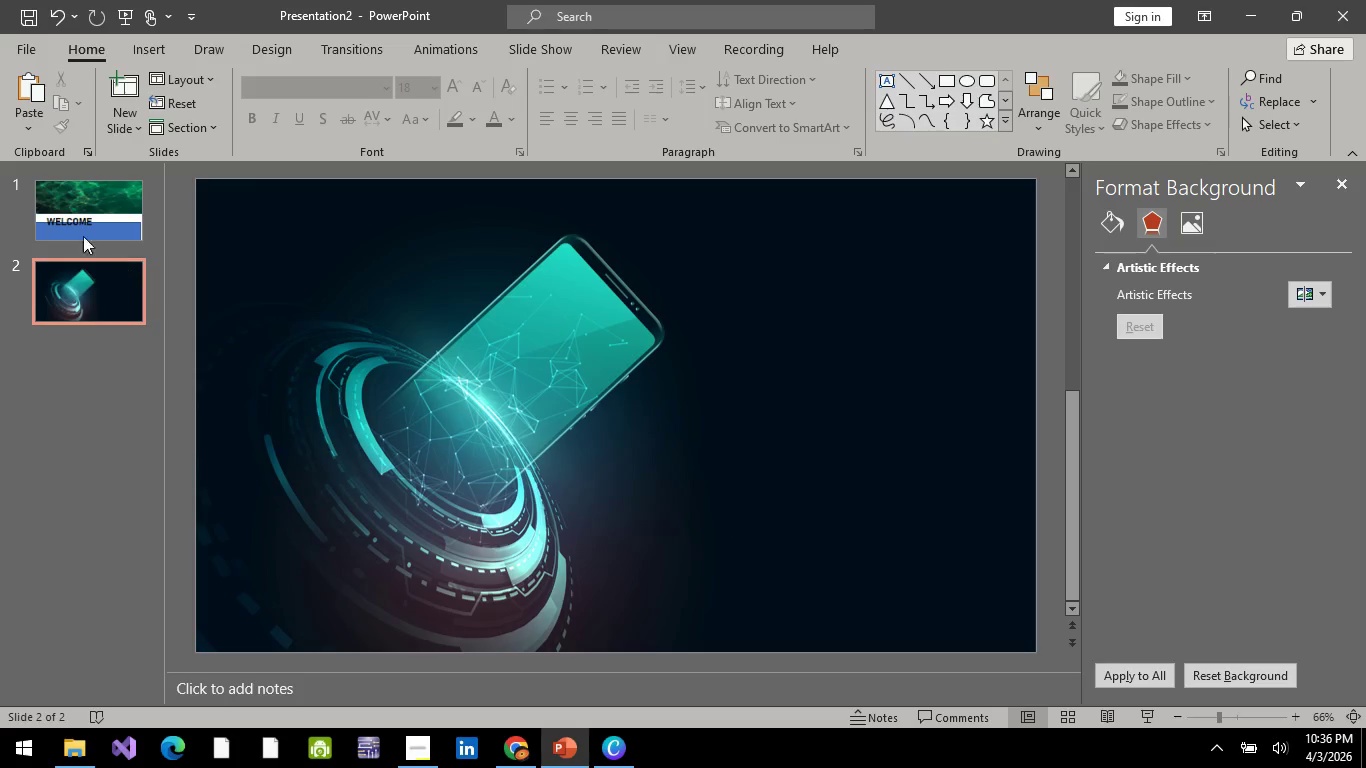 
scroll: coordinate [645, 507], scroll_direction: down, amount: 3.0
 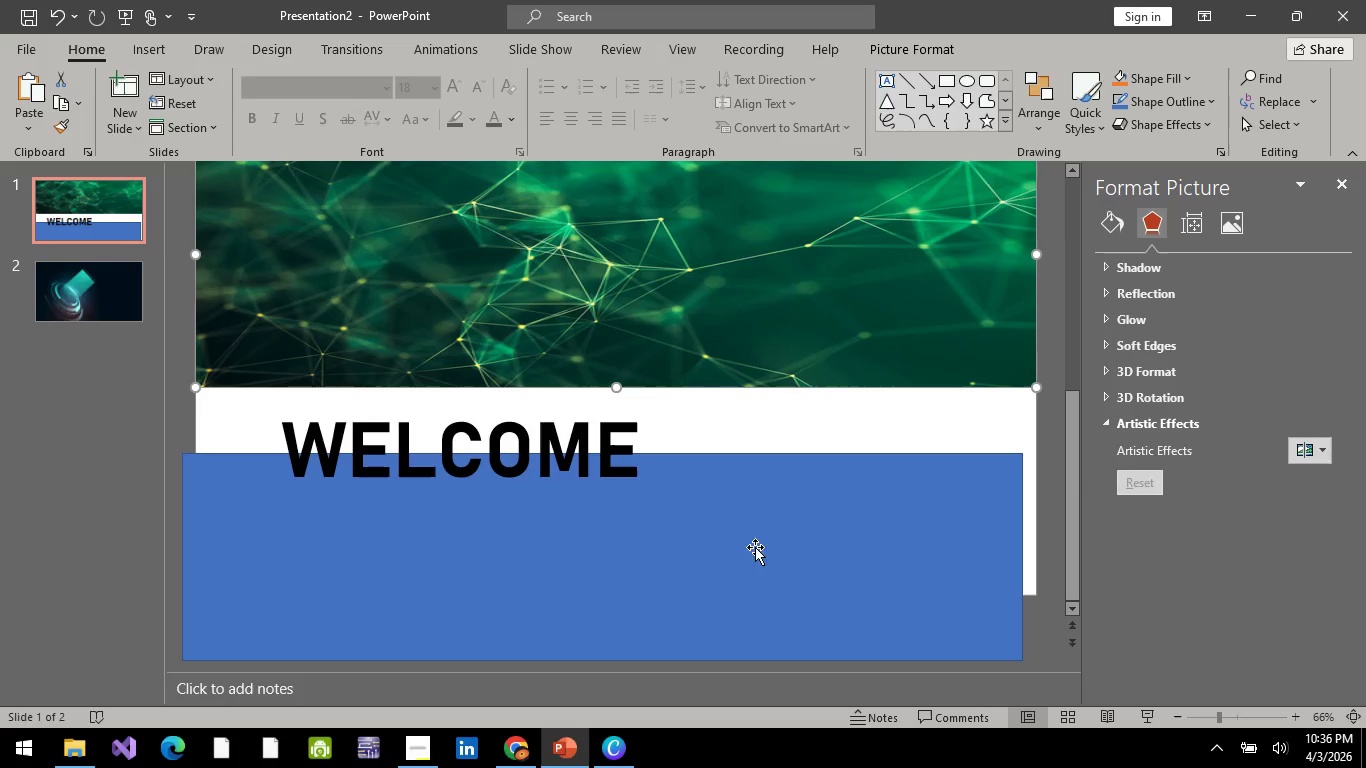 
left_click([89, 193])
 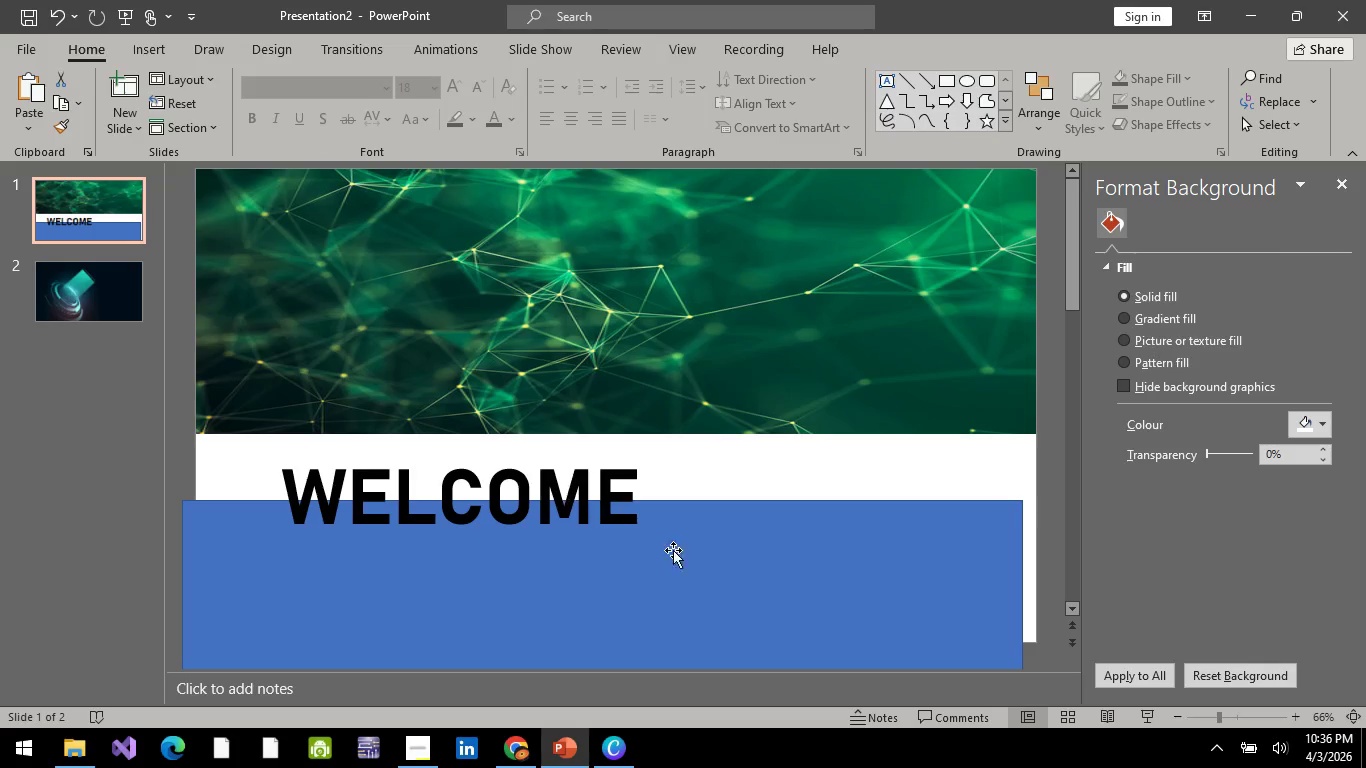 
left_click([721, 560])
 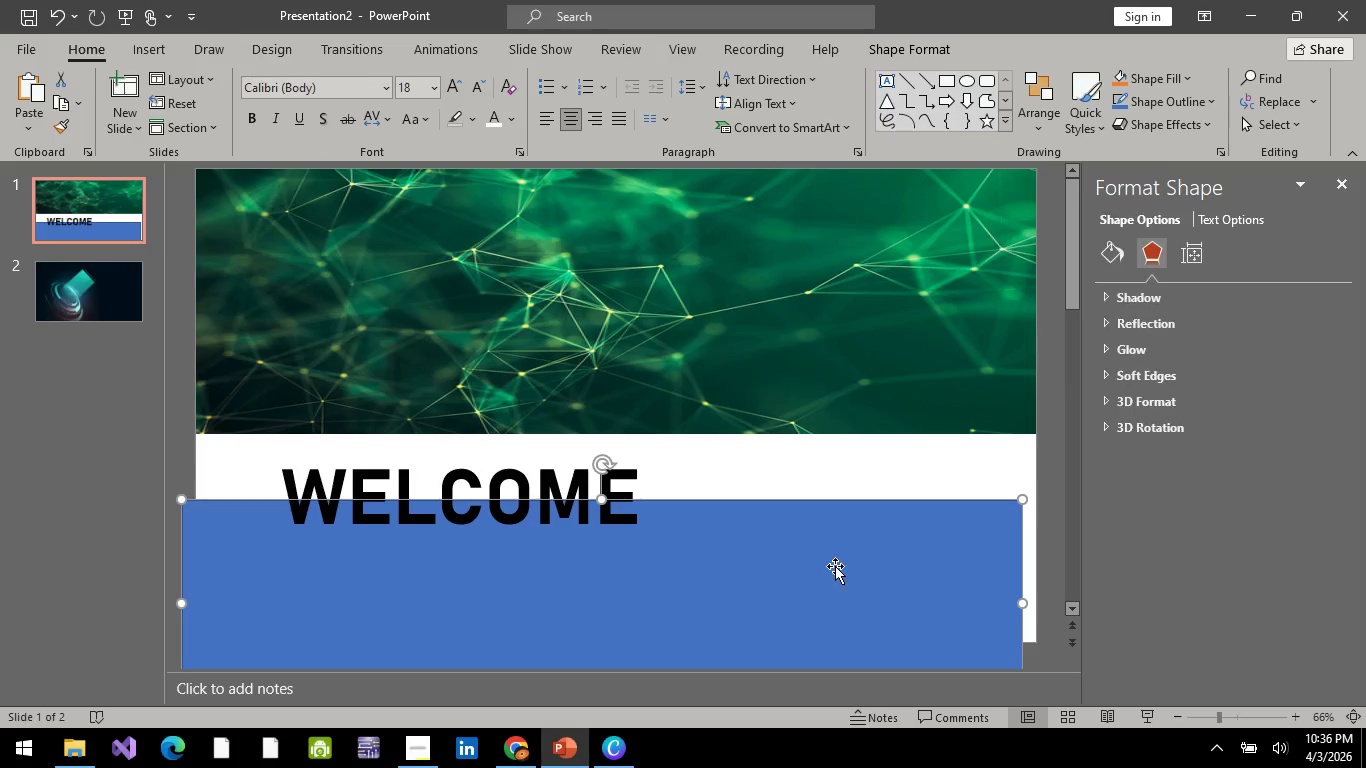 
left_click_drag(start_coordinate=[834, 566], to_coordinate=[393, 368])
 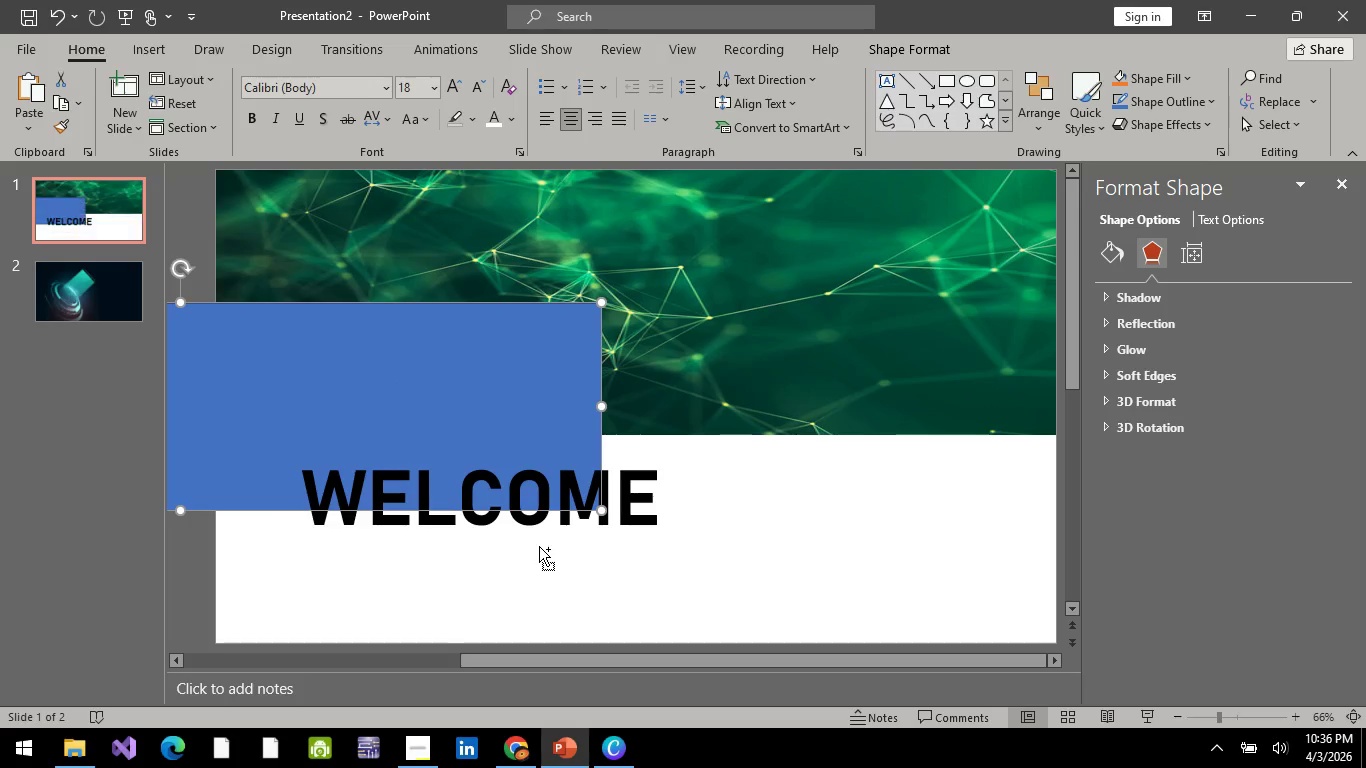 
hold_key(key=ControlLeft, duration=0.5)
scroll: coordinate [539, 546], scroll_direction: down, amount: 2.0
 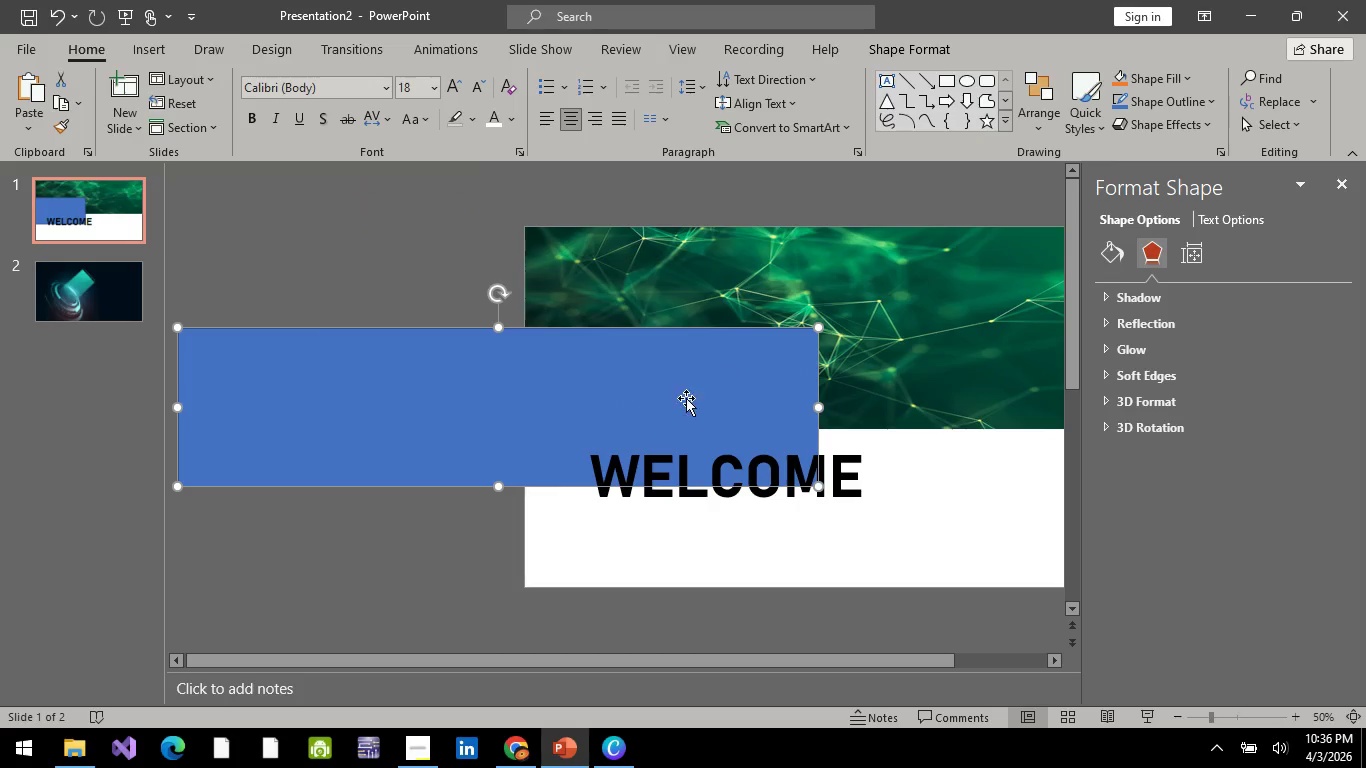 
left_click_drag(start_coordinate=[672, 408], to_coordinate=[439, 639])
 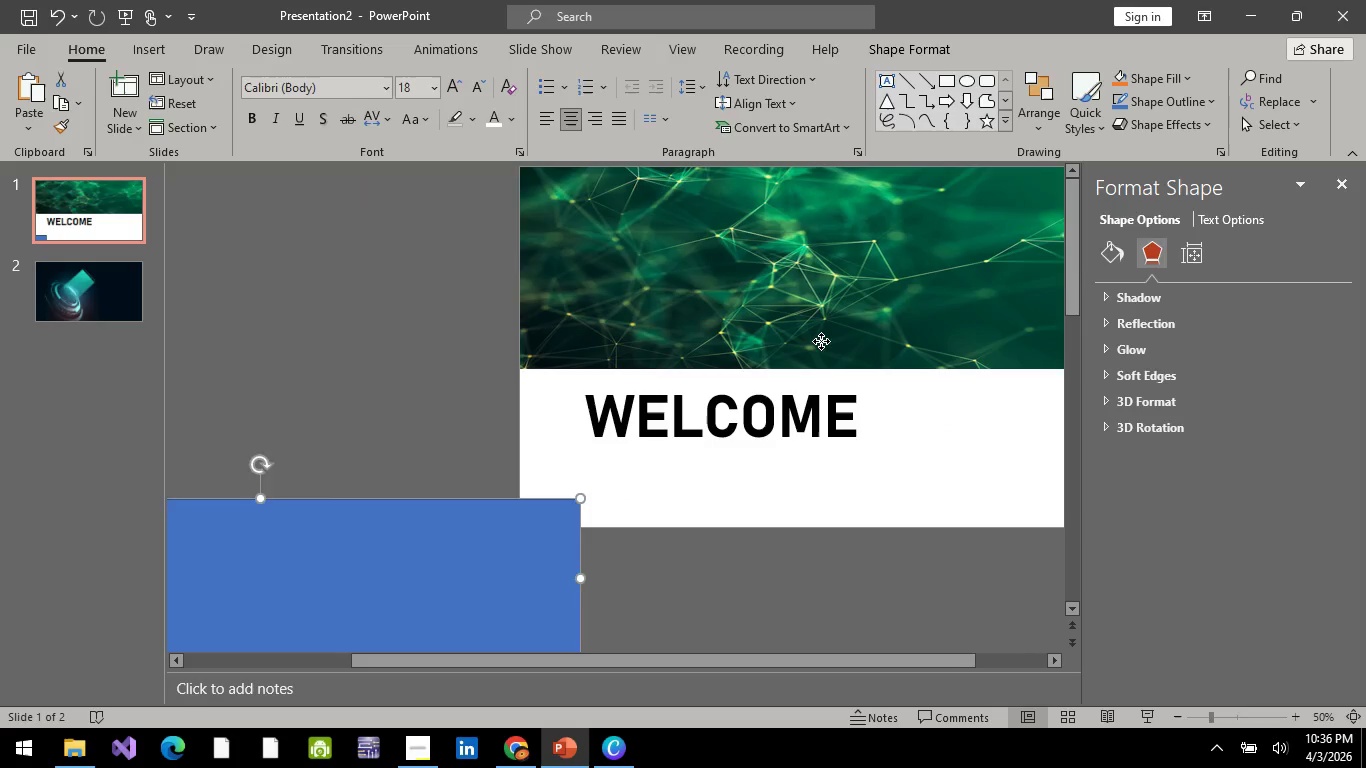 
left_click([821, 341])
 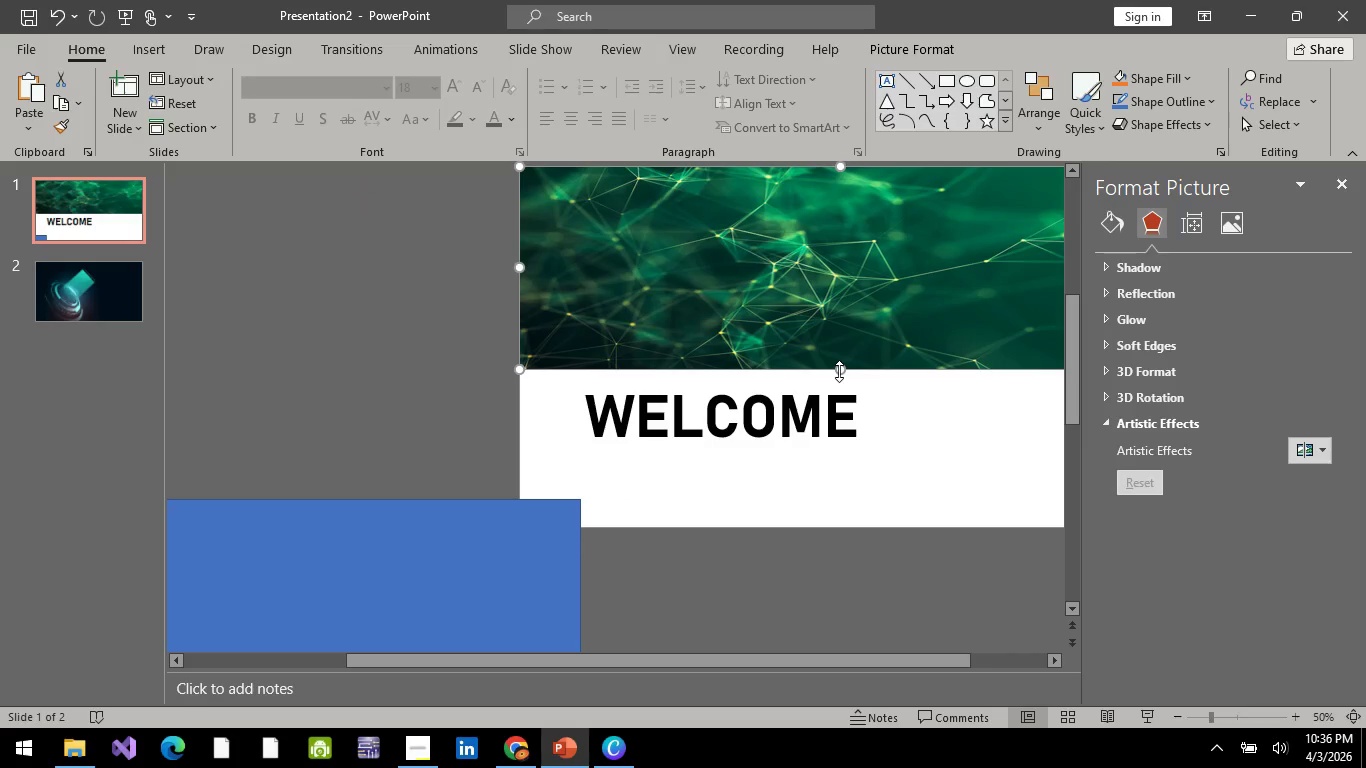 
left_click_drag(start_coordinate=[839, 371], to_coordinate=[840, 524])
 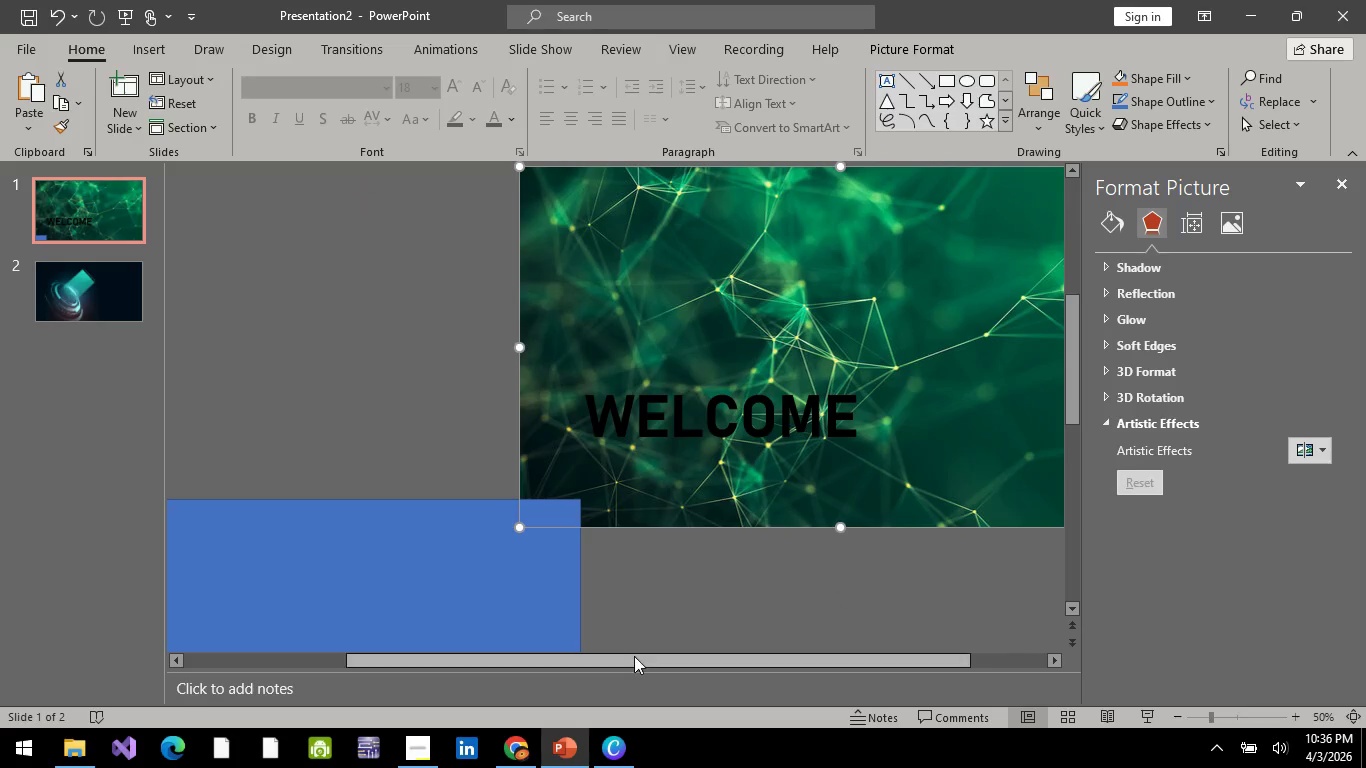 
left_click_drag(start_coordinate=[634, 656], to_coordinate=[864, 634])
 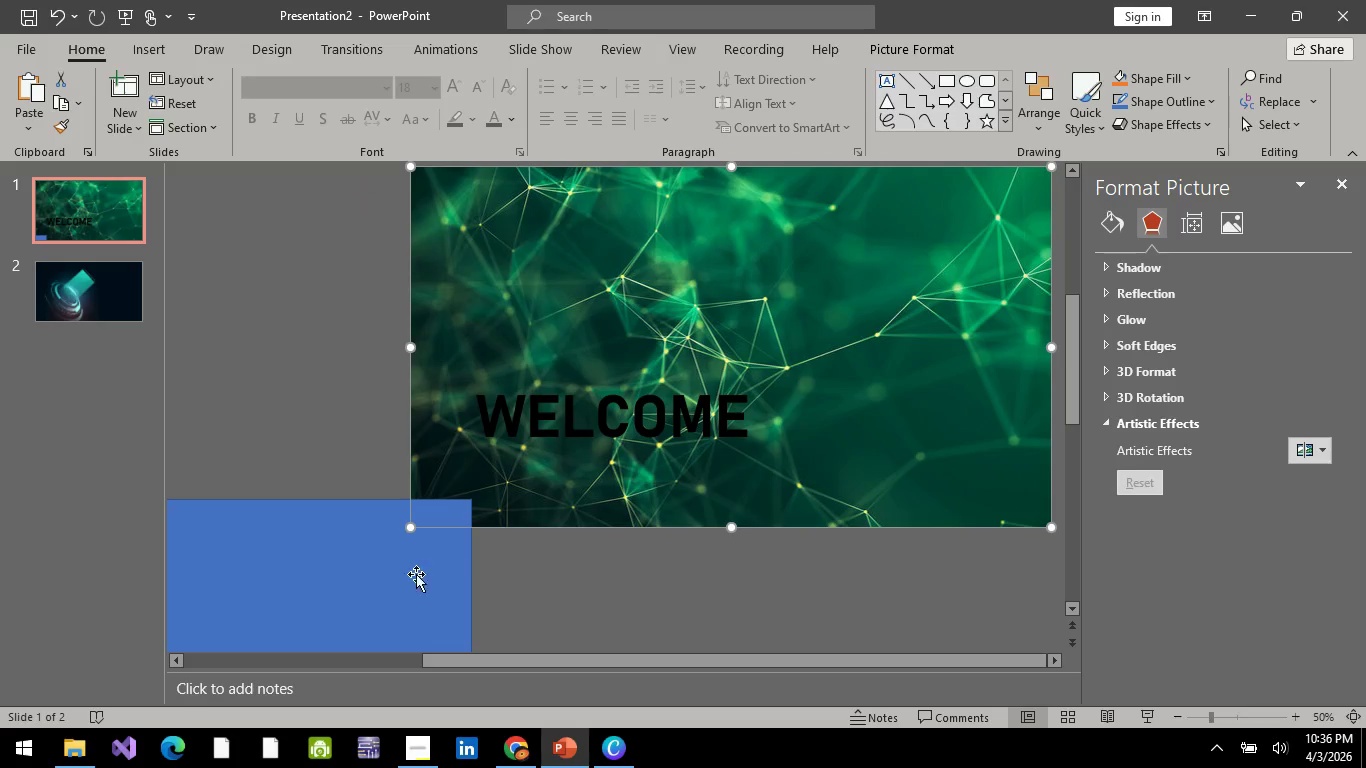 
left_click([404, 577])
 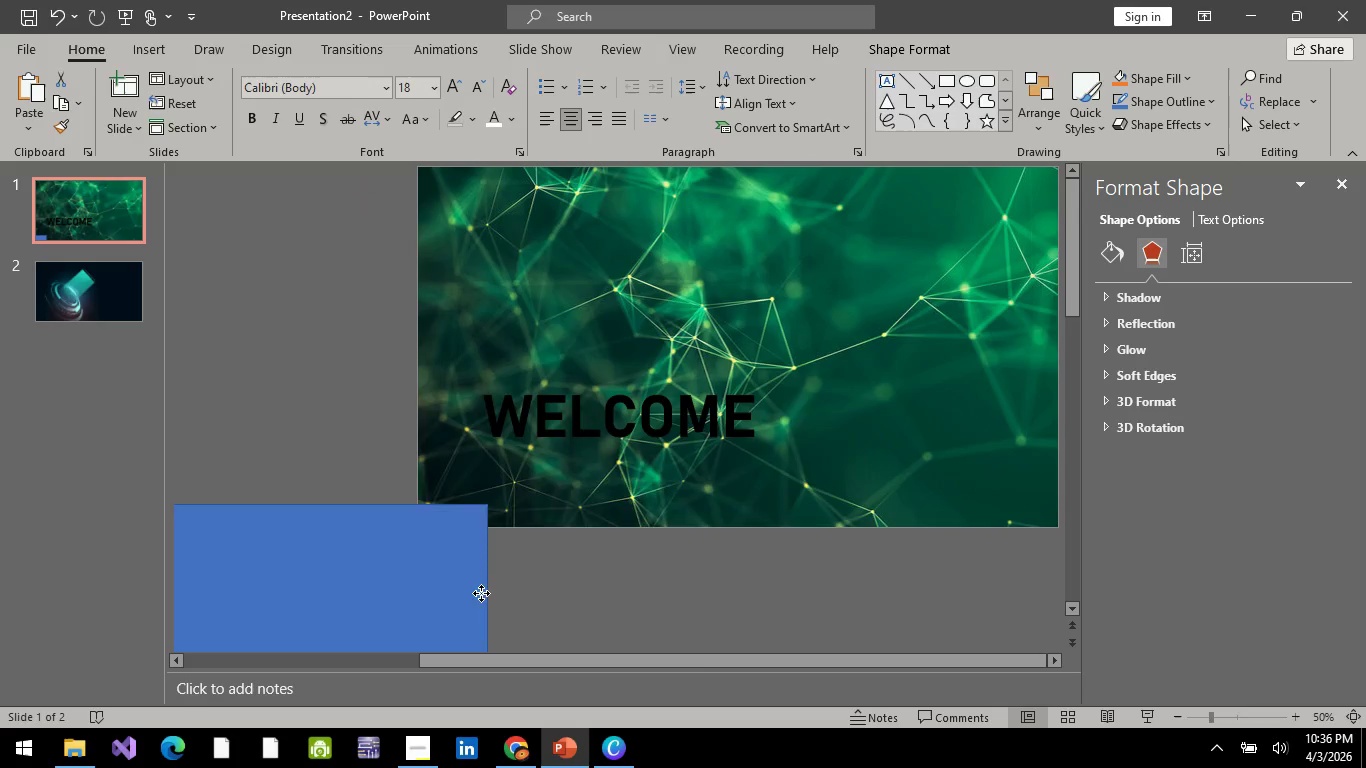 
left_click_drag(start_coordinate=[361, 604], to_coordinate=[934, 468])
 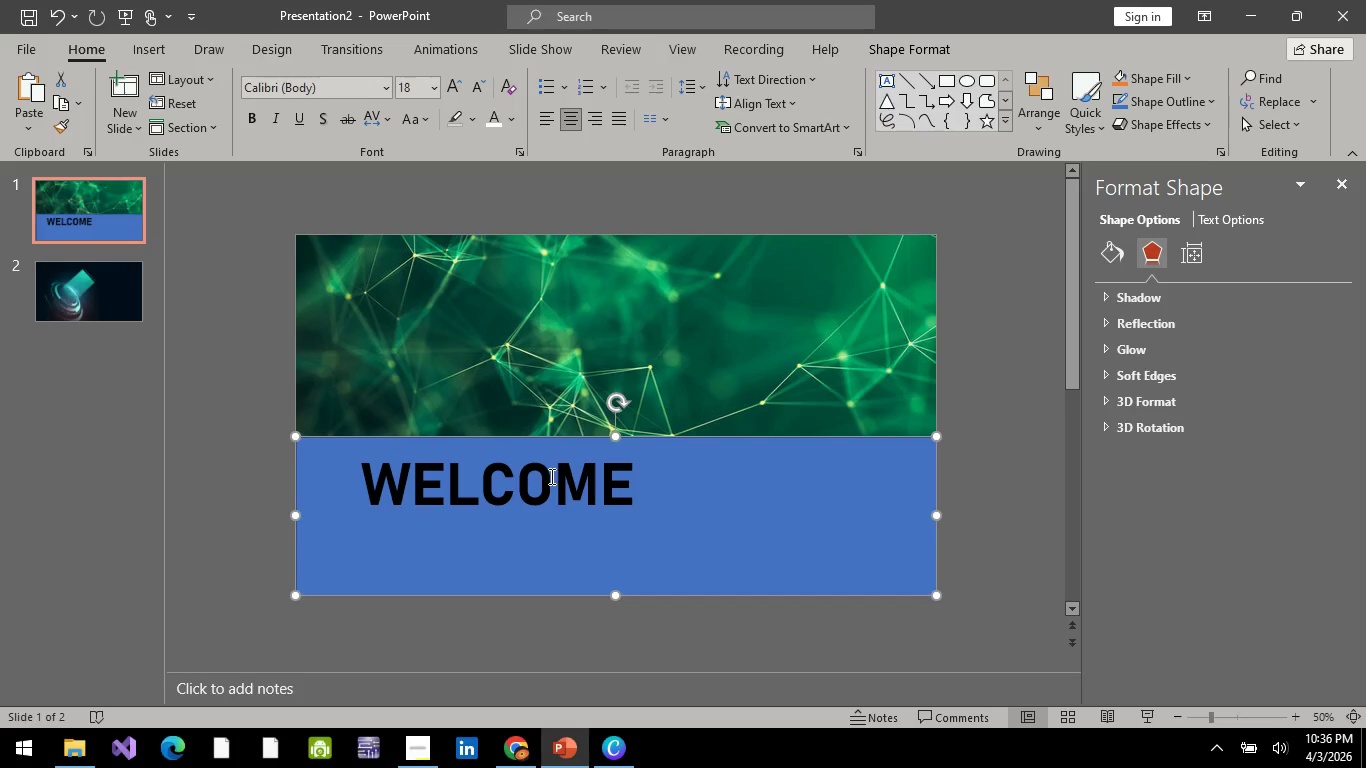 
left_click([750, 500])
 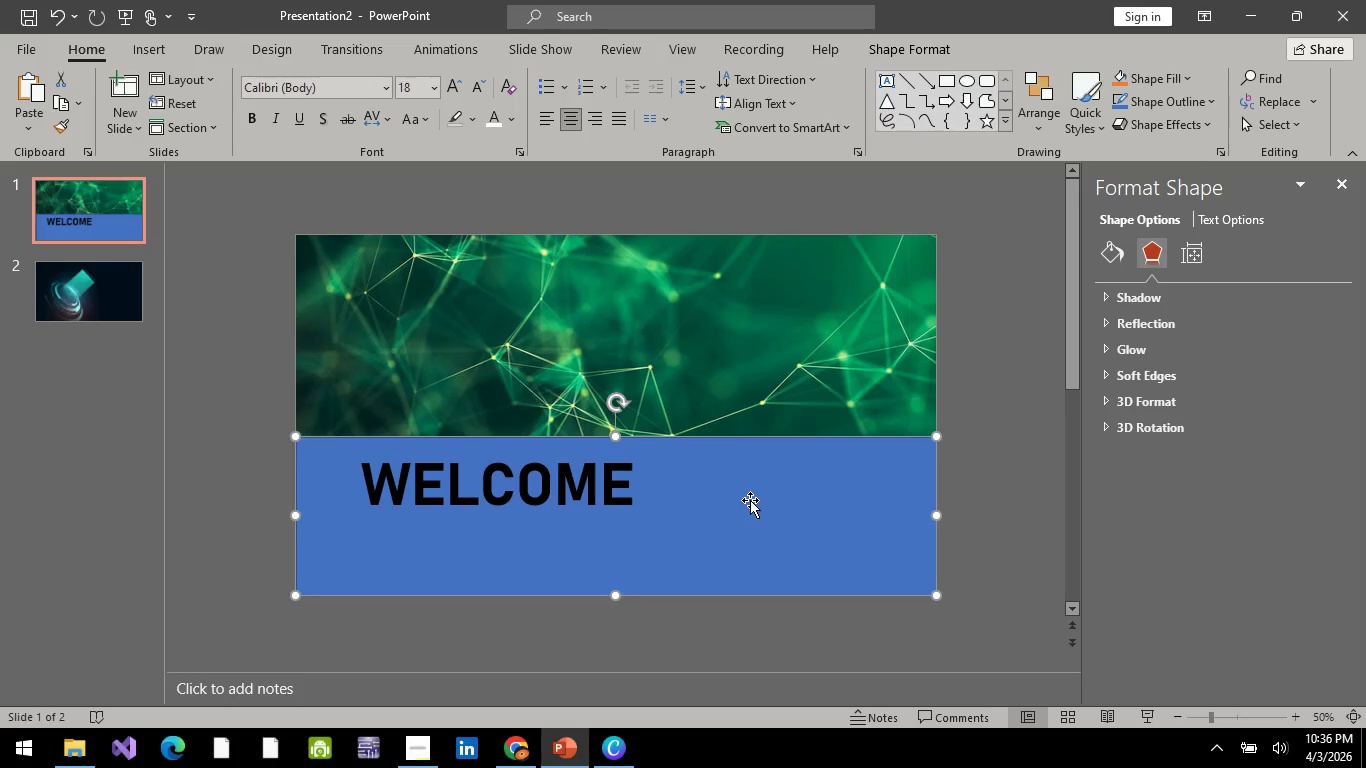 
key(Delete)
 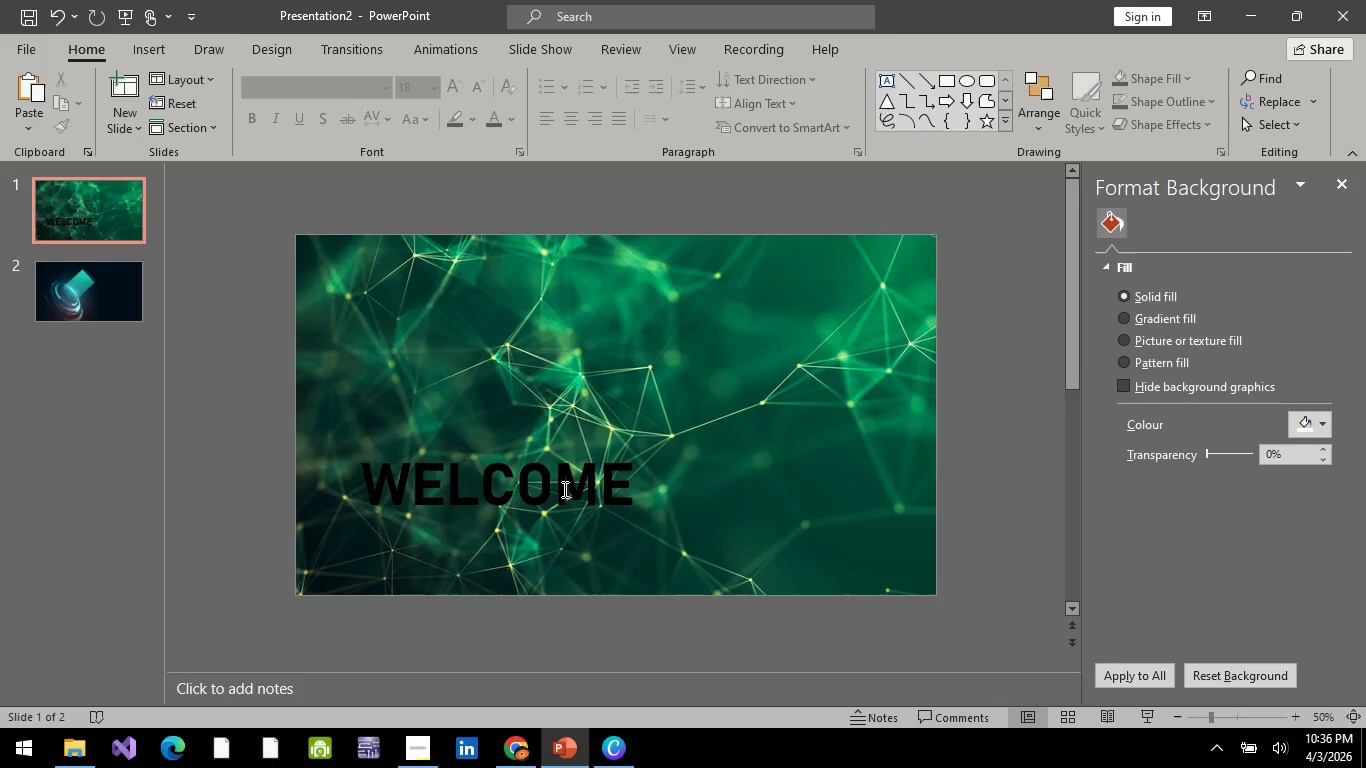 
left_click([562, 504])
 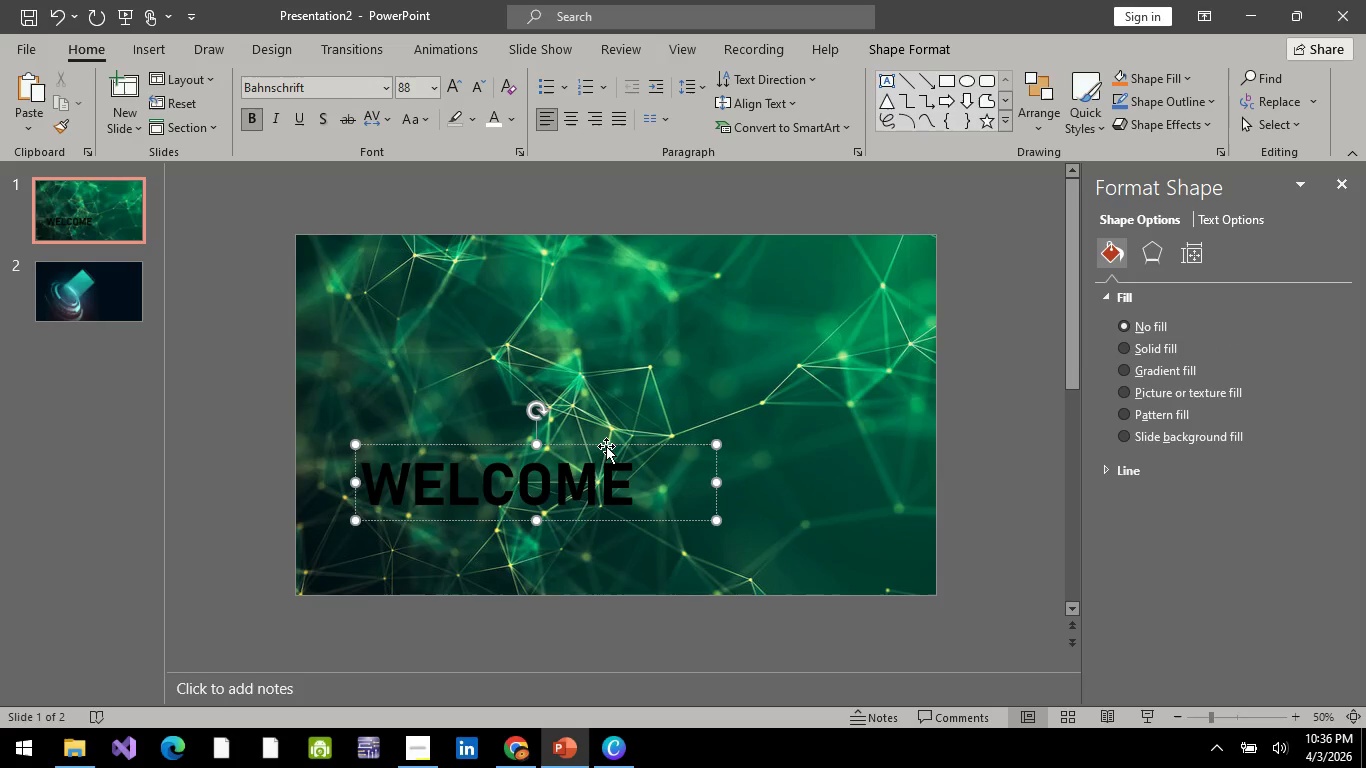 
left_click_drag(start_coordinate=[606, 445], to_coordinate=[582, 467])
 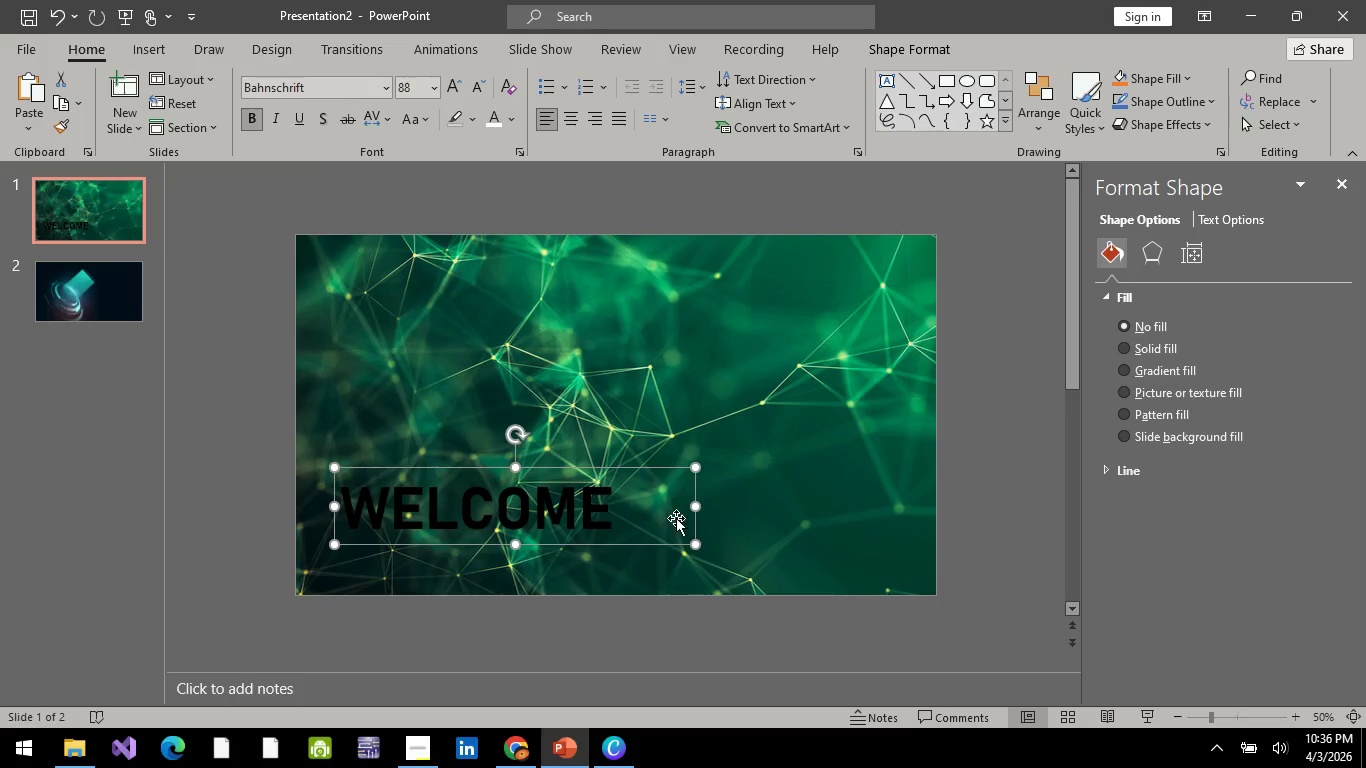 
left_click_drag(start_coordinate=[696, 504], to_coordinate=[641, 505])
 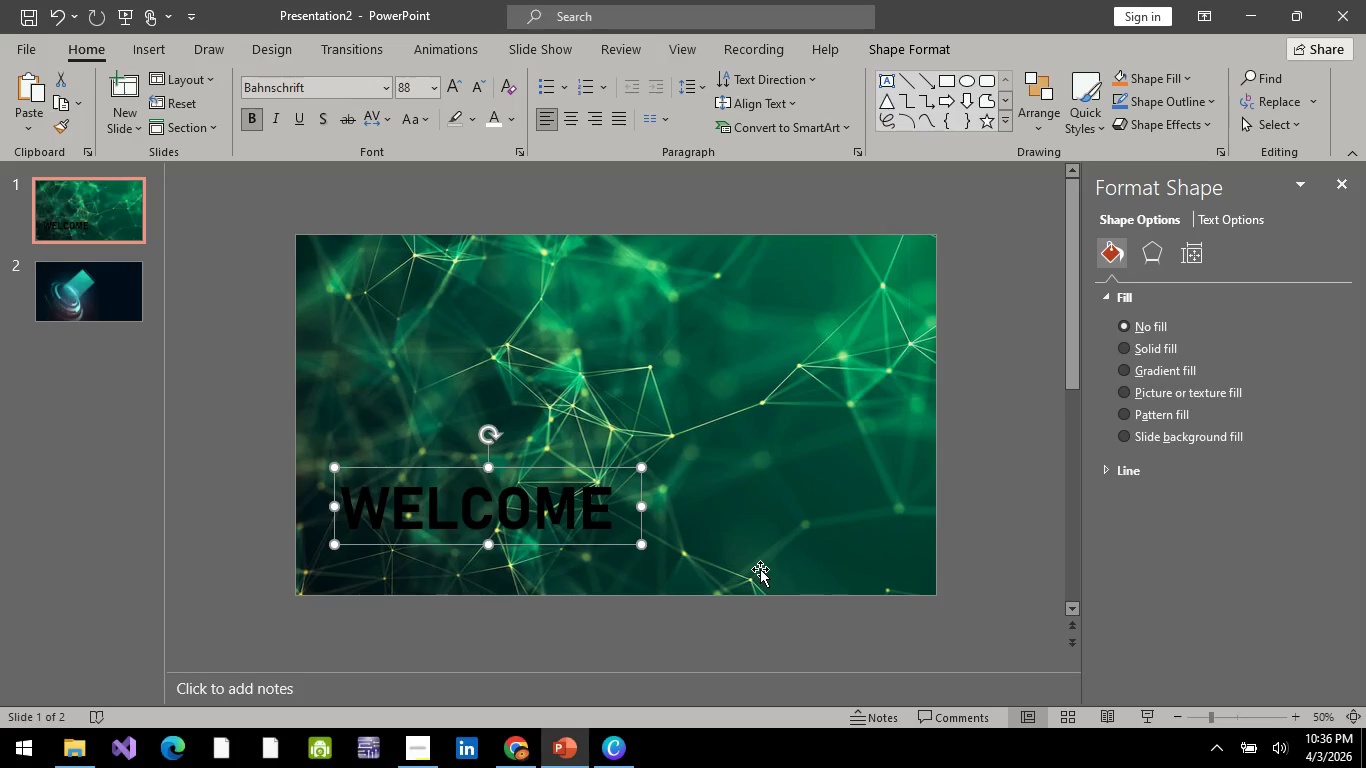 
left_click([671, 299])
 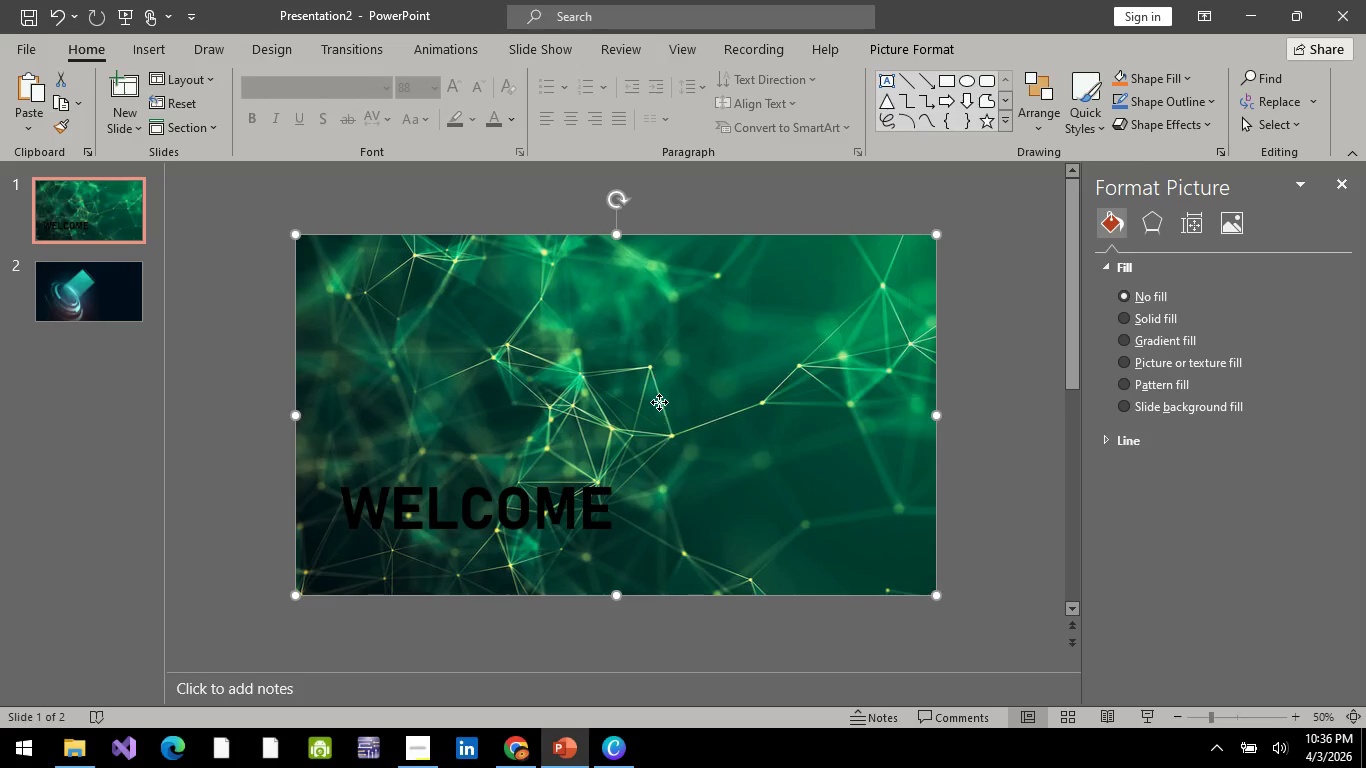 
right_click([659, 402])
 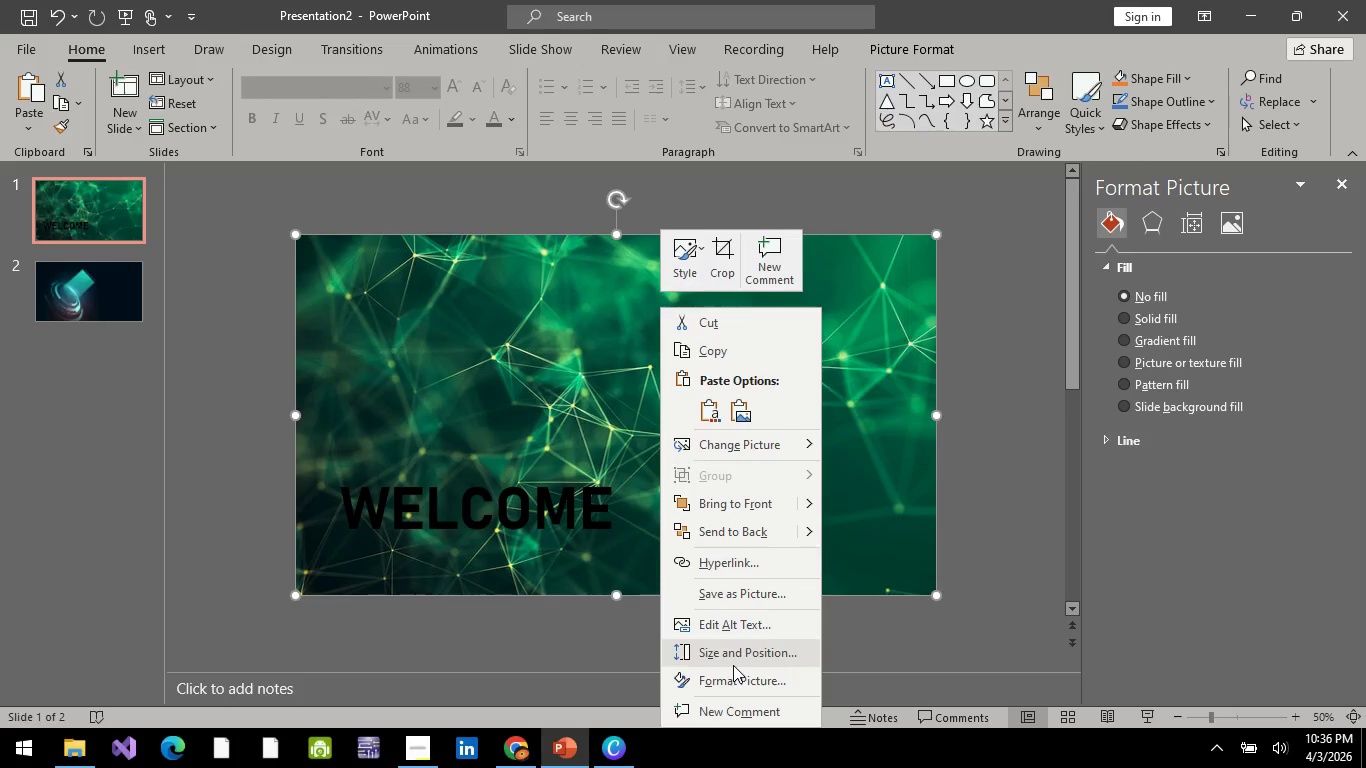 
wait(12.69)
 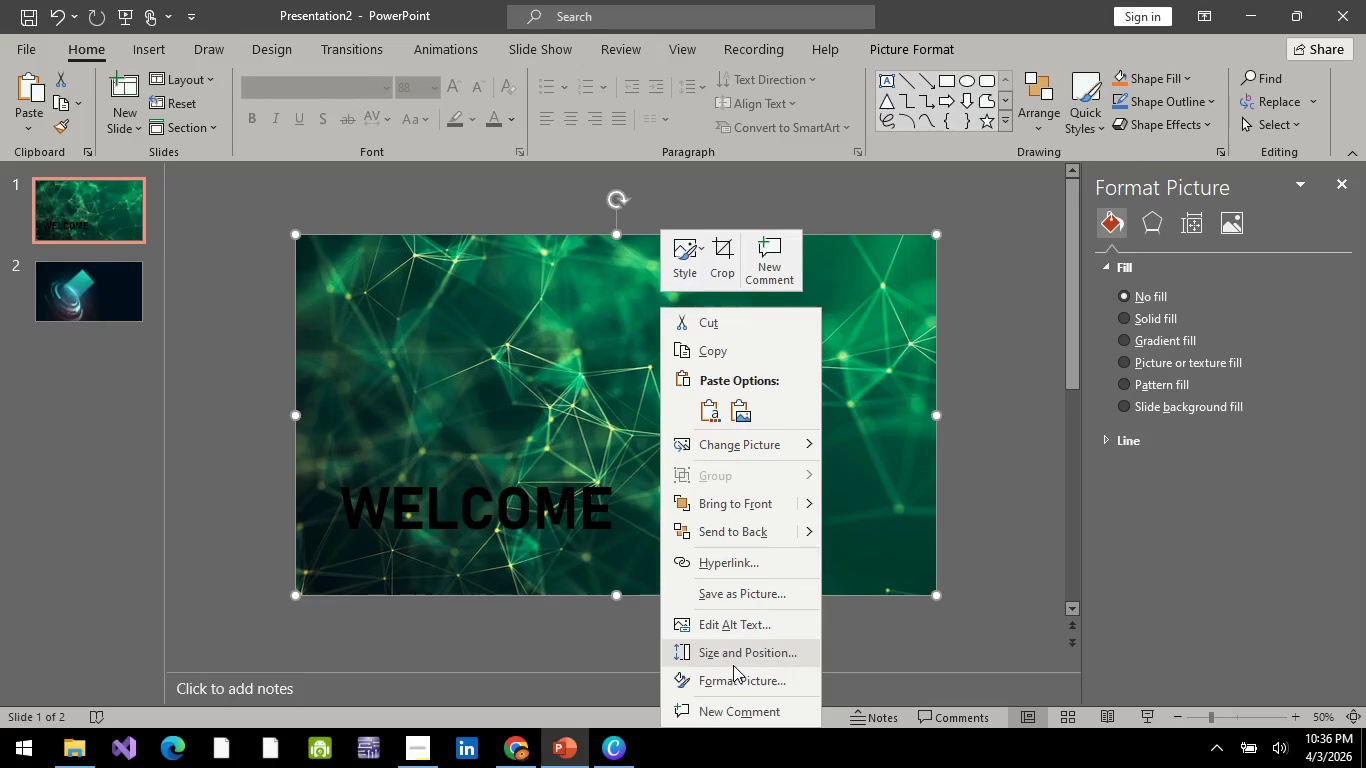 
double_click([910, 49])
 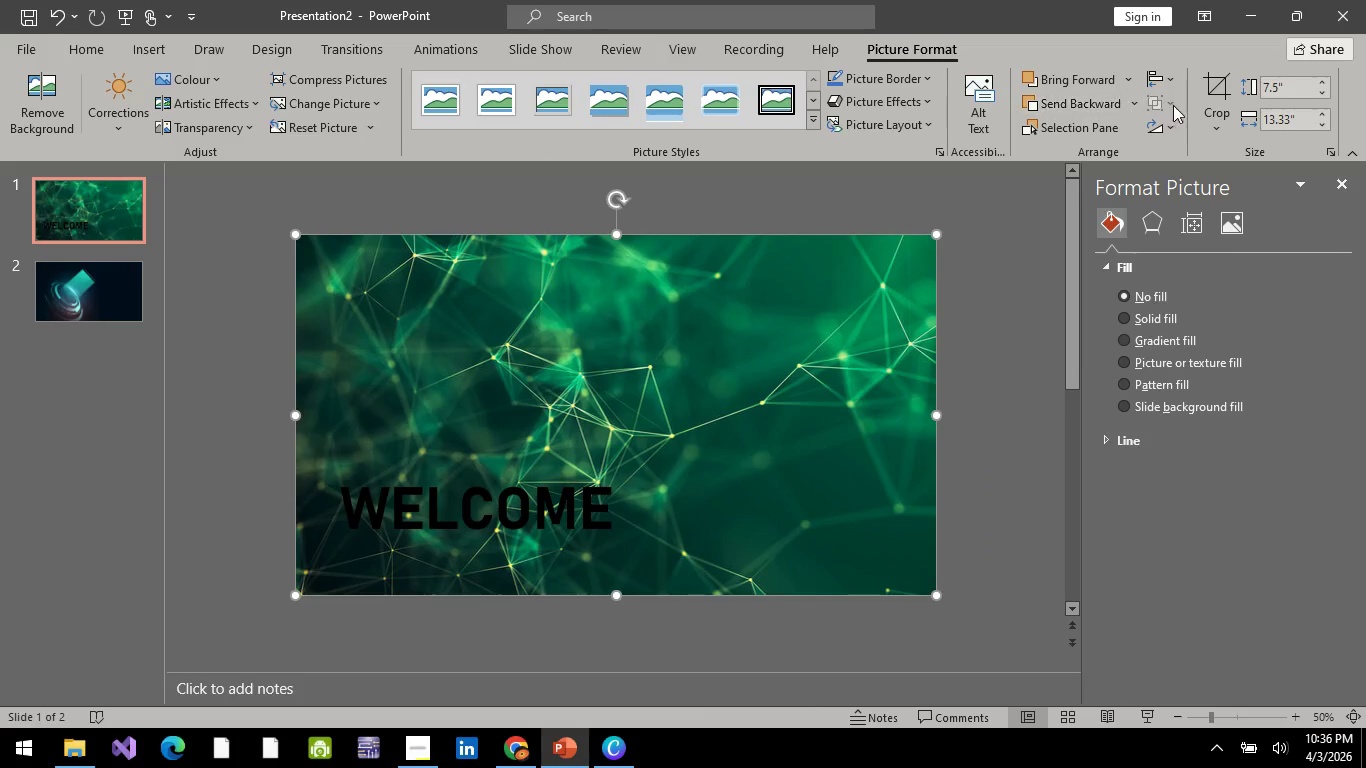 
left_click([1219, 80])
 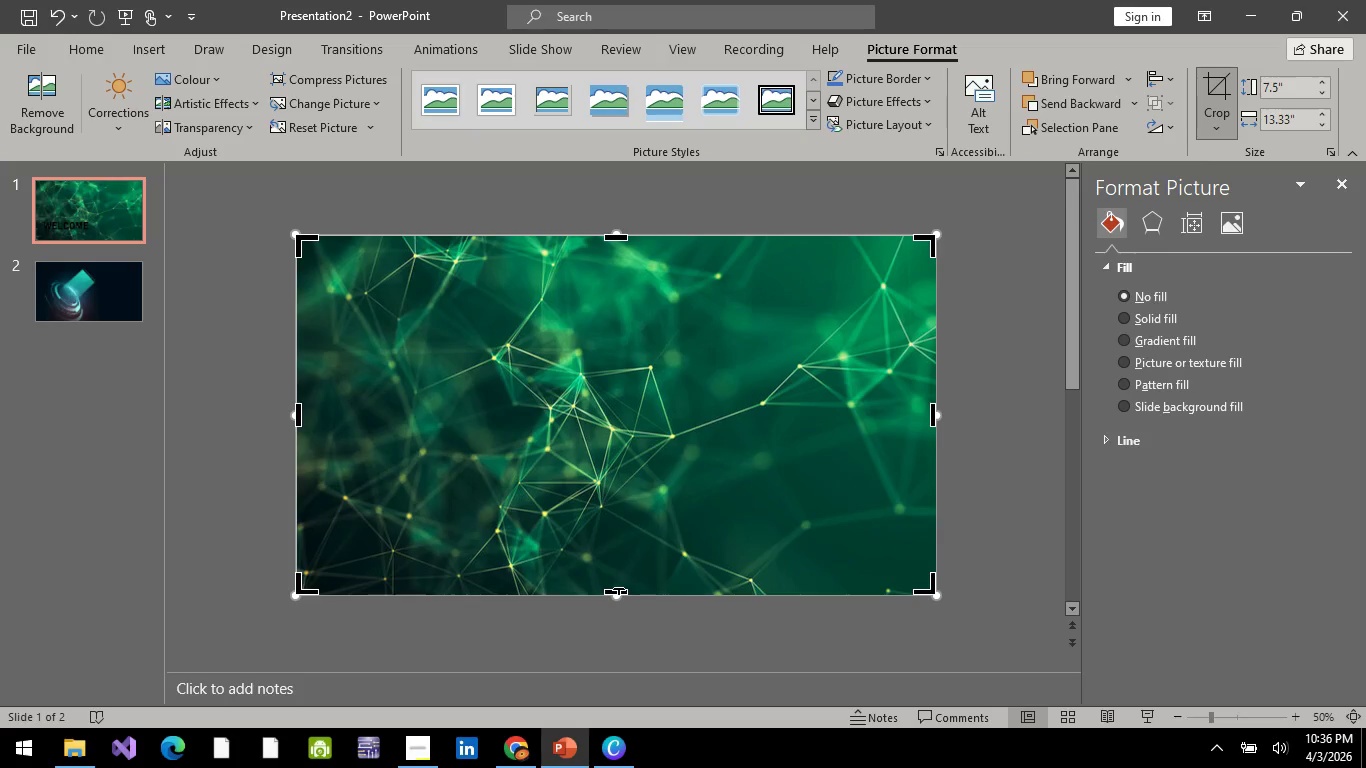 
left_click_drag(start_coordinate=[619, 588], to_coordinate=[622, 468])
 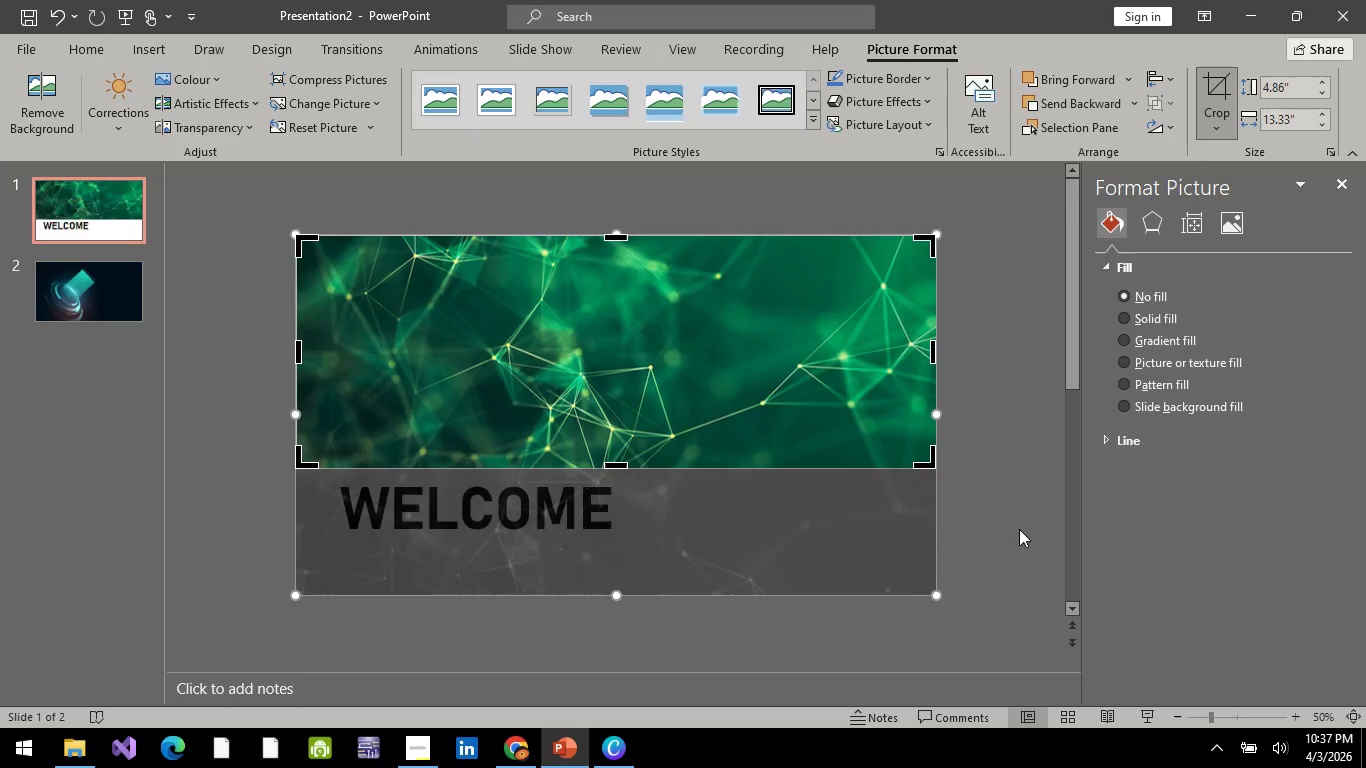 
left_click([1016, 529])
 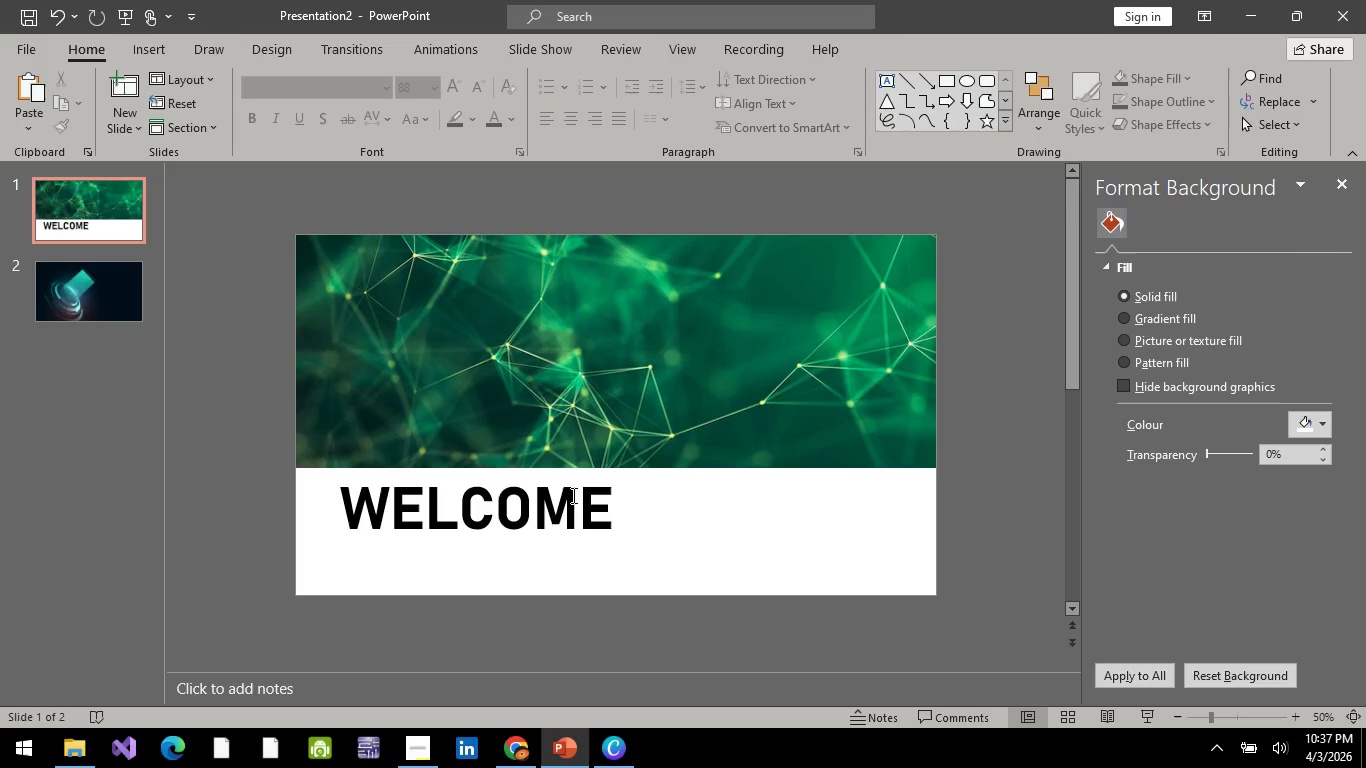 
left_click([568, 496])
 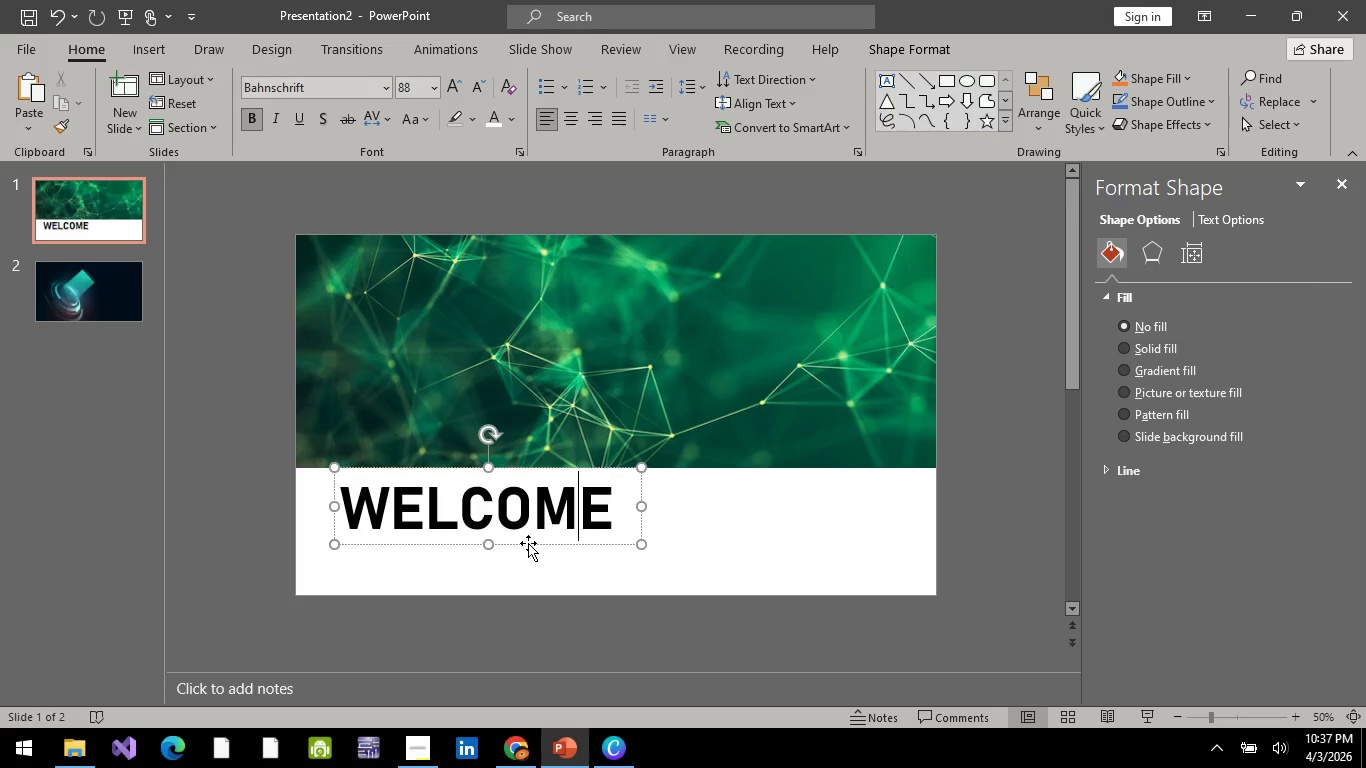 
left_click_drag(start_coordinate=[528, 543], to_coordinate=[536, 546])
 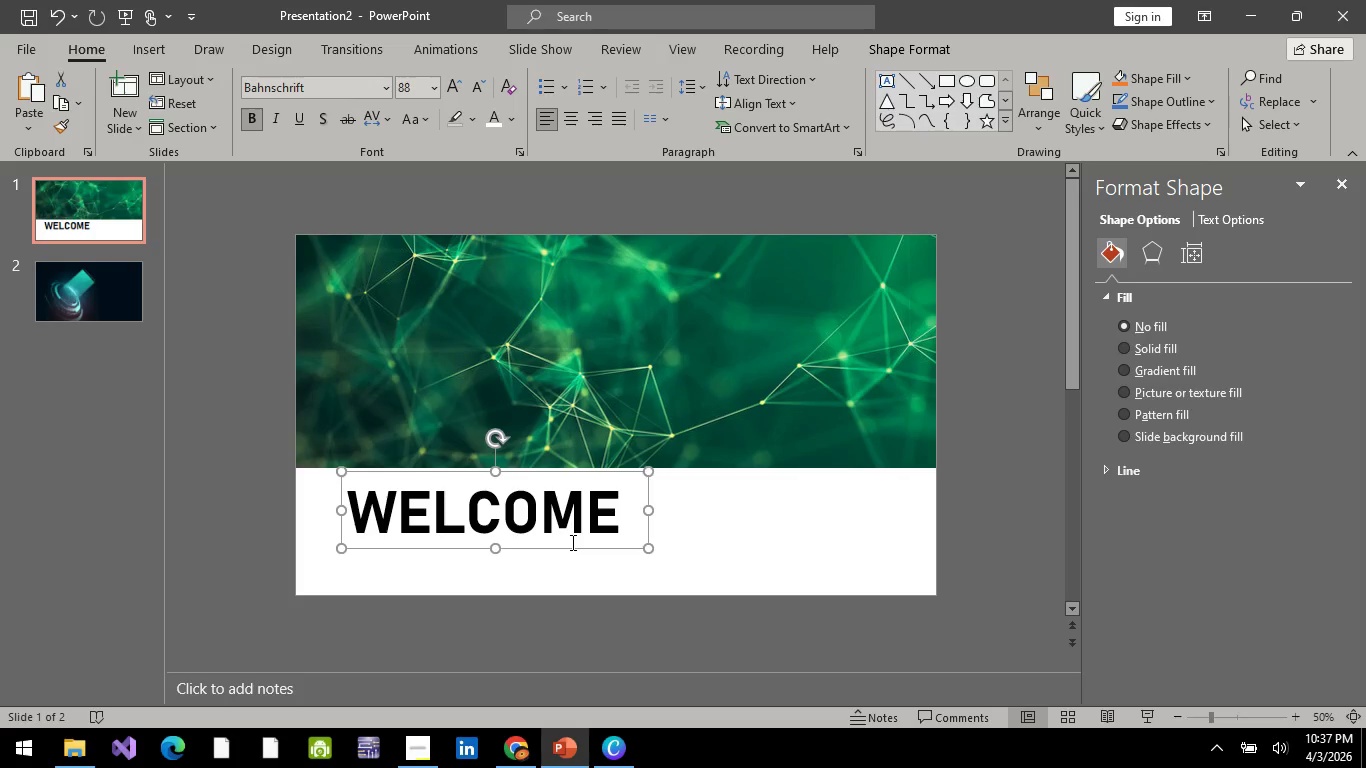 
left_click([571, 546])
 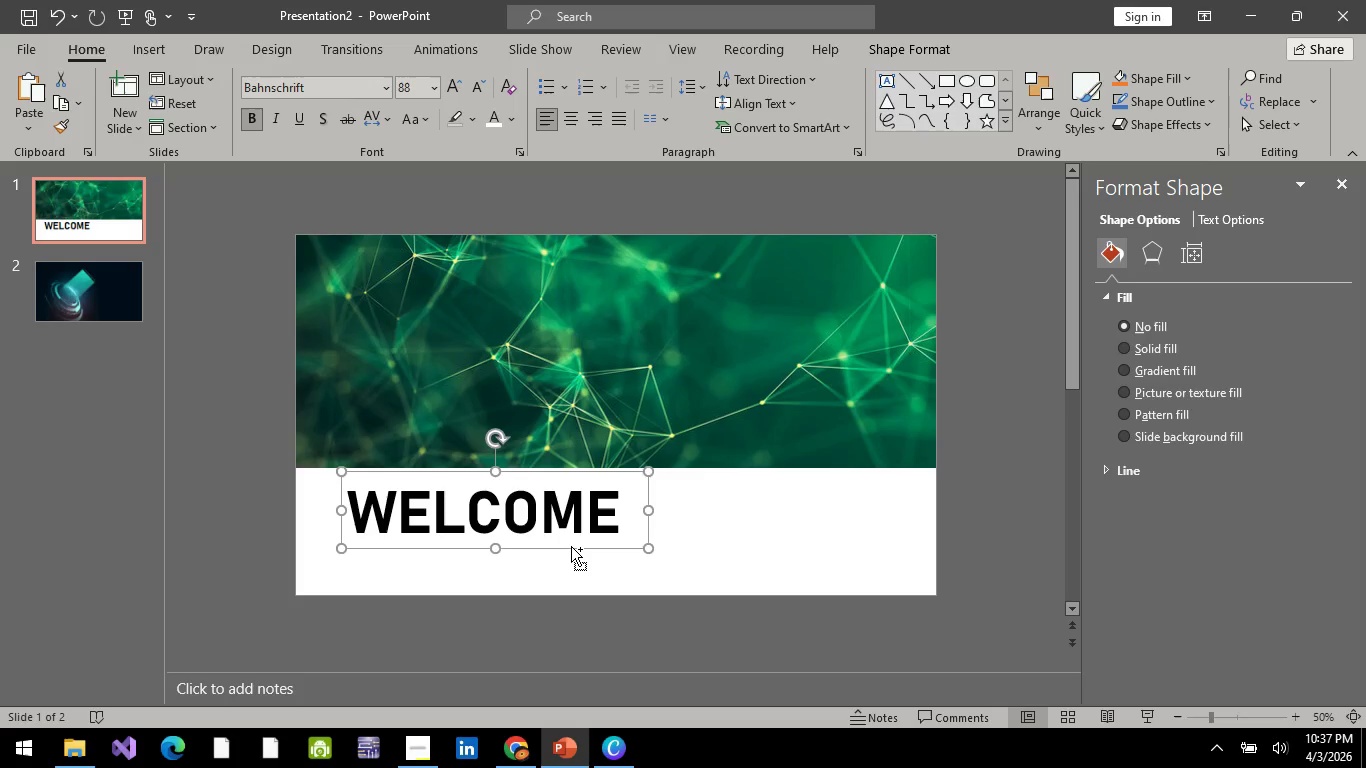 
key(Control+C)
 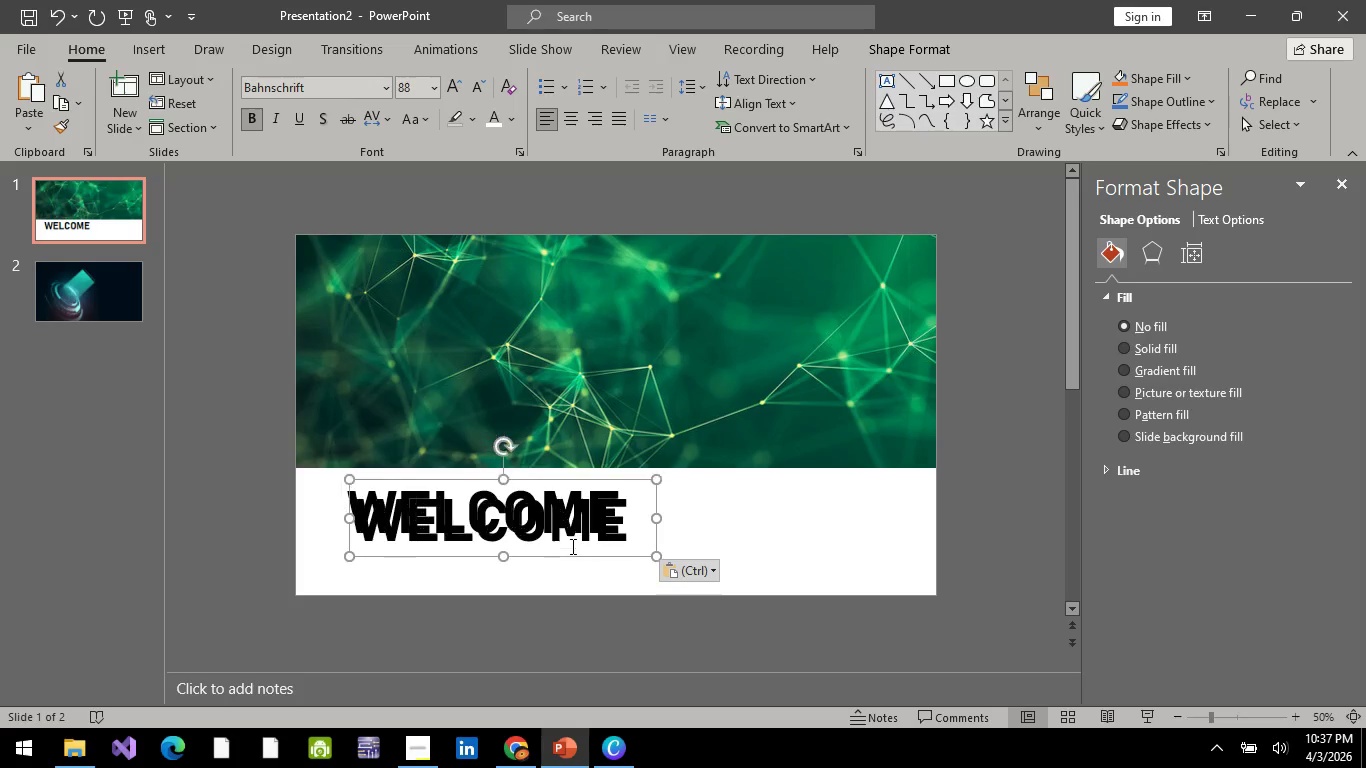 
key(Control+V)
 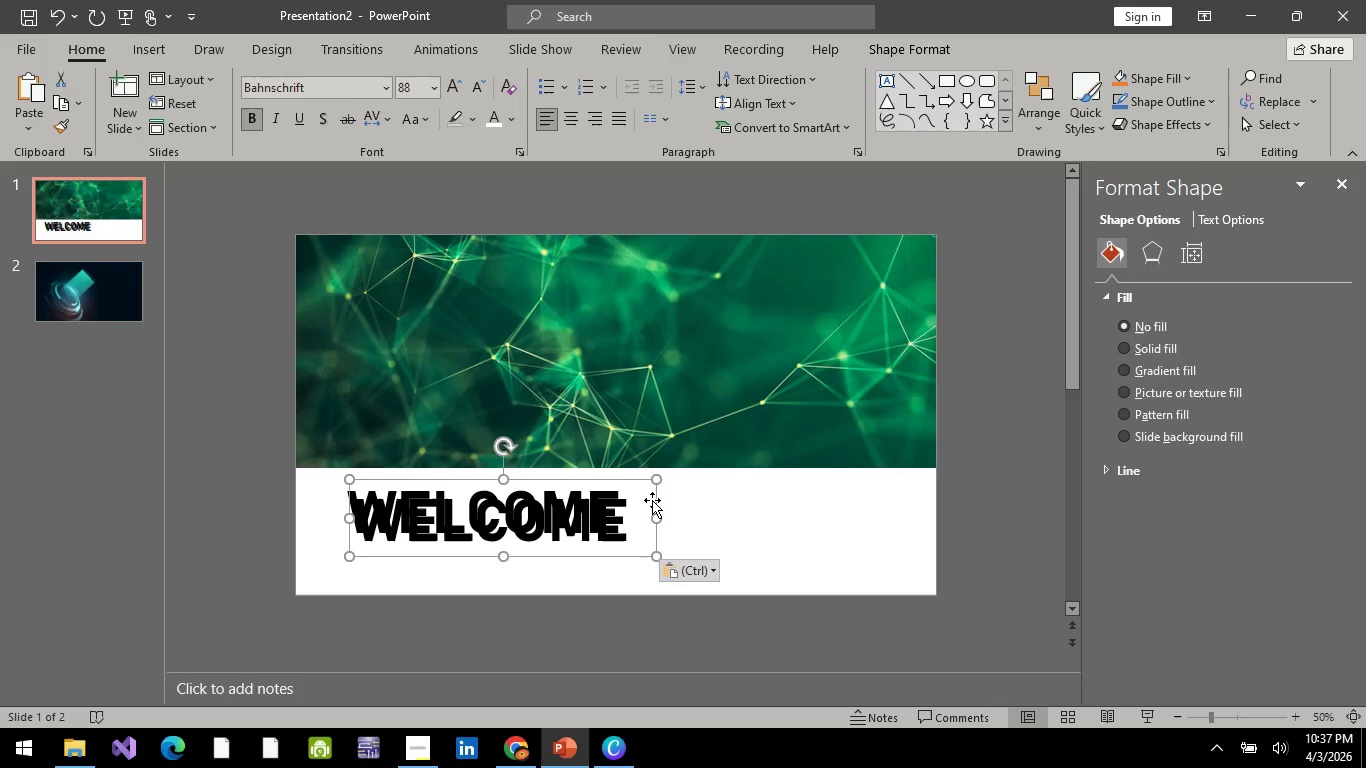 
left_click_drag(start_coordinate=[652, 500], to_coordinate=[892, 534])
 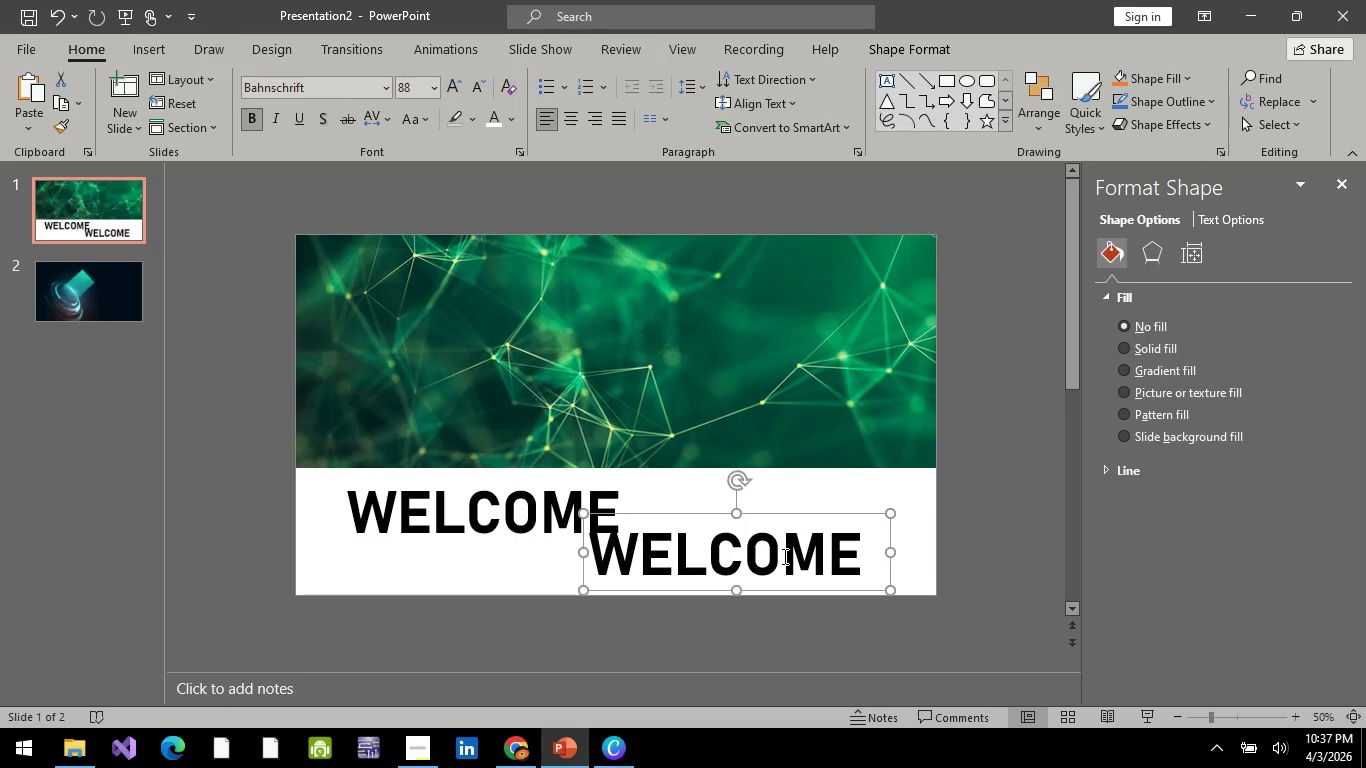 
left_click([783, 556])
 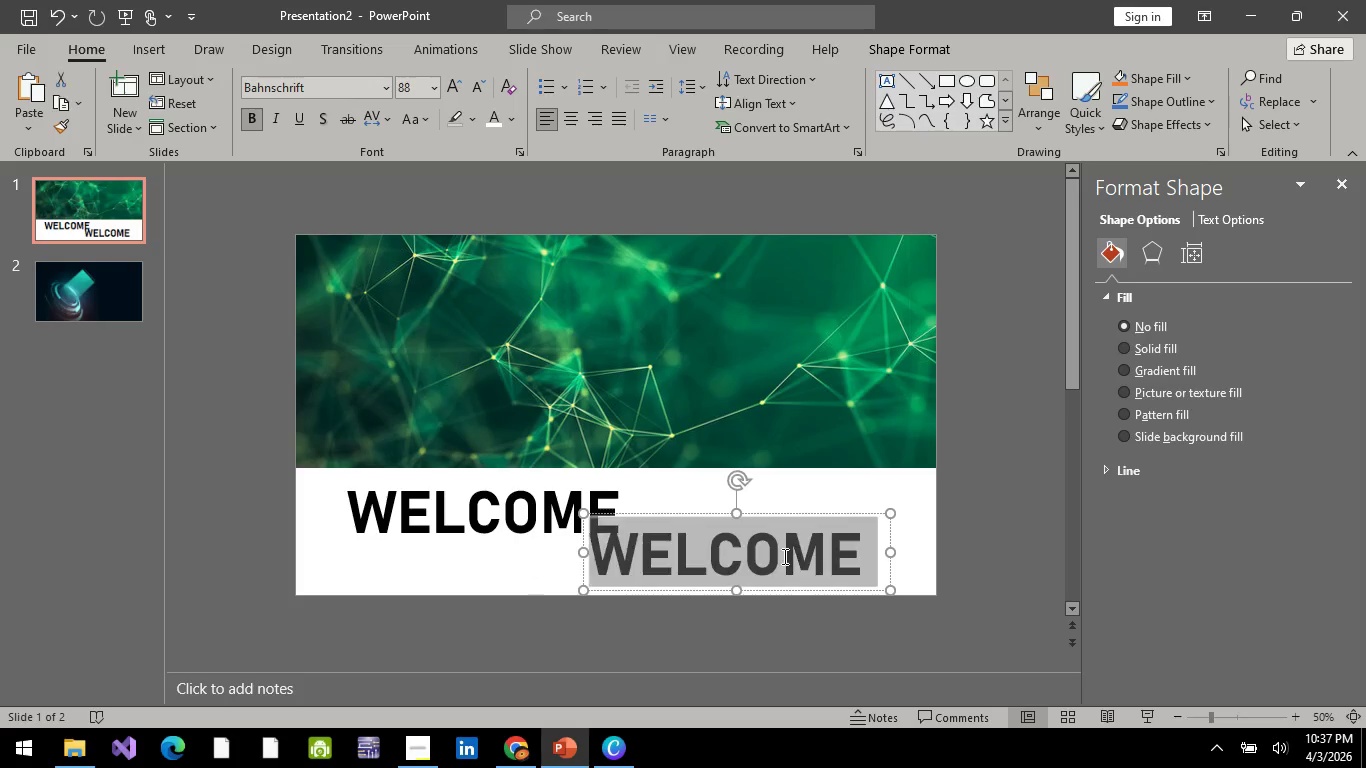 
key(Control+A)
 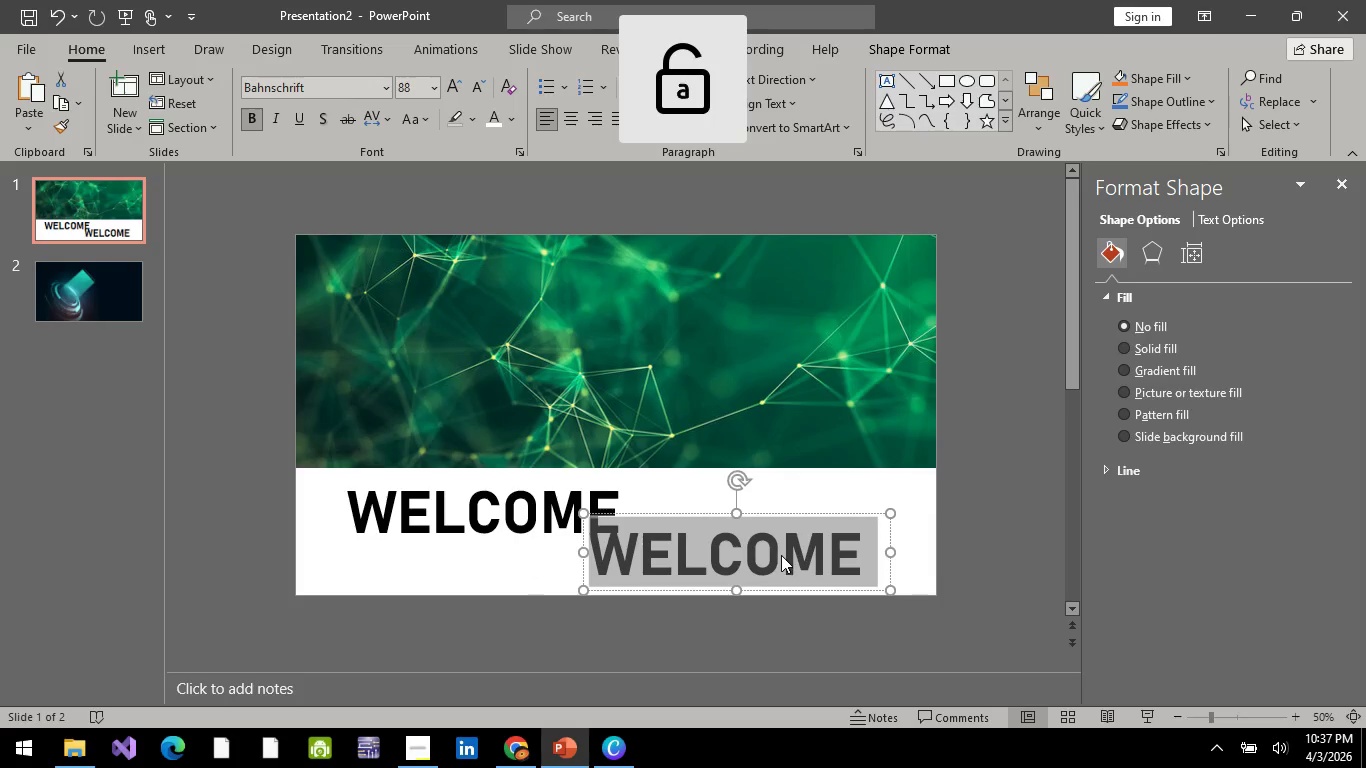 
type(g)
key(Backspace)
type(g)
key(Backspace)
type(Grocers!)
key(Backspace)
key(Backspace)
key(Backspace)
key(Backspace)
key(Backspace)
key(Backspace)
key(Backspace)
type(ROCERS)
 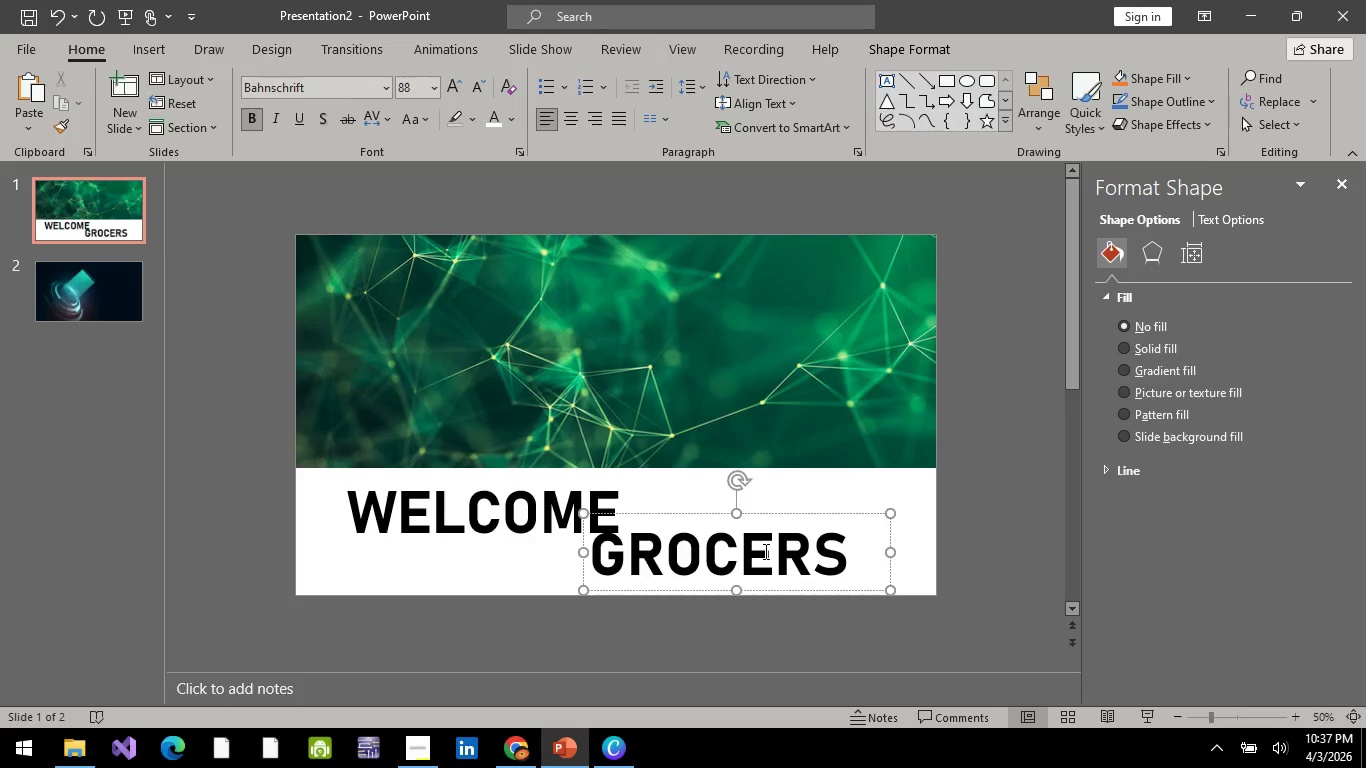 
left_click_drag(start_coordinate=[833, 513], to_coordinate=[874, 514])
 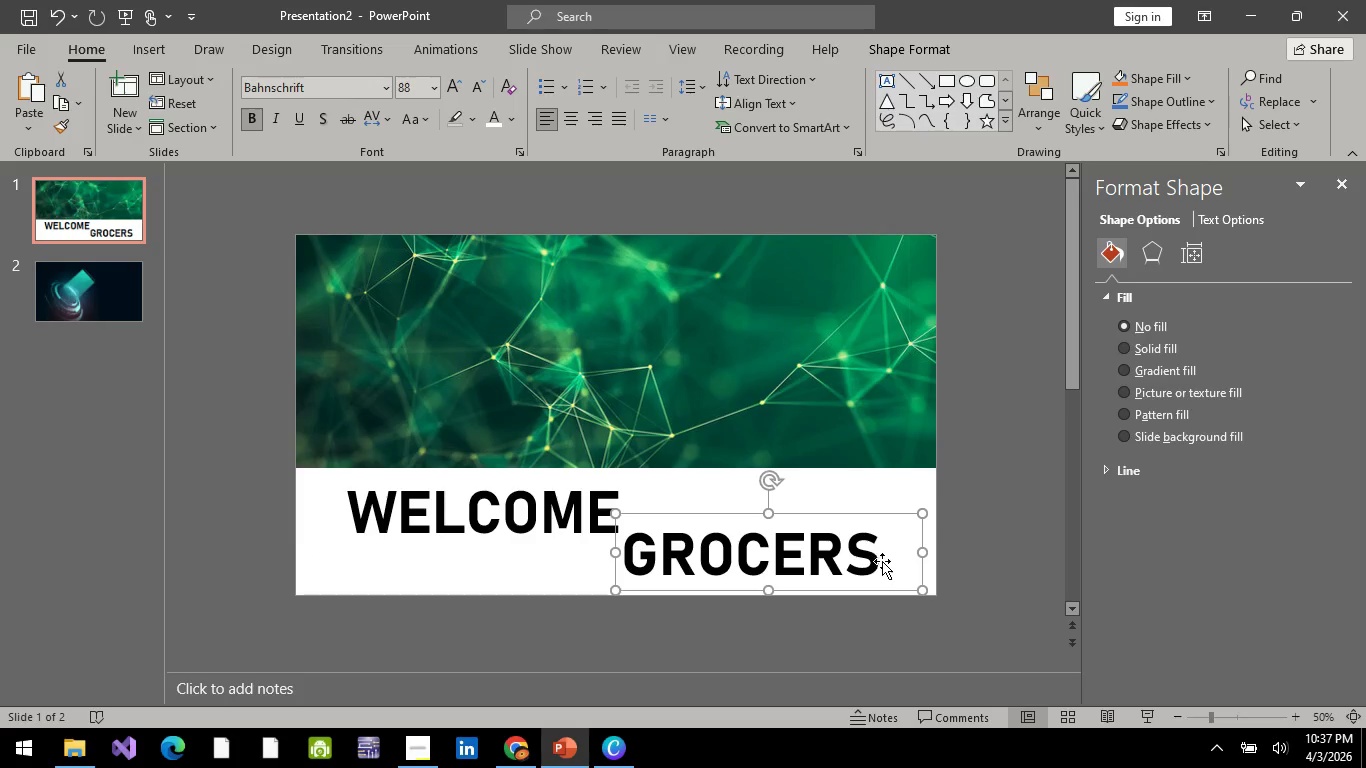 
left_click([882, 561])
 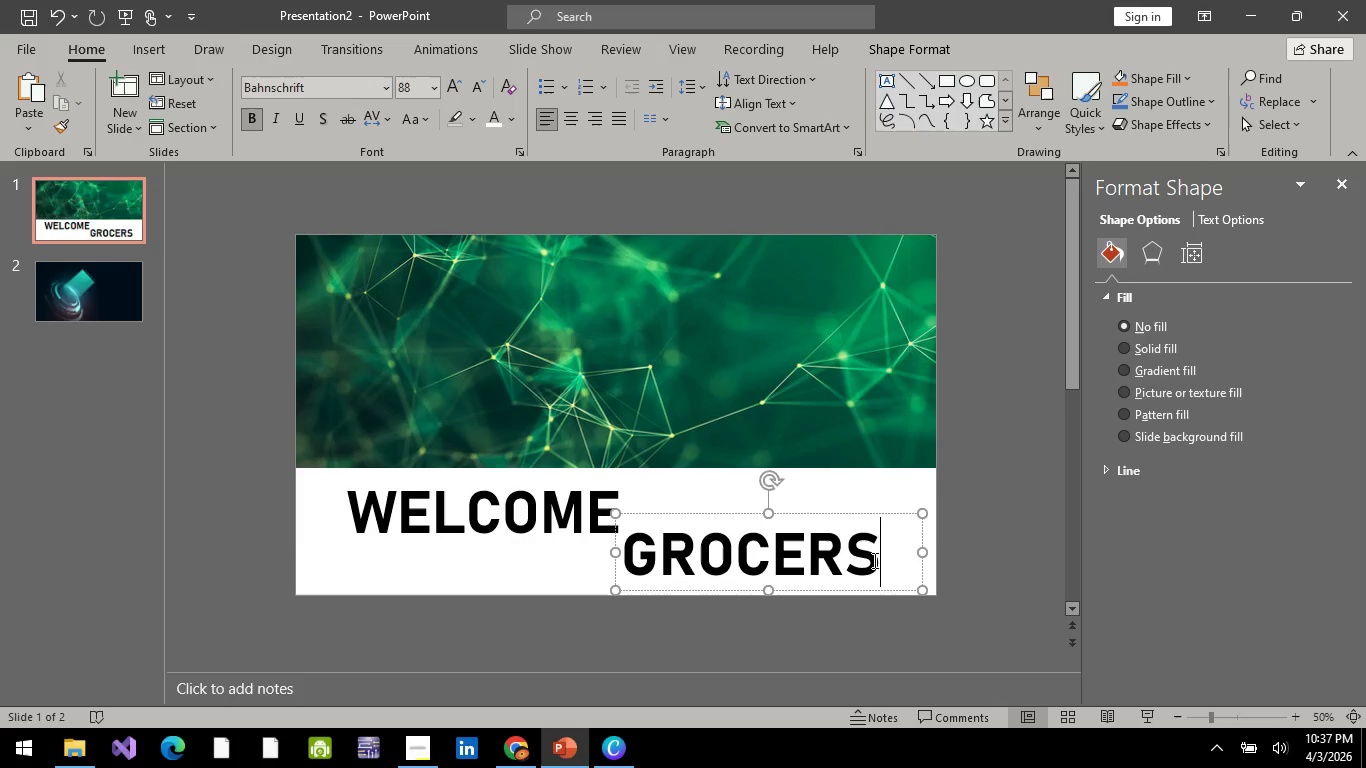 
double_click([873, 560])
 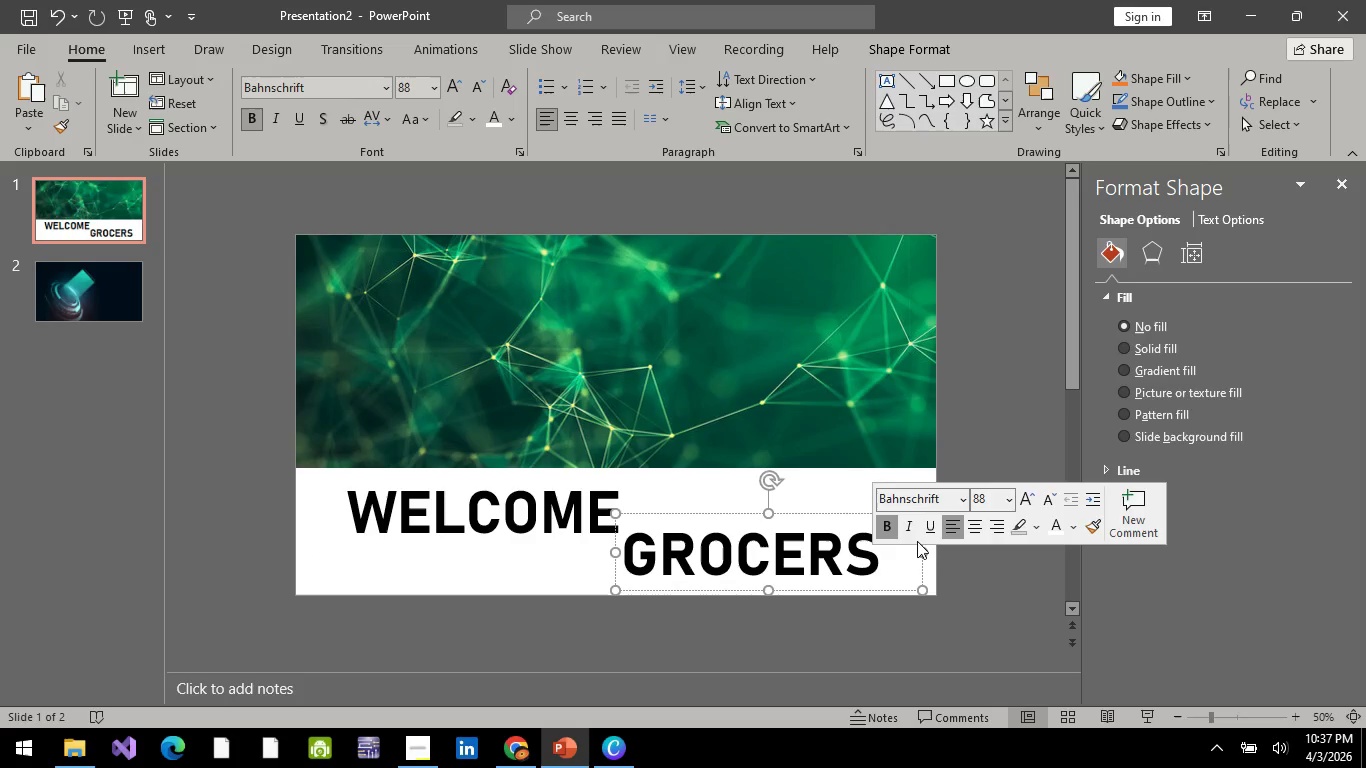 
key(Shift+ShiftRight)
 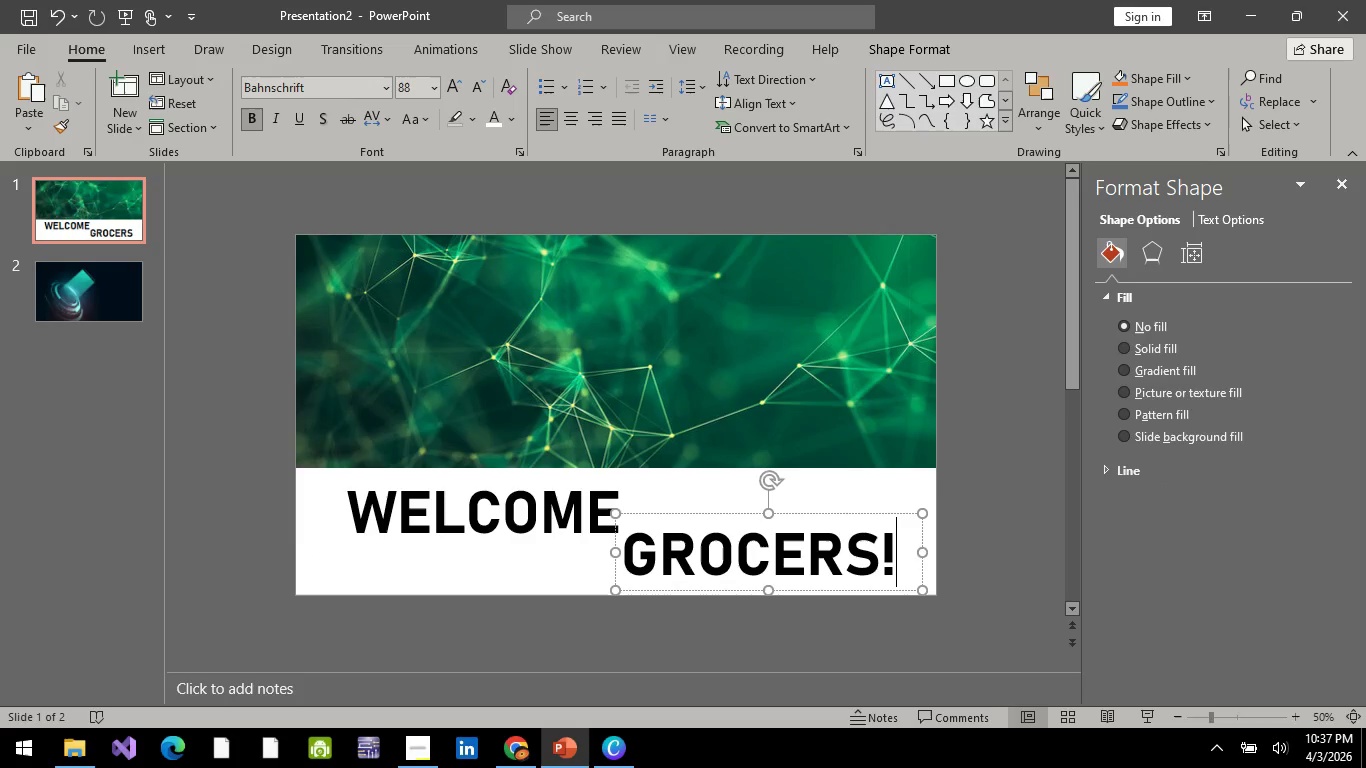 
key(Shift+1)
 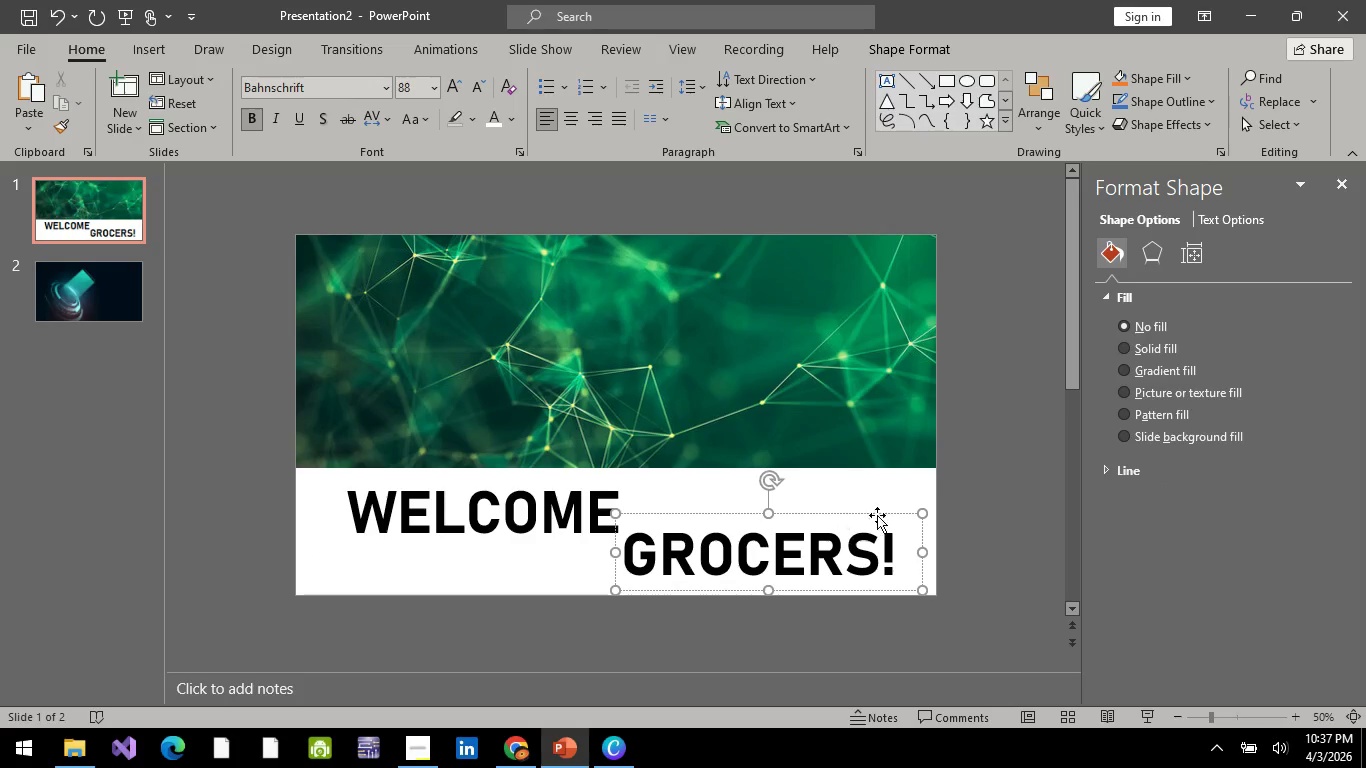 
left_click([1045, 511])
 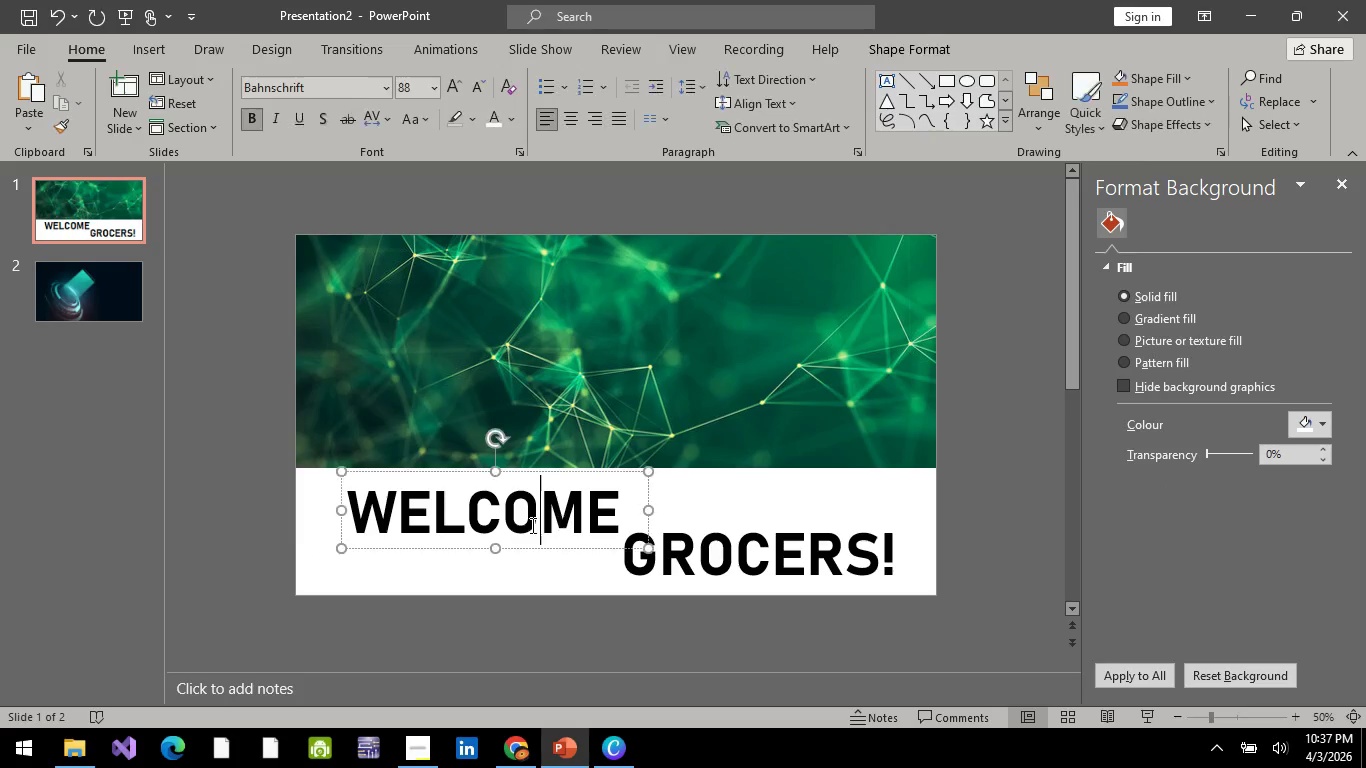 
left_click([531, 525])
 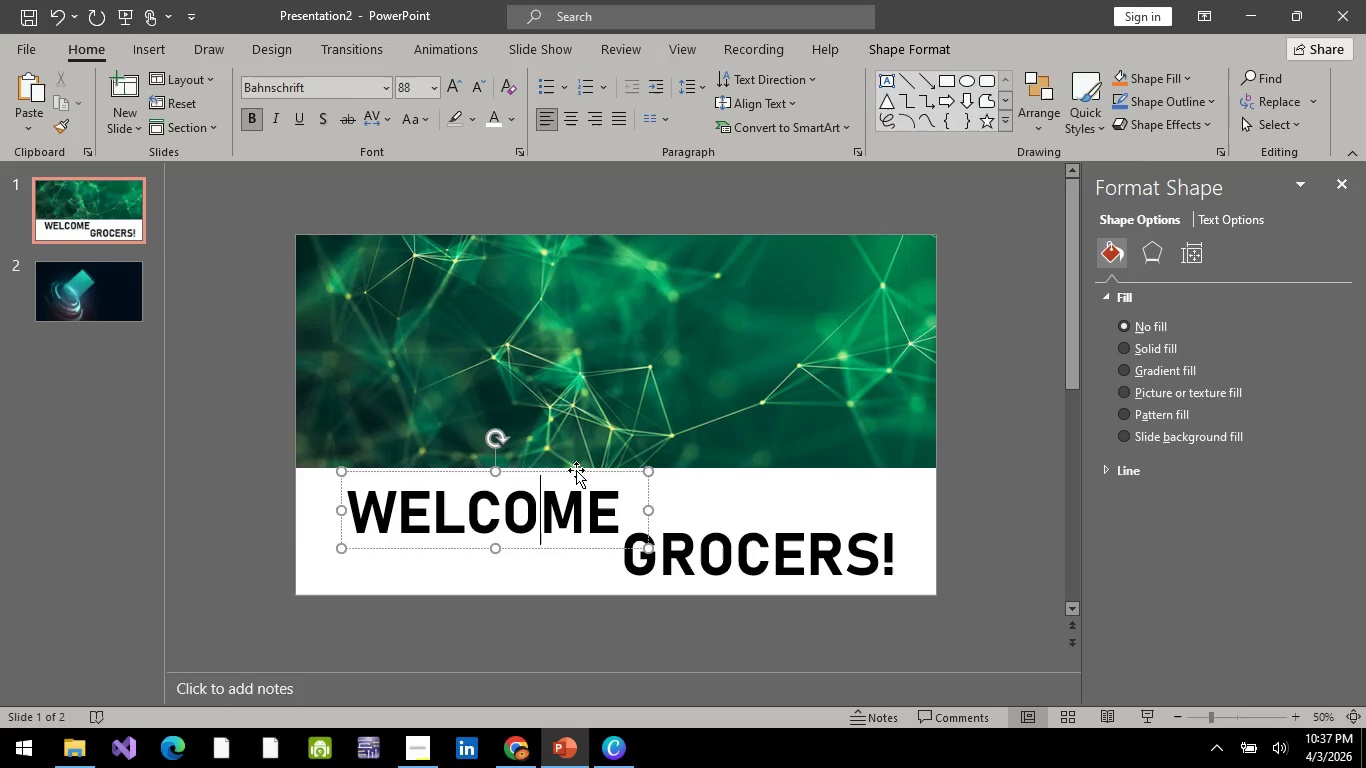 
left_click_drag(start_coordinate=[576, 470], to_coordinate=[559, 465])
 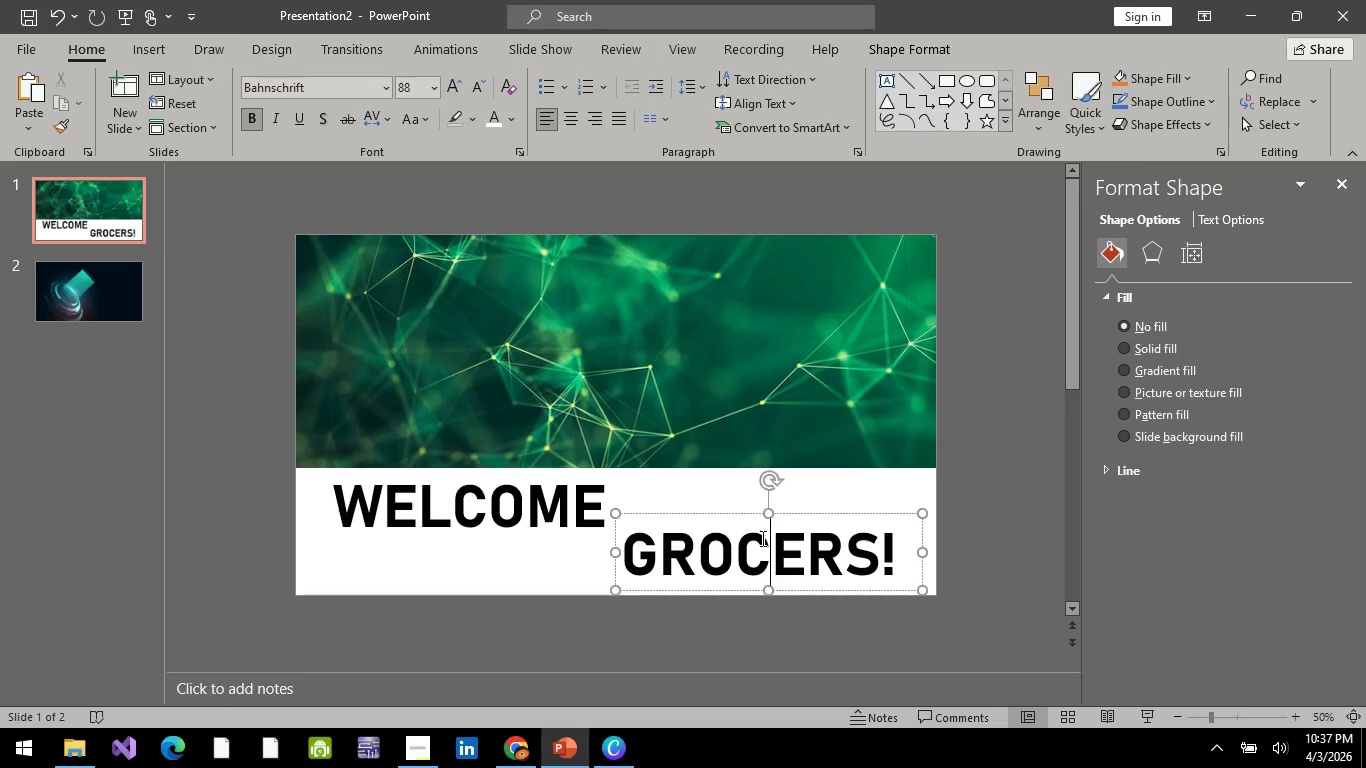 
left_click([760, 540])
 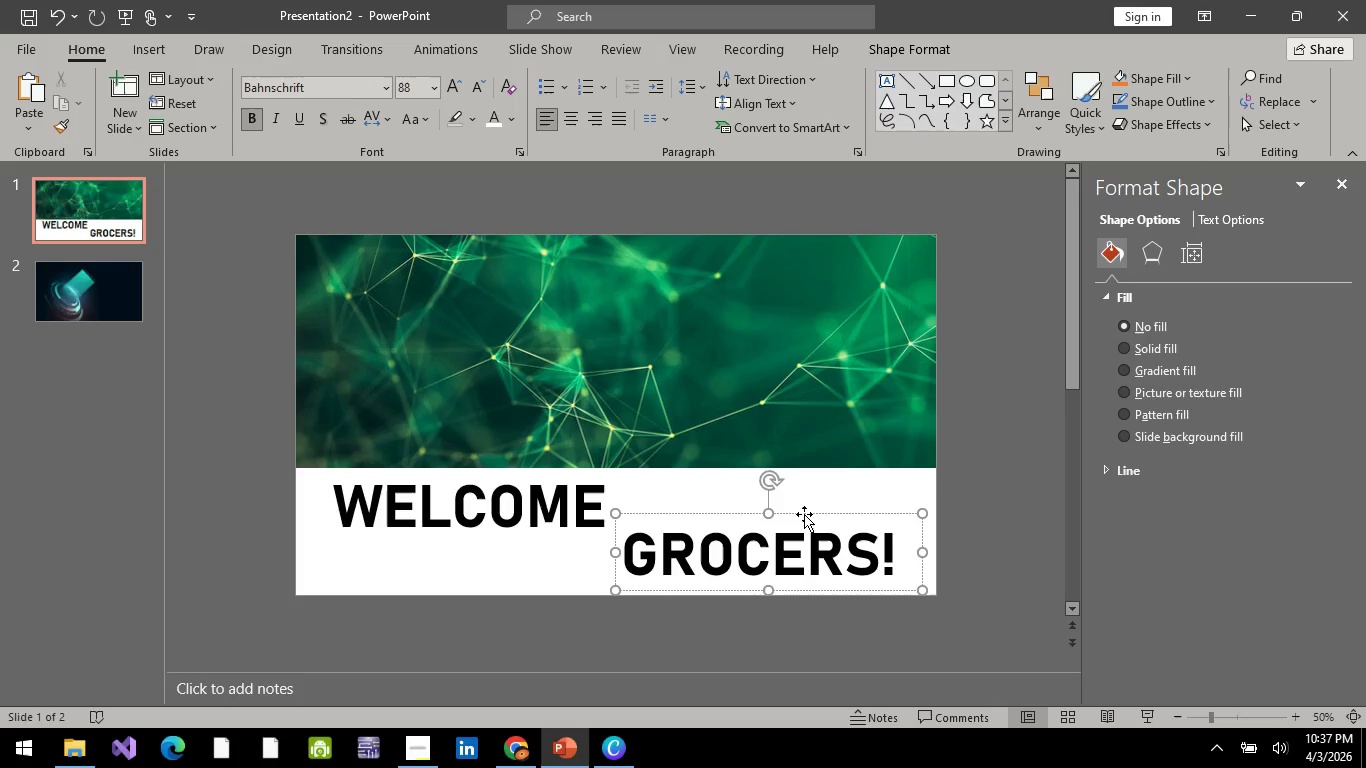 
left_click_drag(start_coordinate=[804, 514], to_coordinate=[802, 509])
 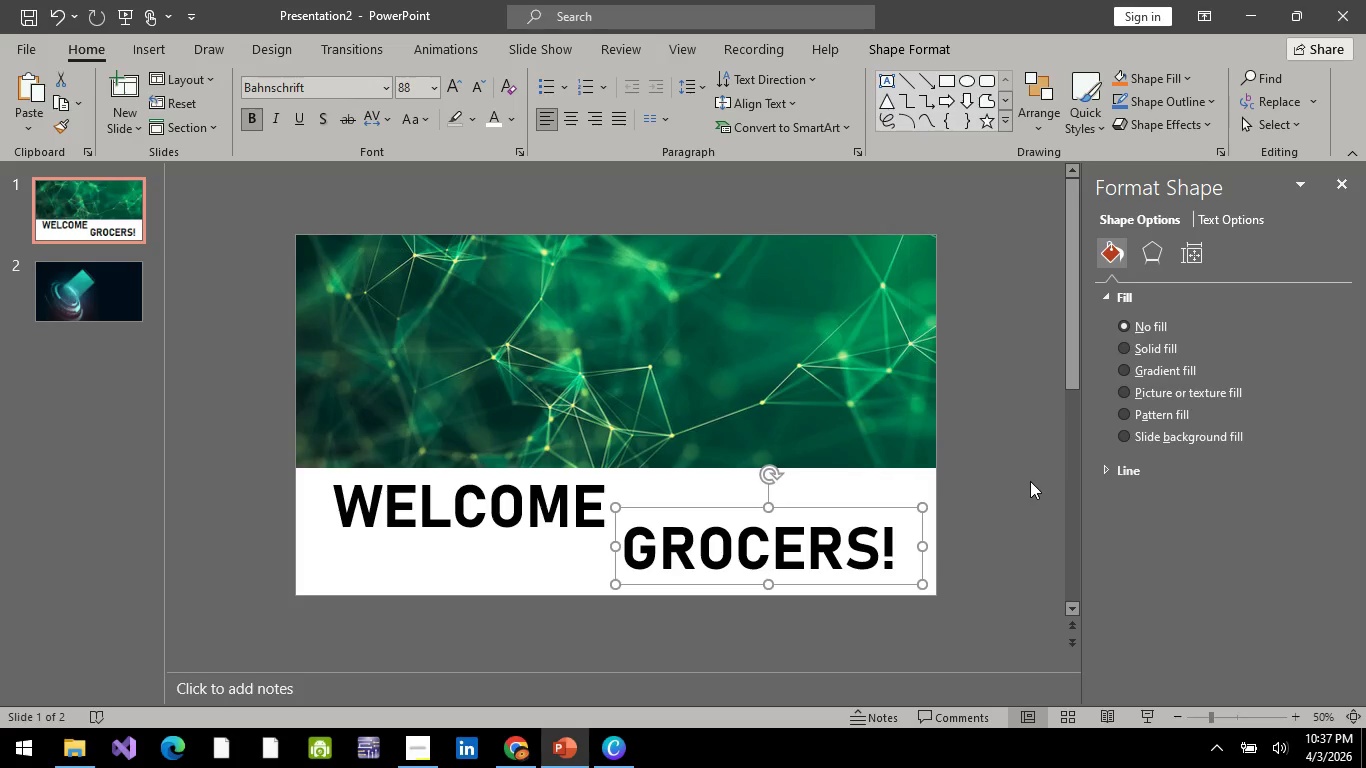 
left_click([1030, 481])
 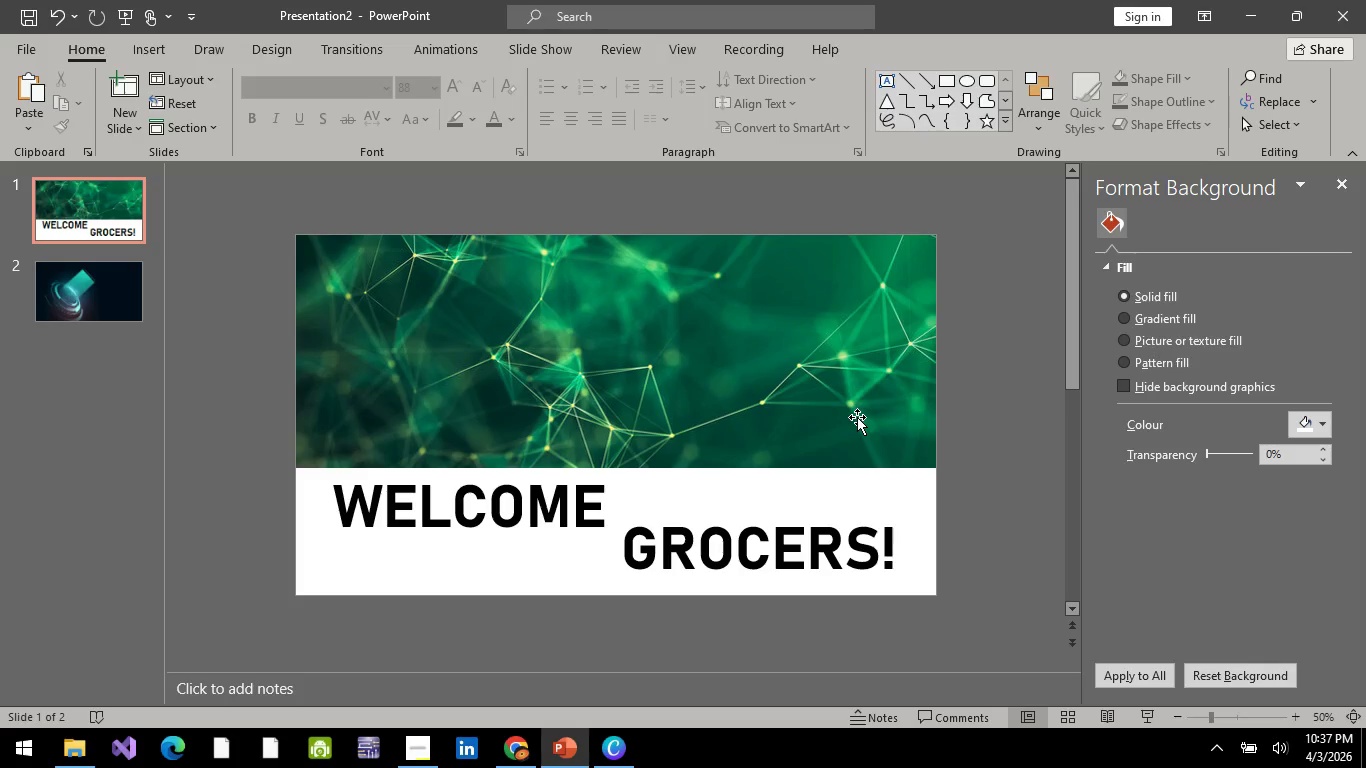 
wait(16.22)
 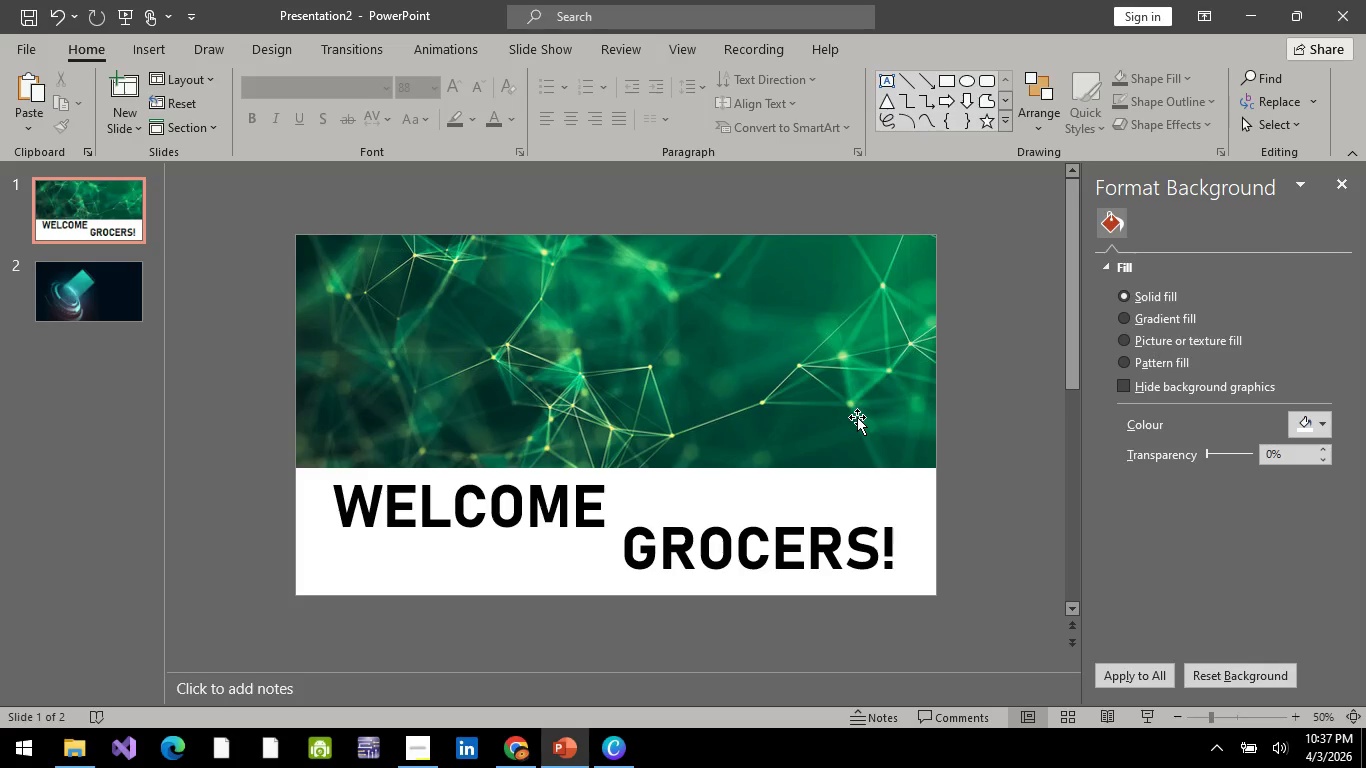 
hold_key(key=ControlLeft, duration=0.75)
left_click([635, 328])
 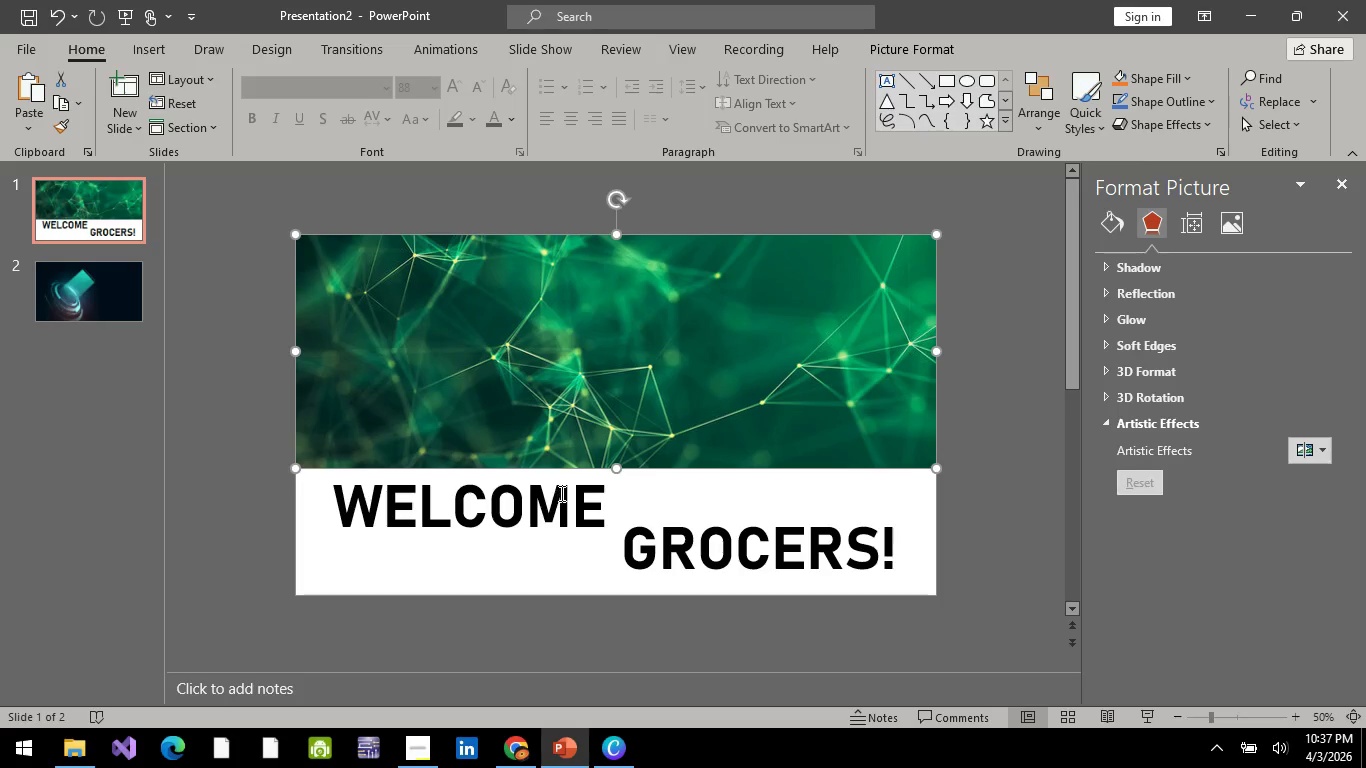 
hold_key(key=ControlLeft, duration=1.52)
left_click([531, 495])
 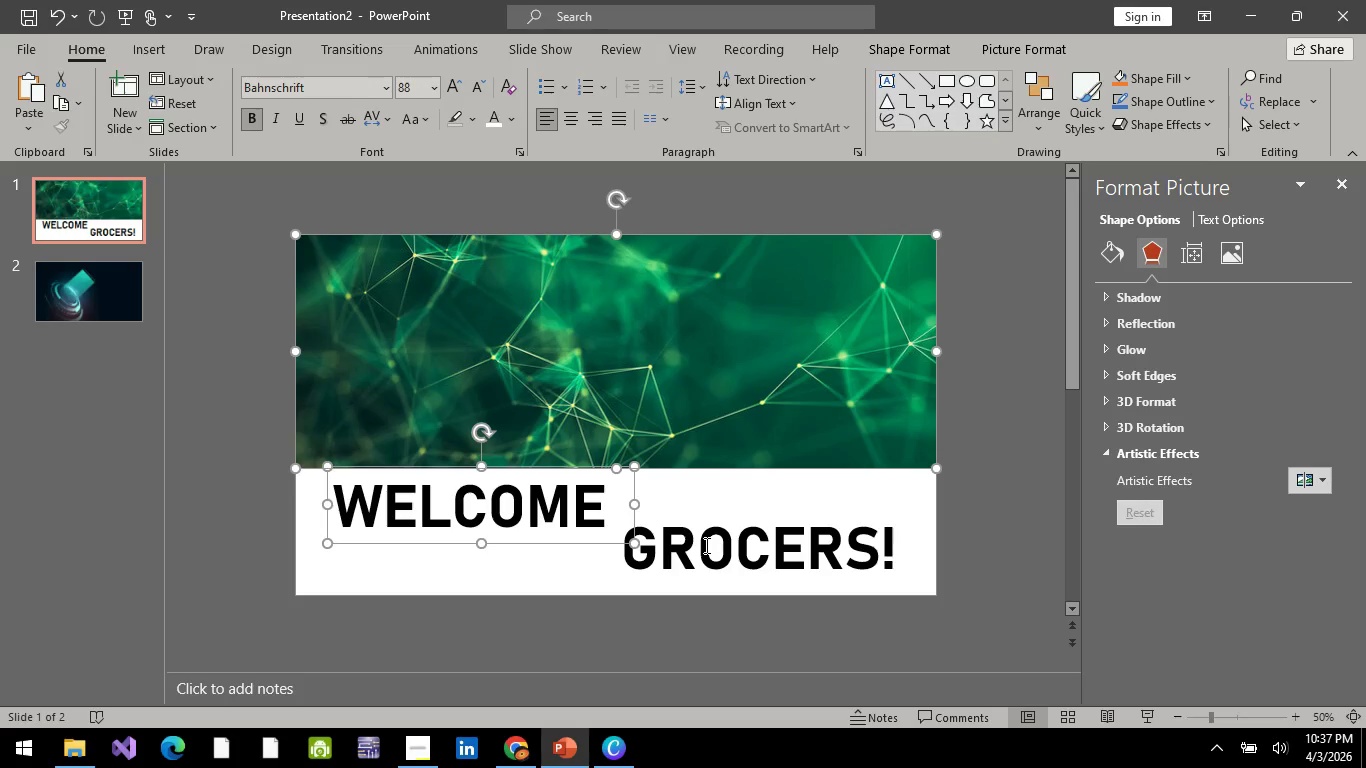 
hold_key(key=ControlLeft, duration=0.42)
left_click([705, 545])
 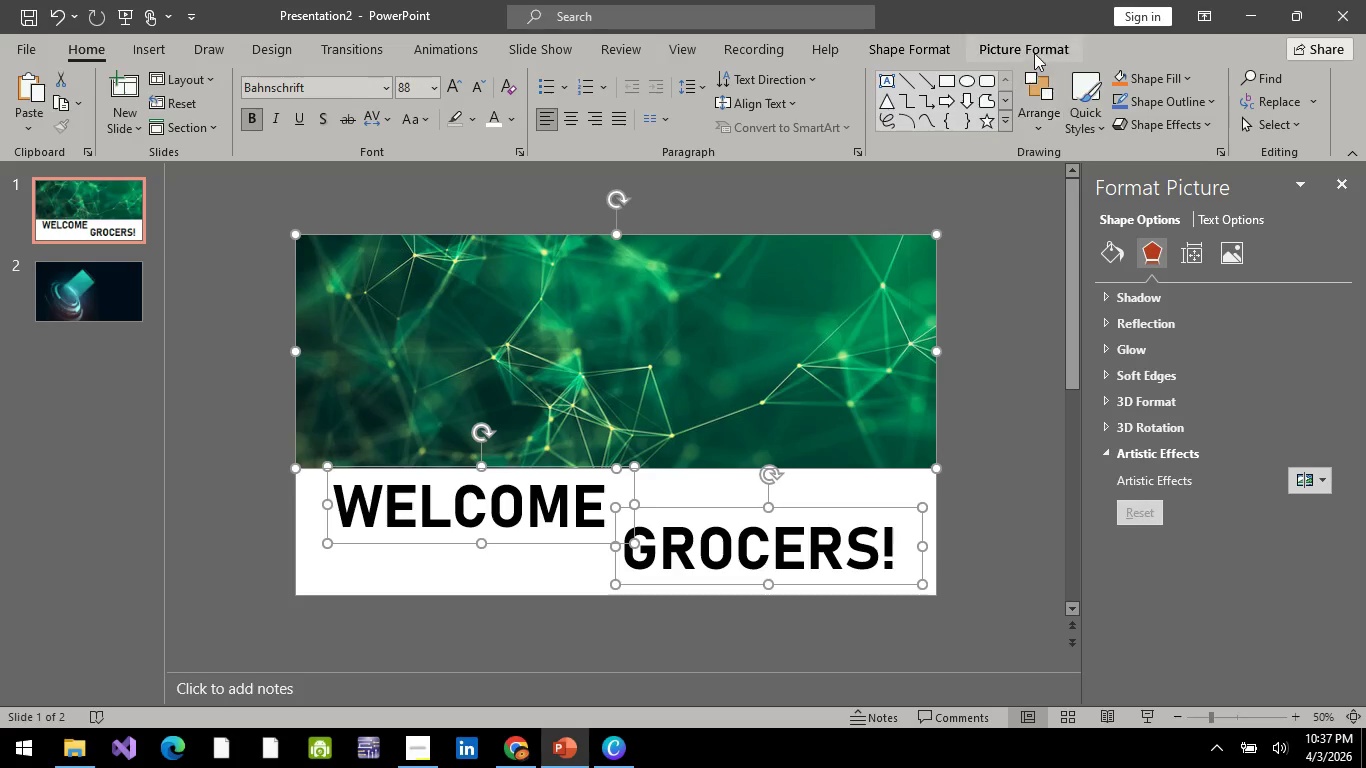 
left_click([1036, 50])
 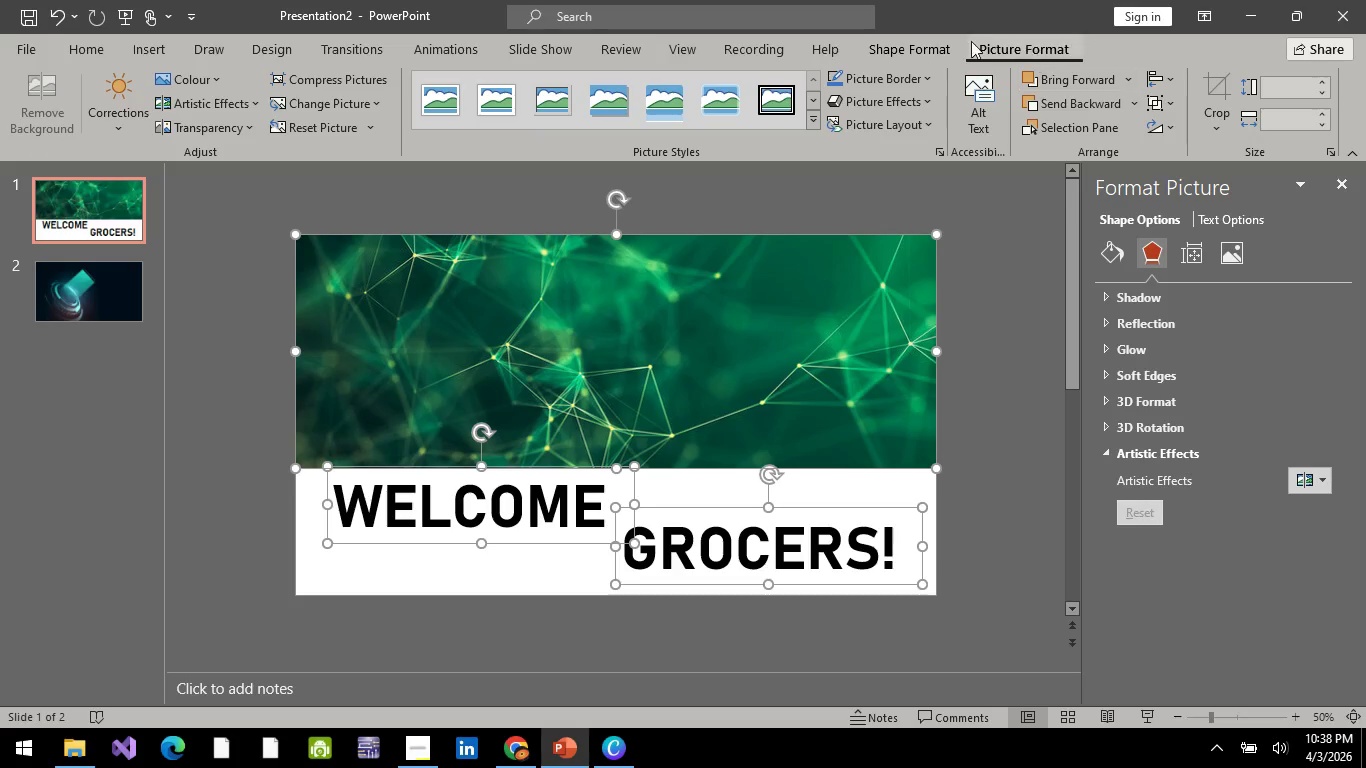 
left_click([922, 49])
 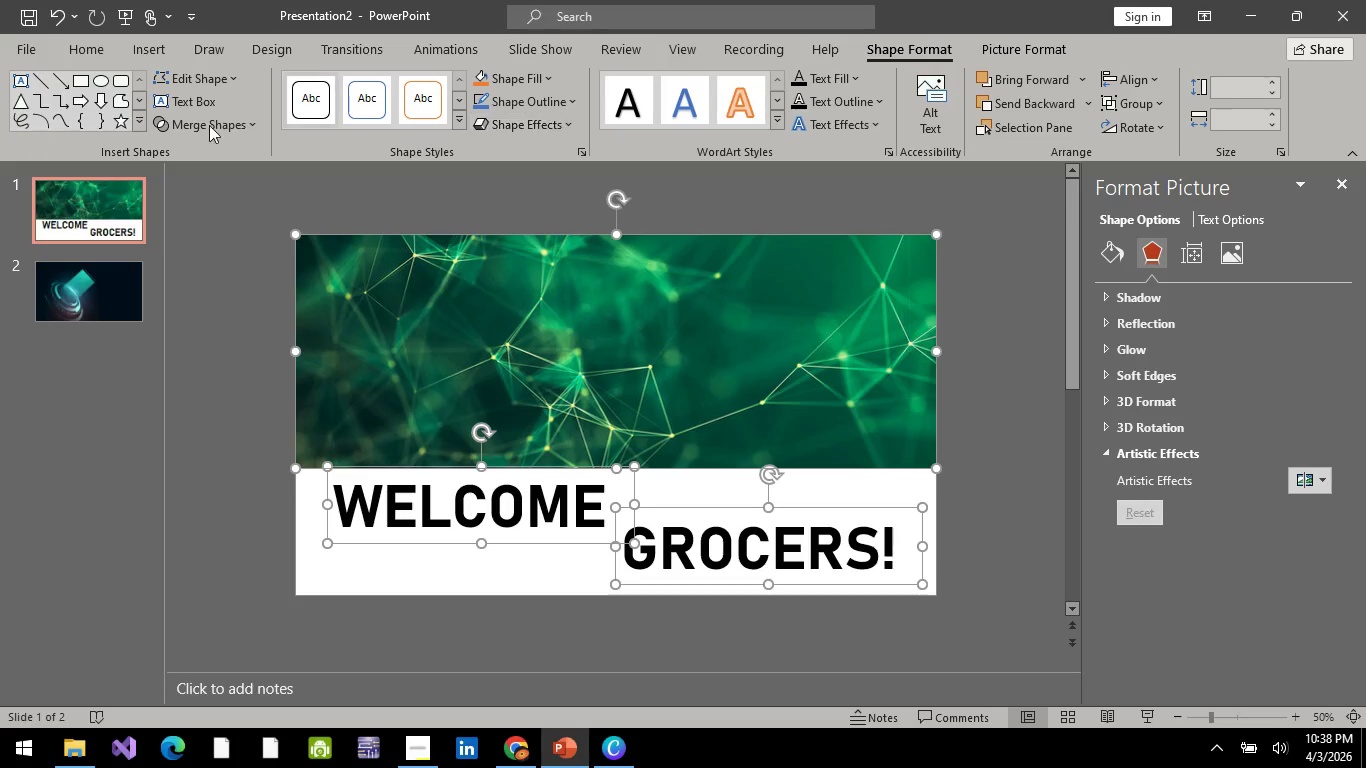 
left_click([207, 125])
 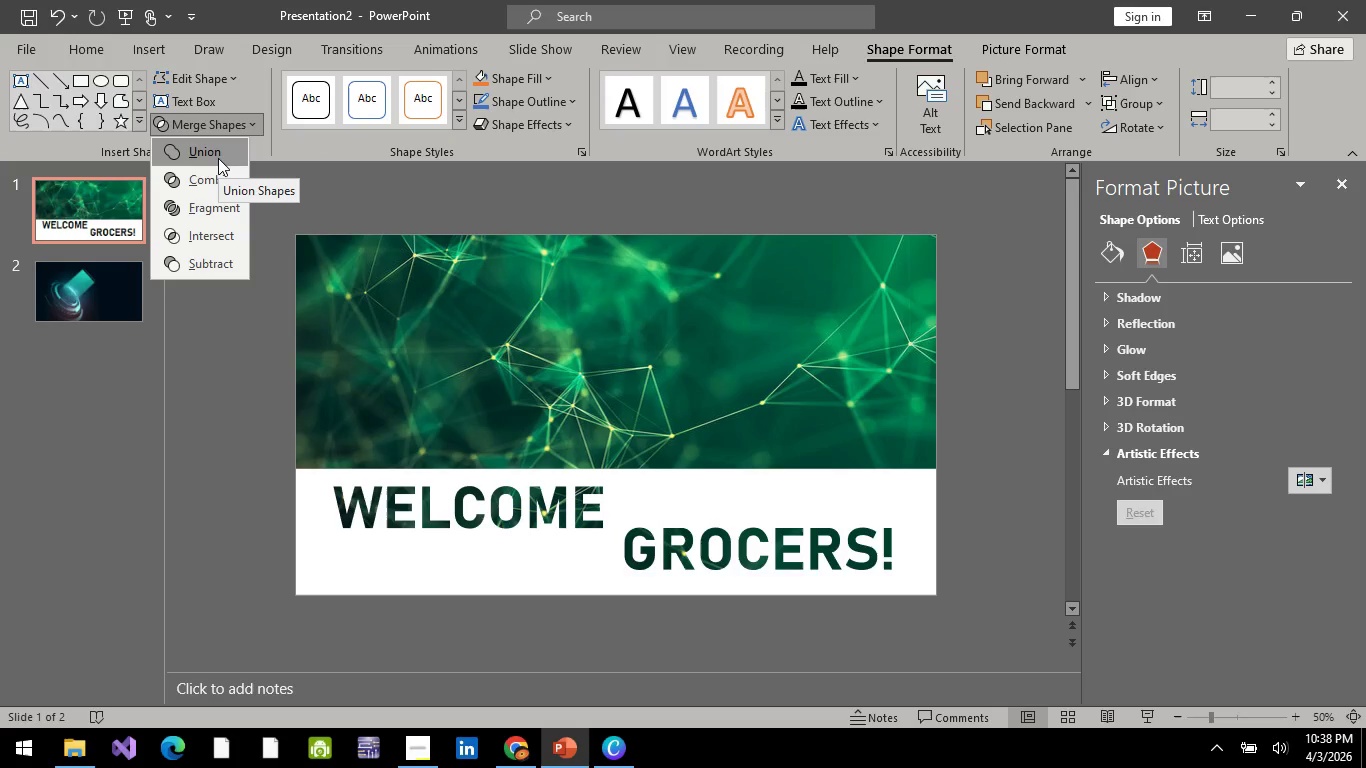 
wait(20.91)
 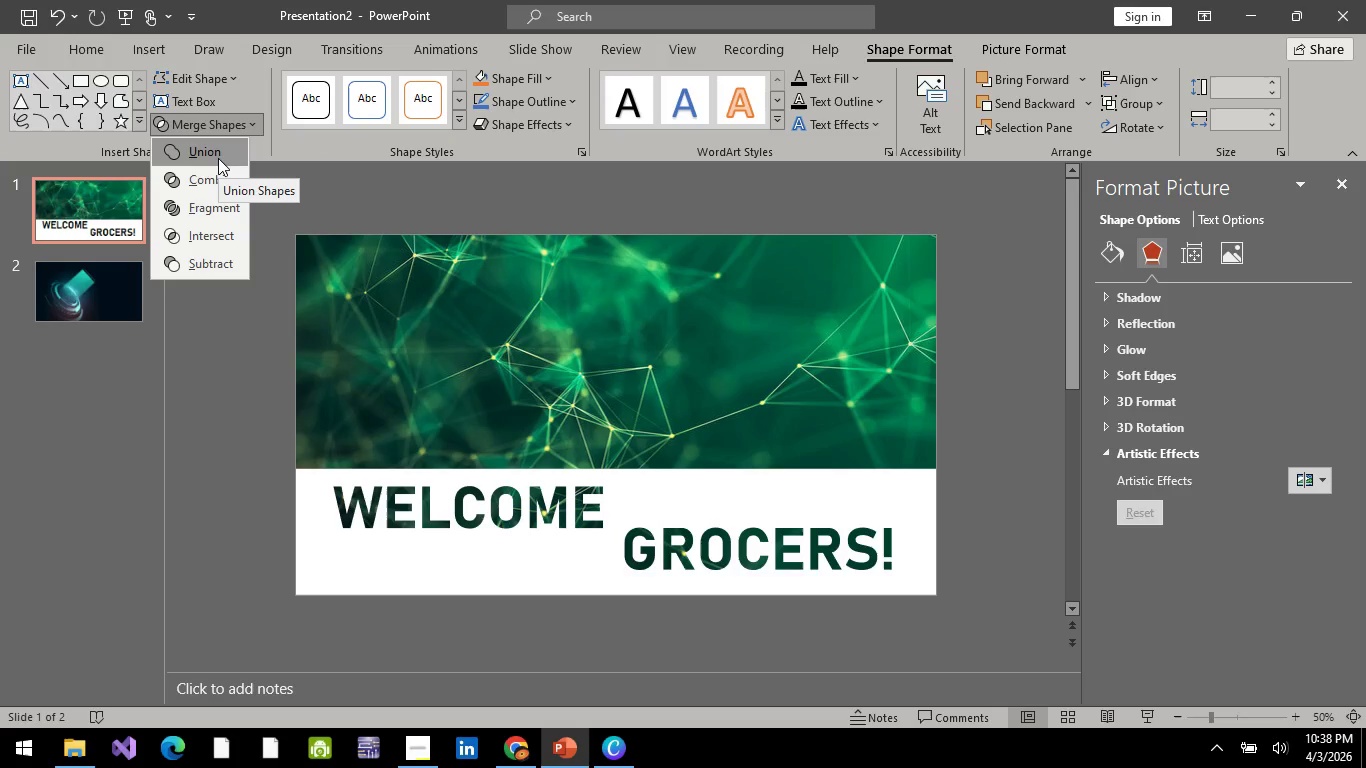 
left_click([218, 158])
 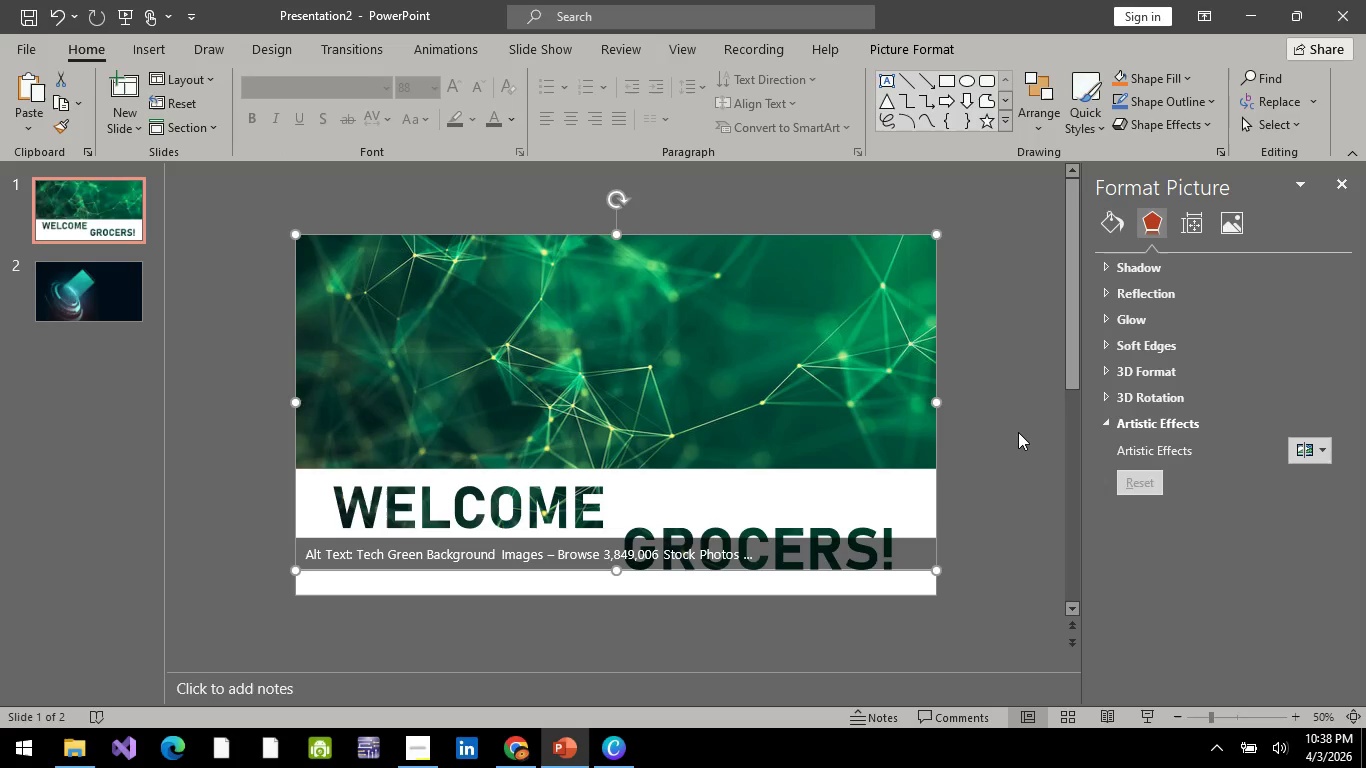 
left_click([1018, 432])
 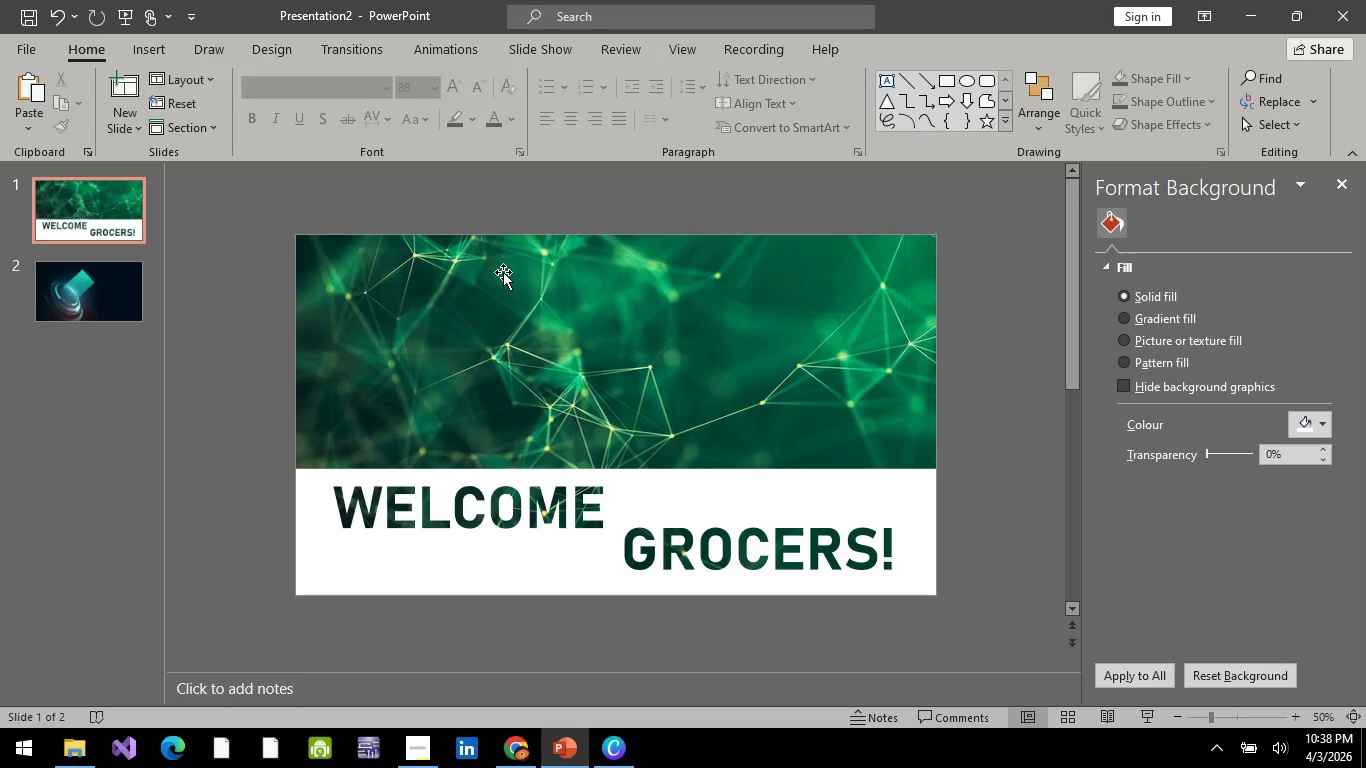 
wait(10.81)
 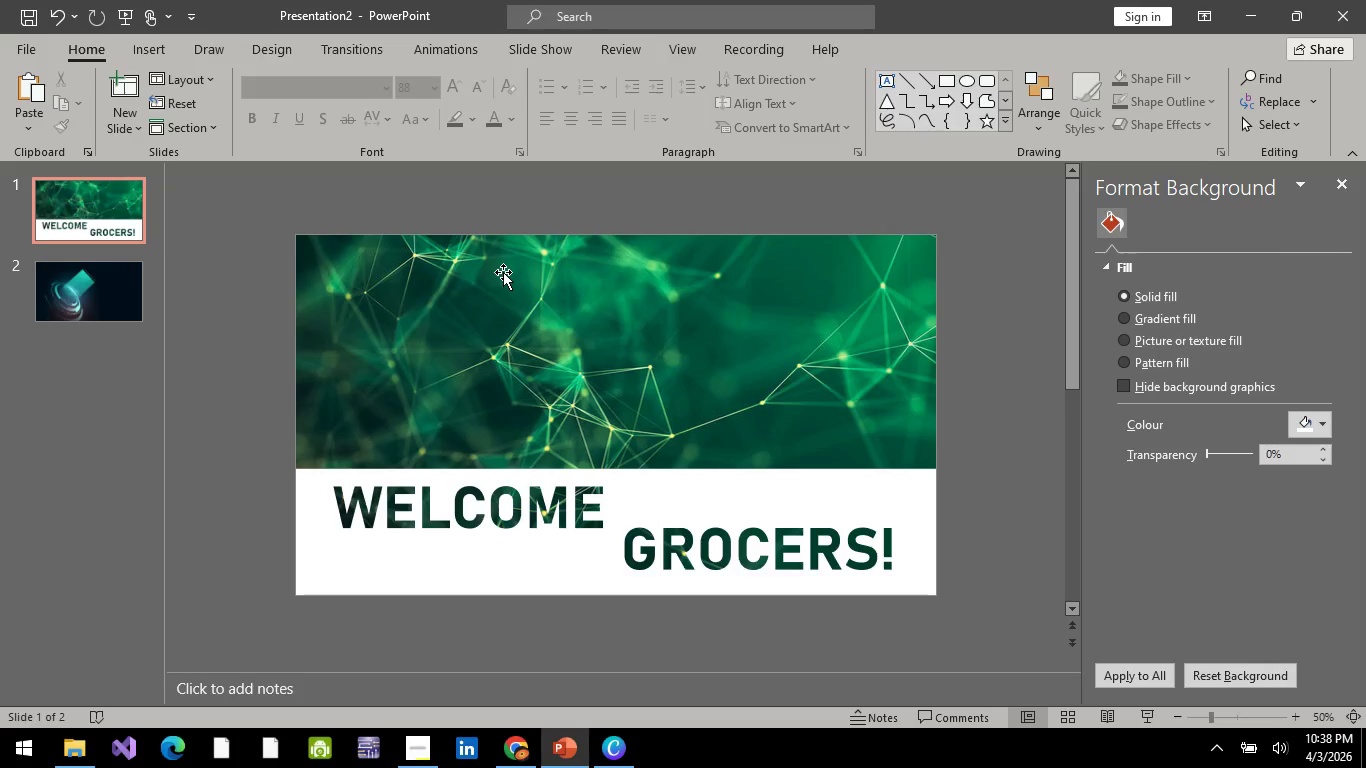 
key(Control+Z)
 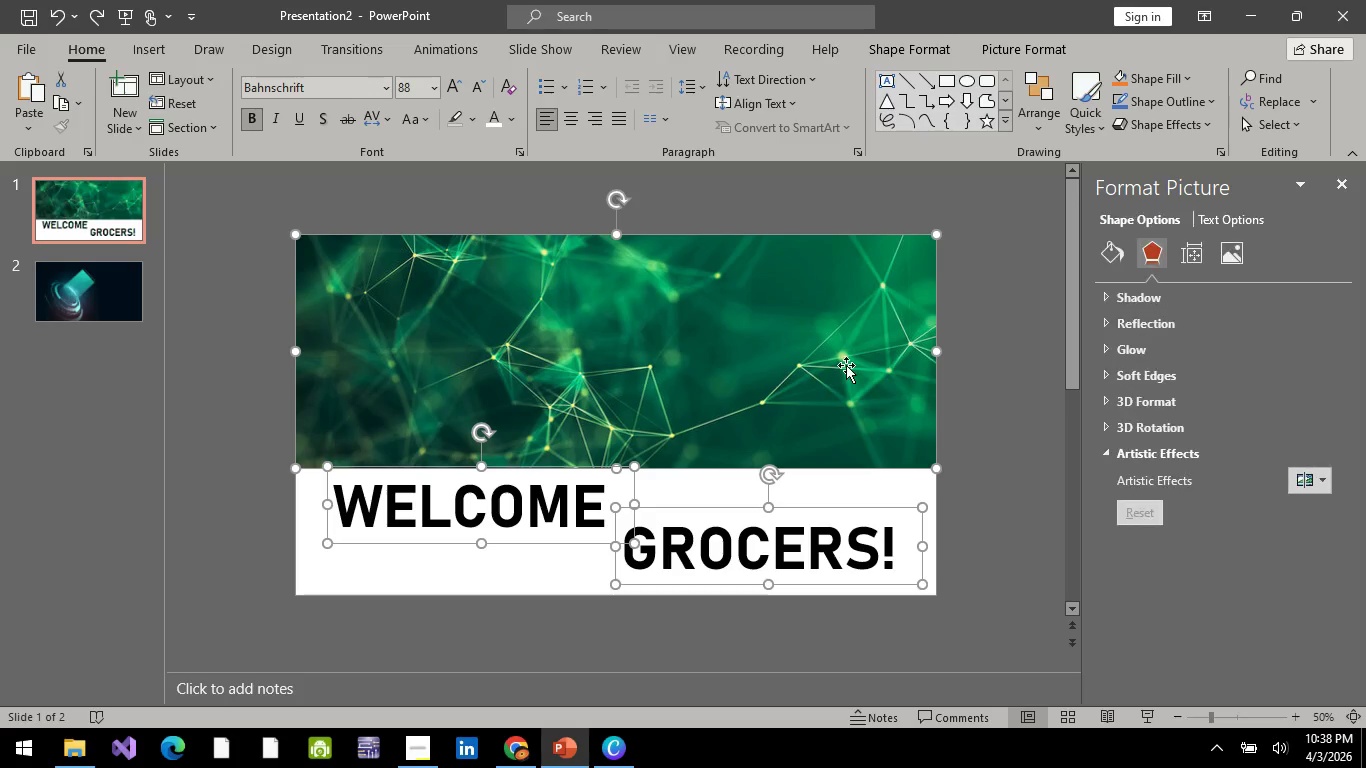 
key(Control+Z)
 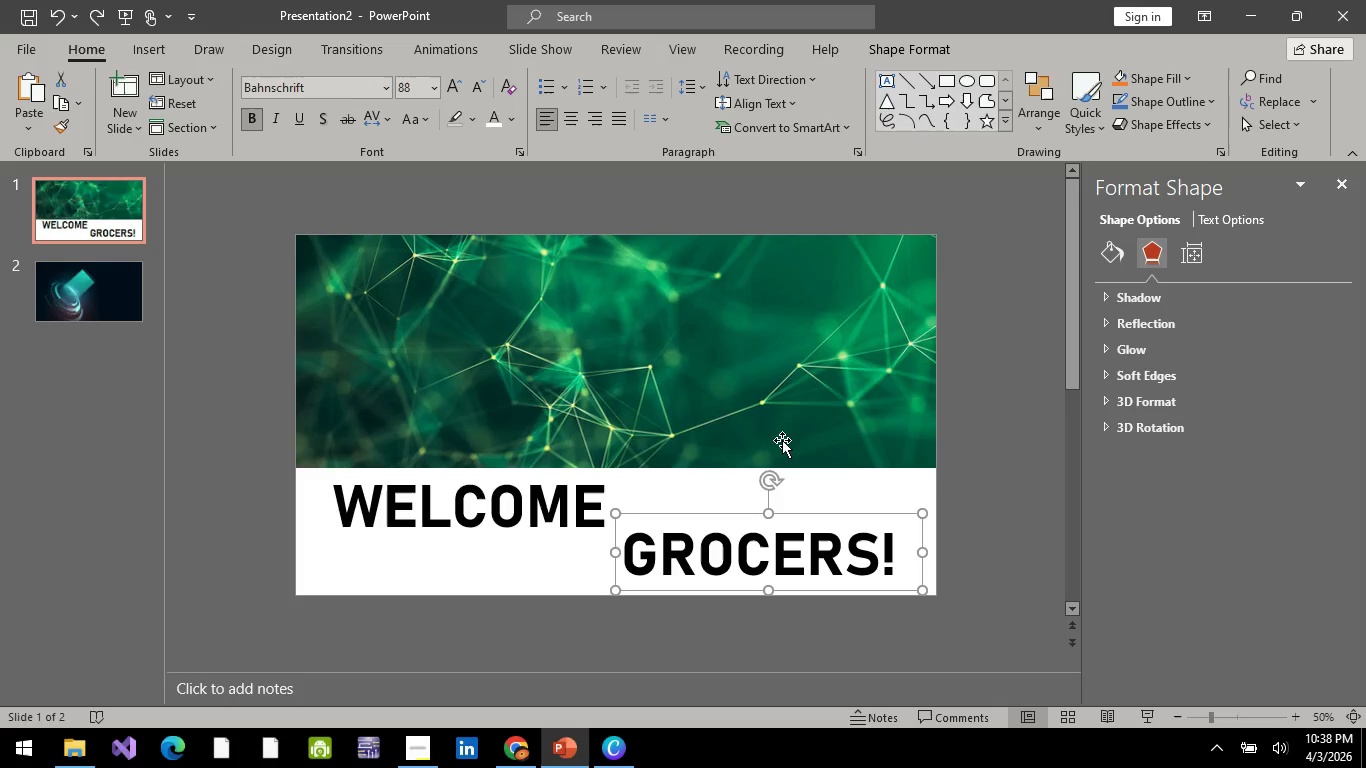 
hold_key(key=ControlLeft, duration=0.59)
 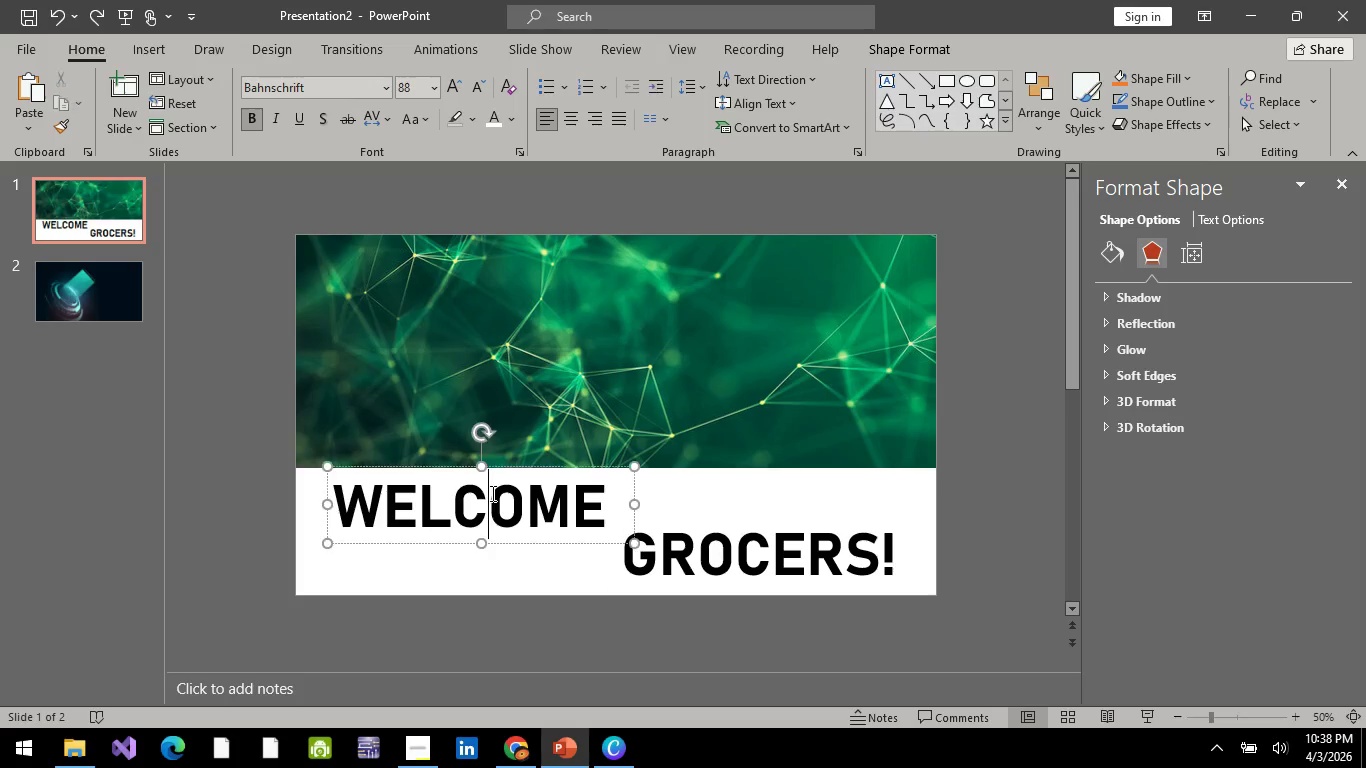 
hold_key(key=ControlLeft, duration=2.52)
 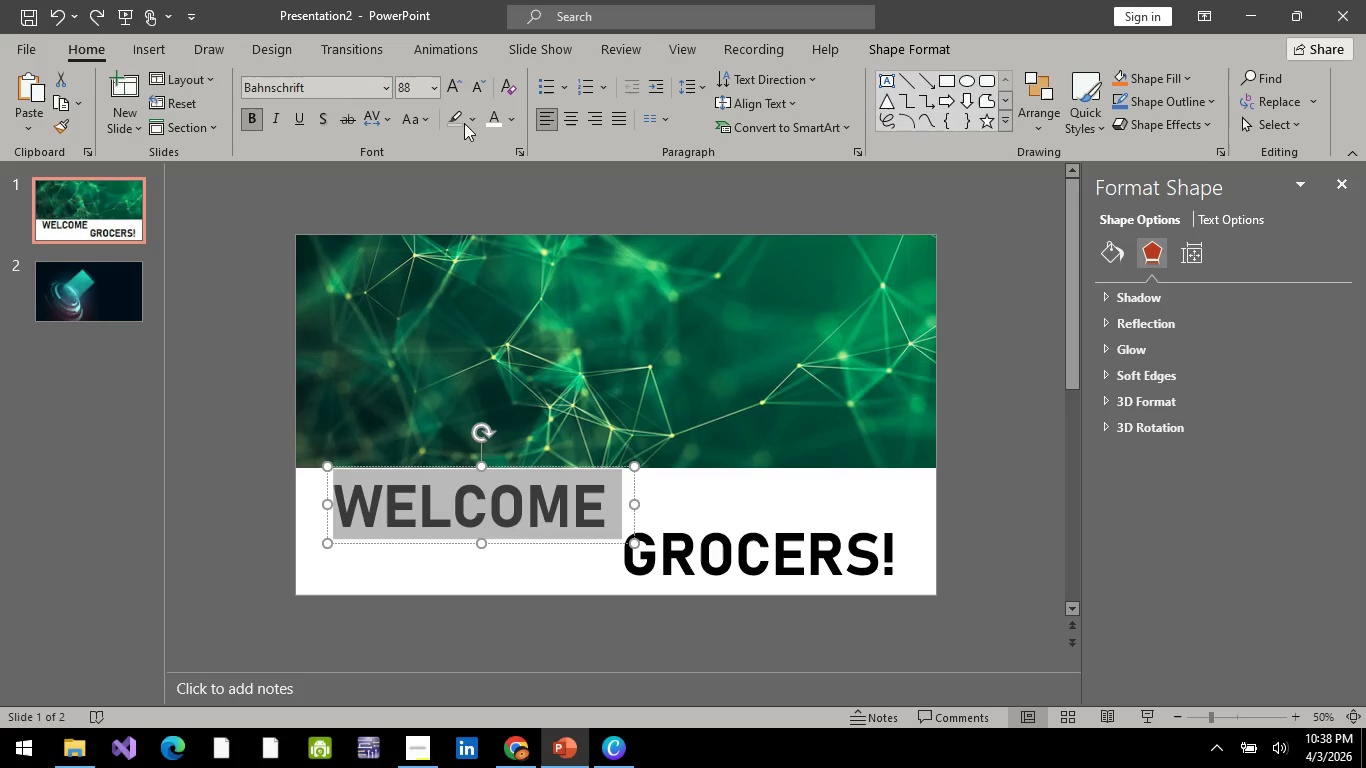 
key(Control+A)
 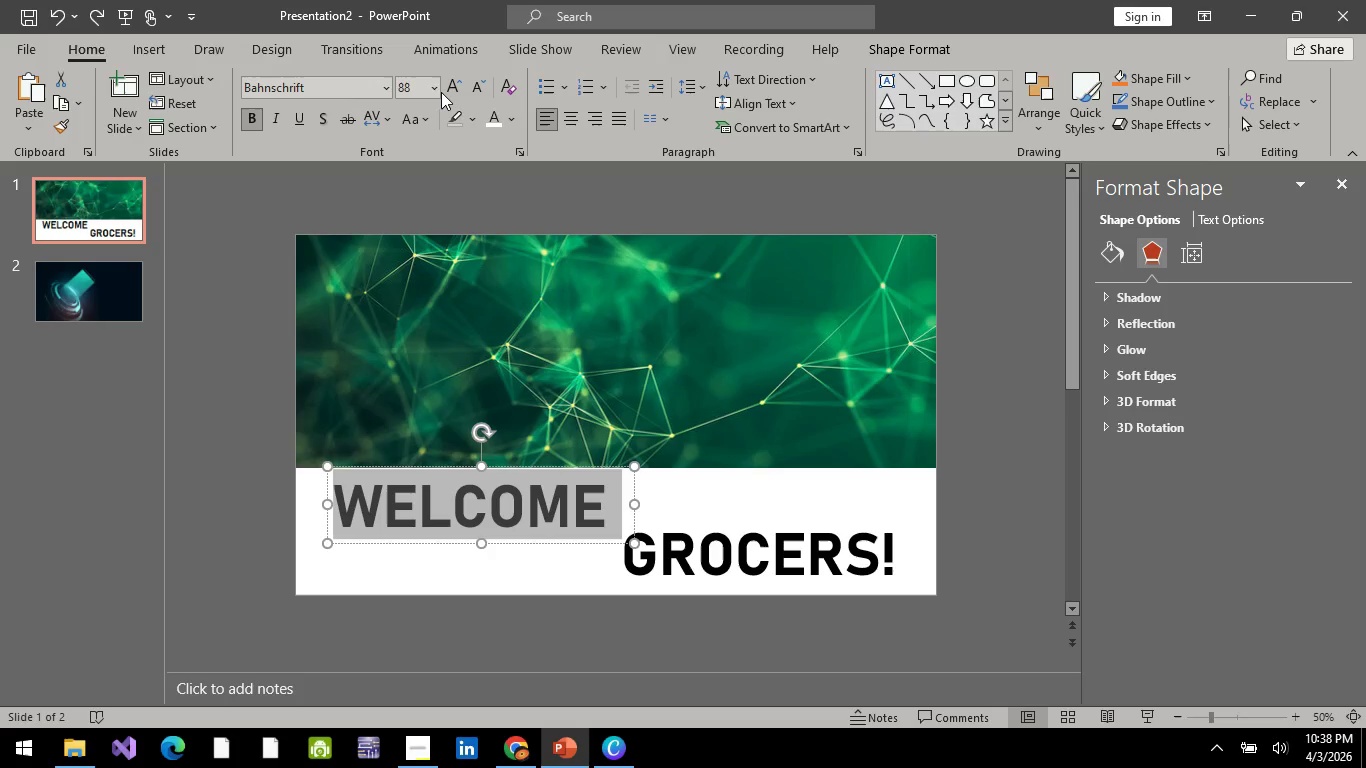 
left_click([435, 92])
 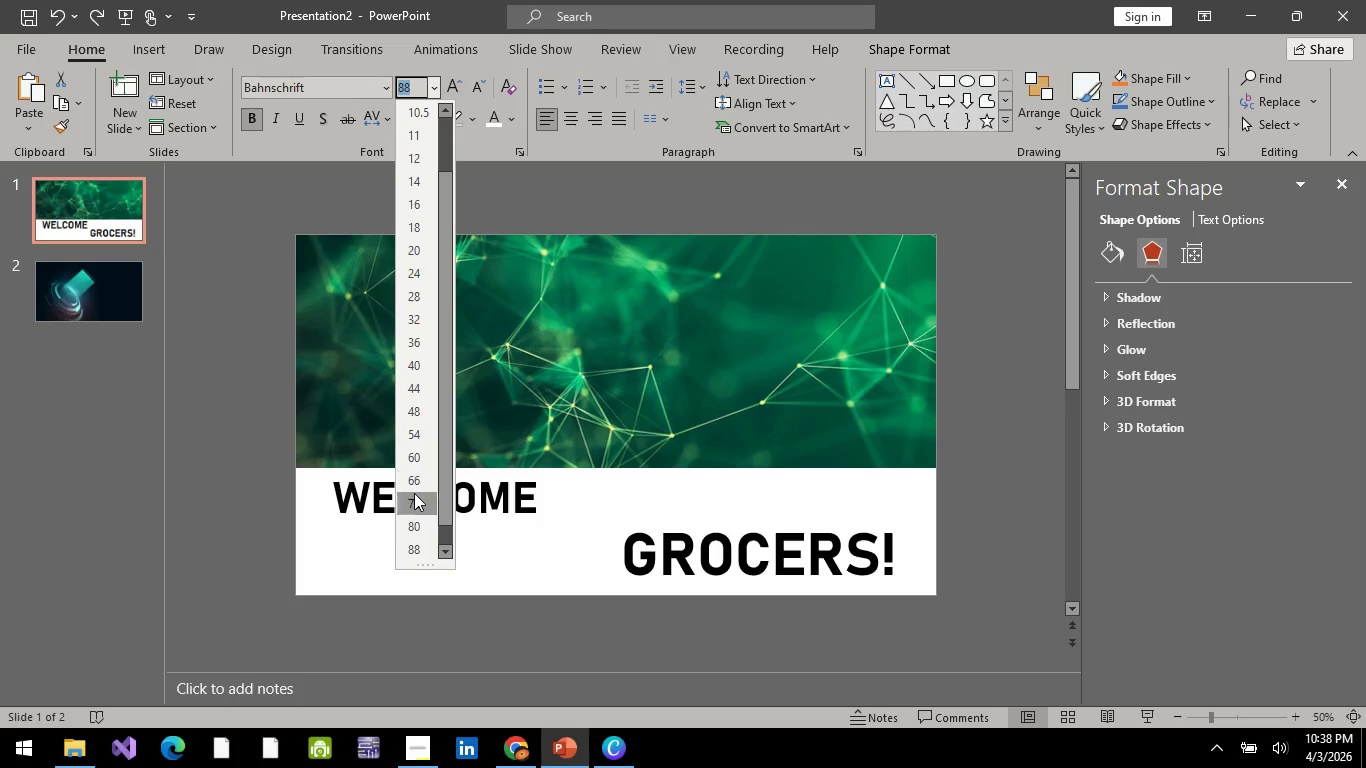 
wait(5.66)
 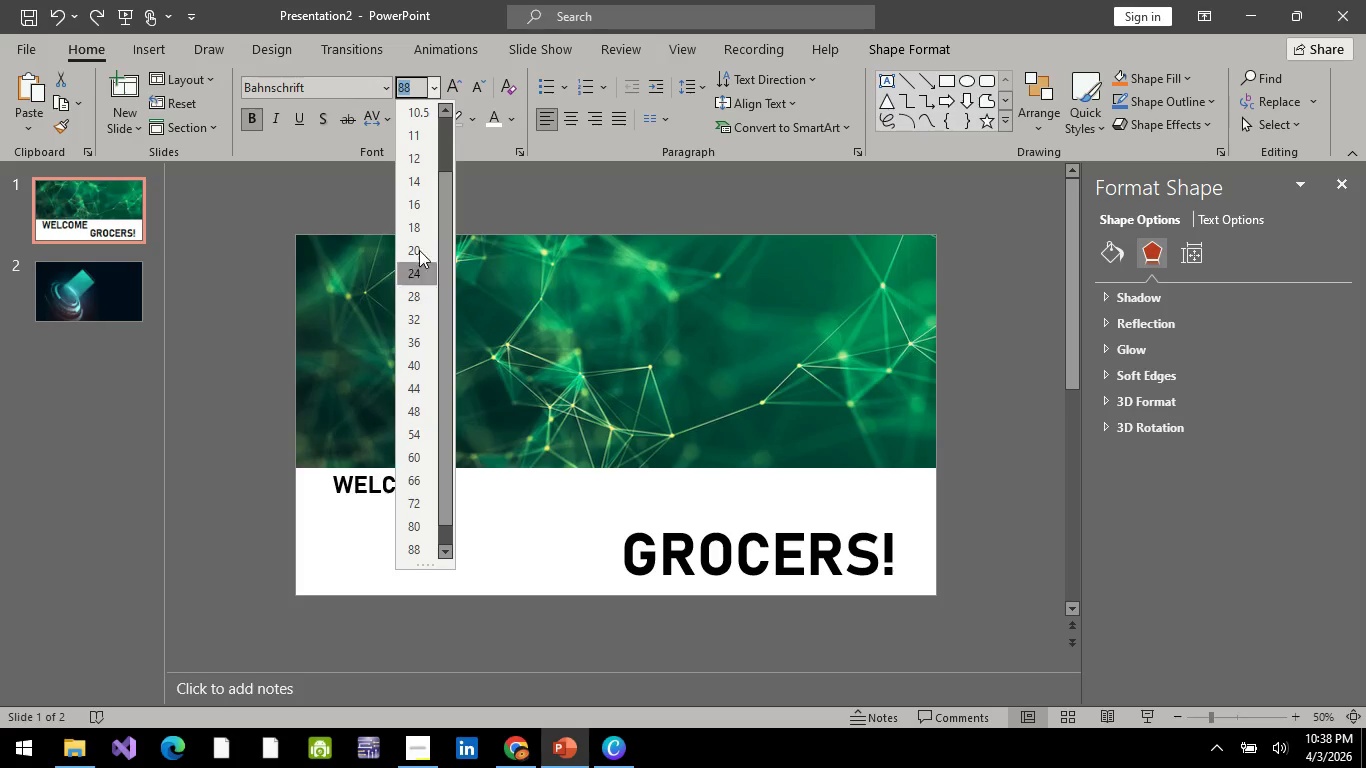 
left_click([414, 501])
 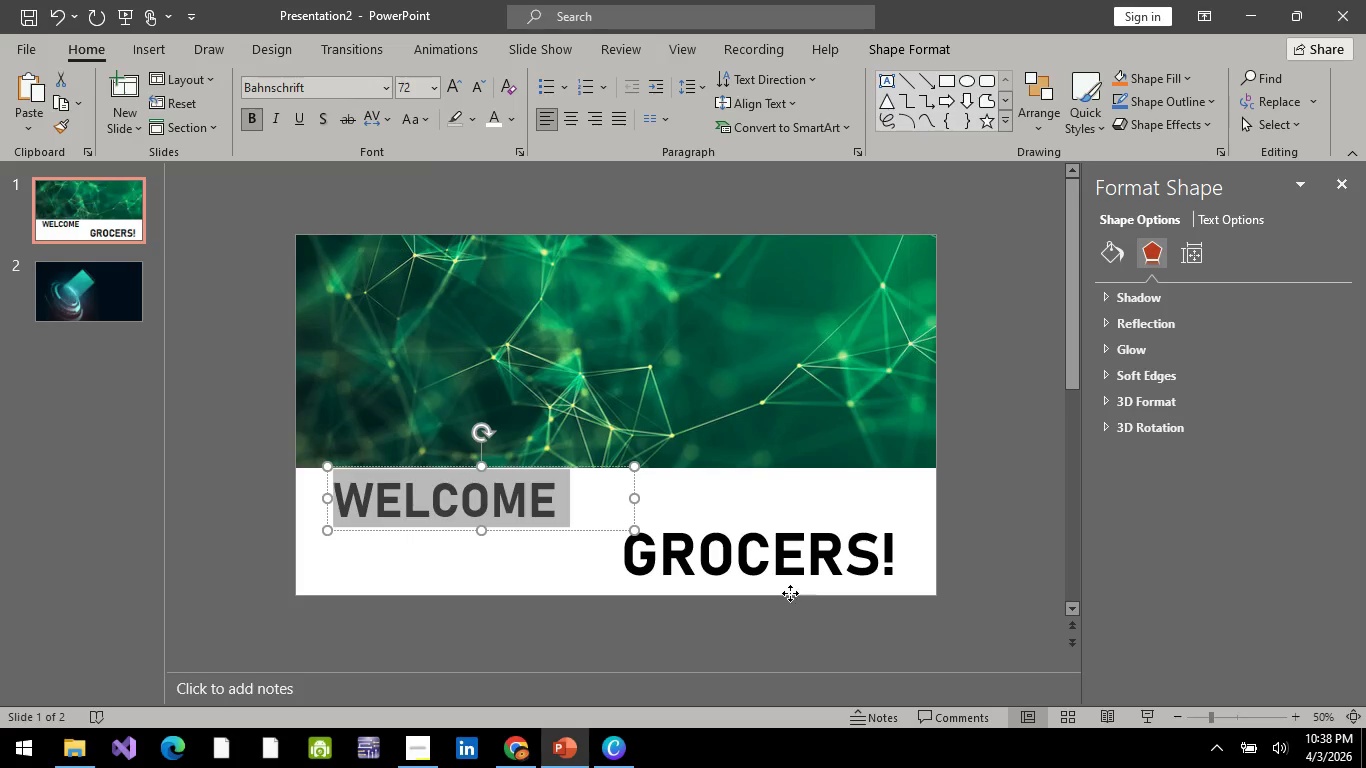 
left_click([790, 593])
 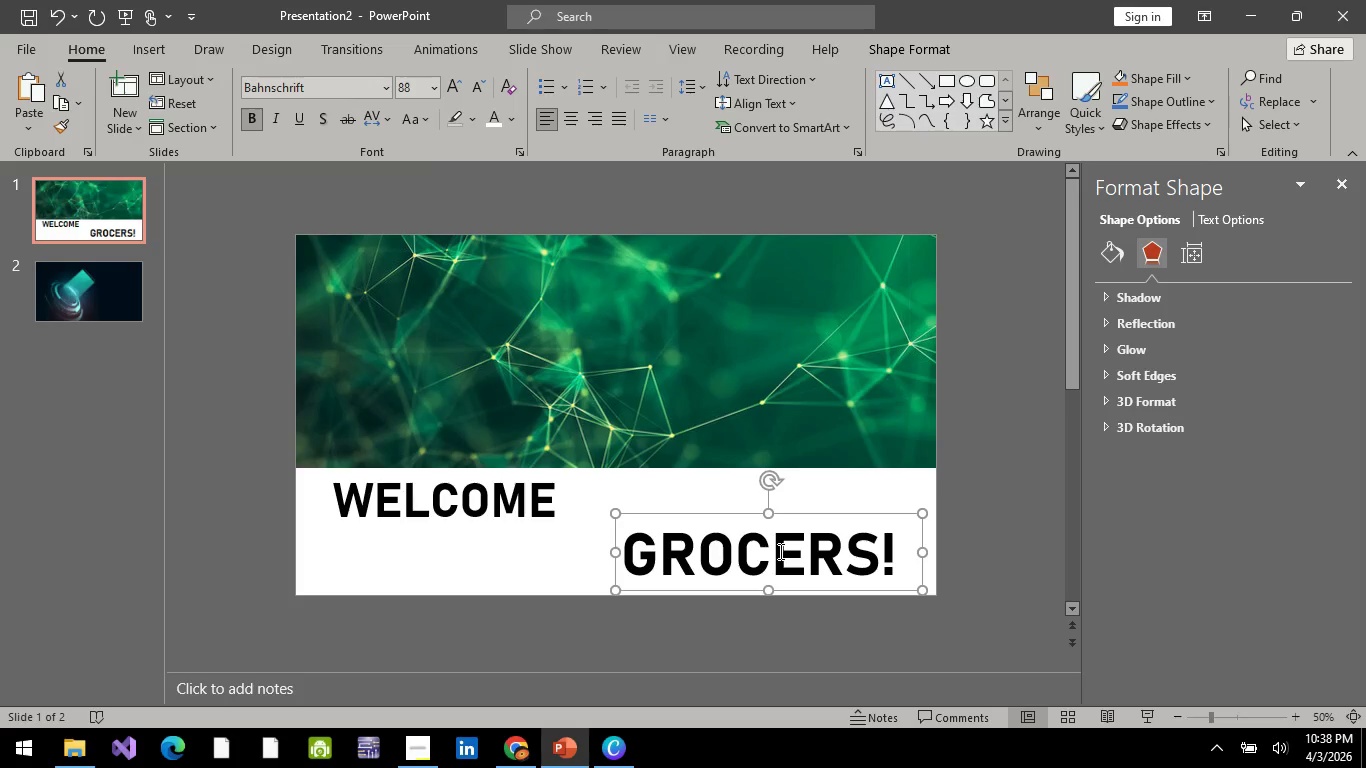 
left_click([779, 551])
 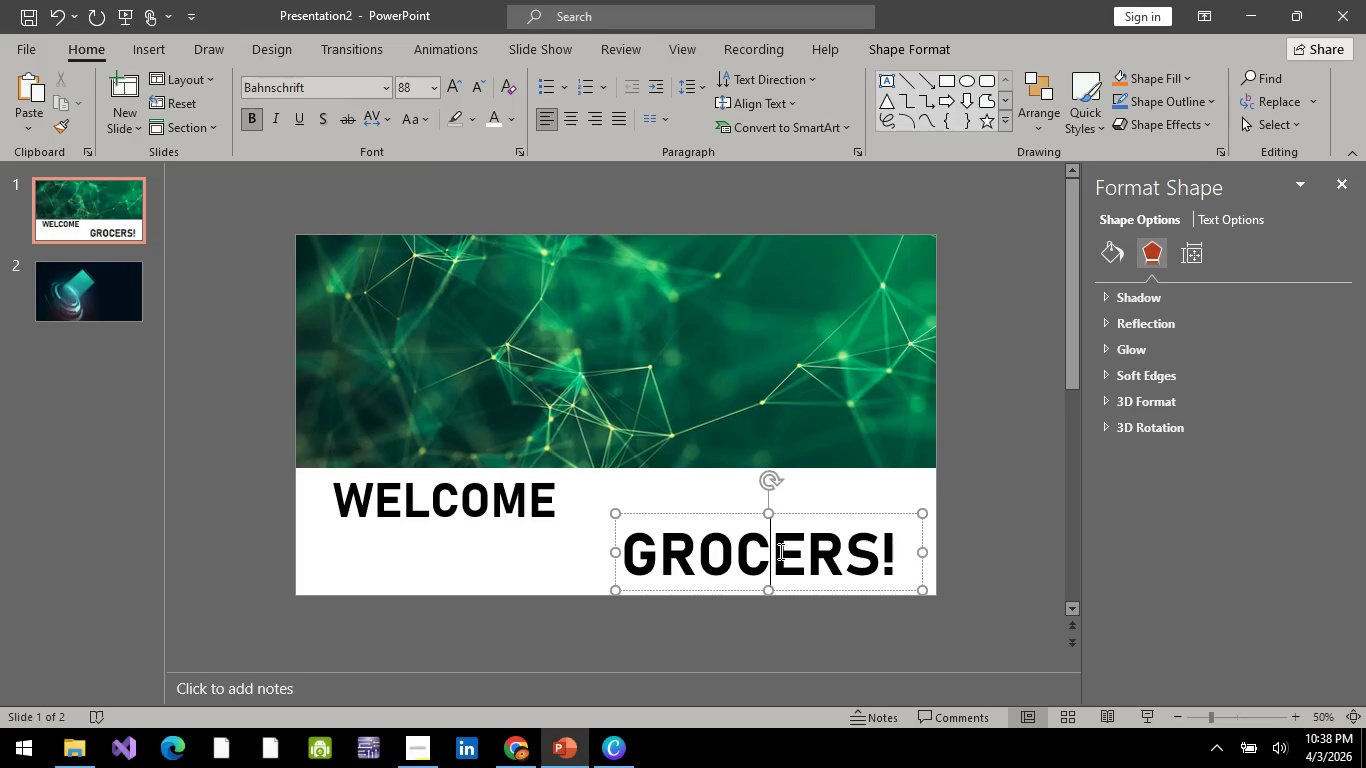 
key(Control+A)
 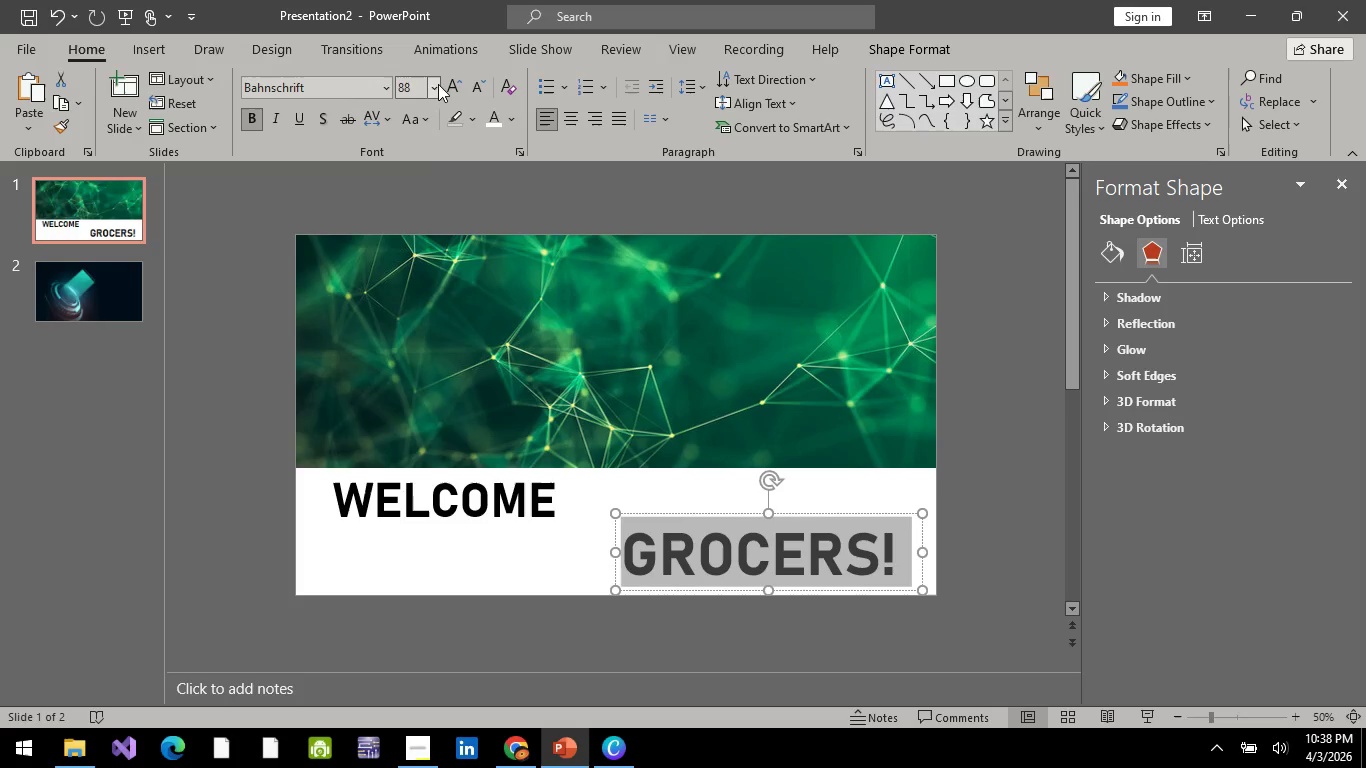 
left_click([434, 87])
 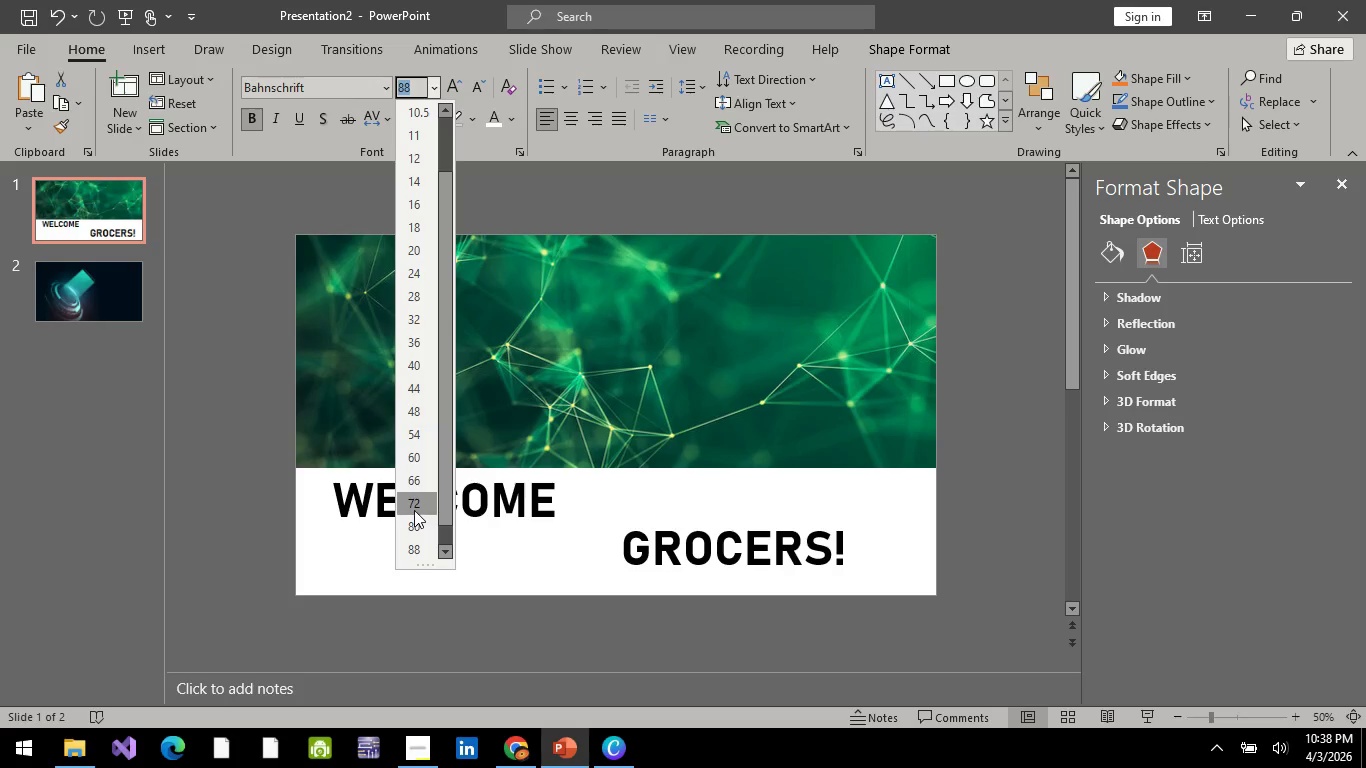 
left_click([413, 502])
 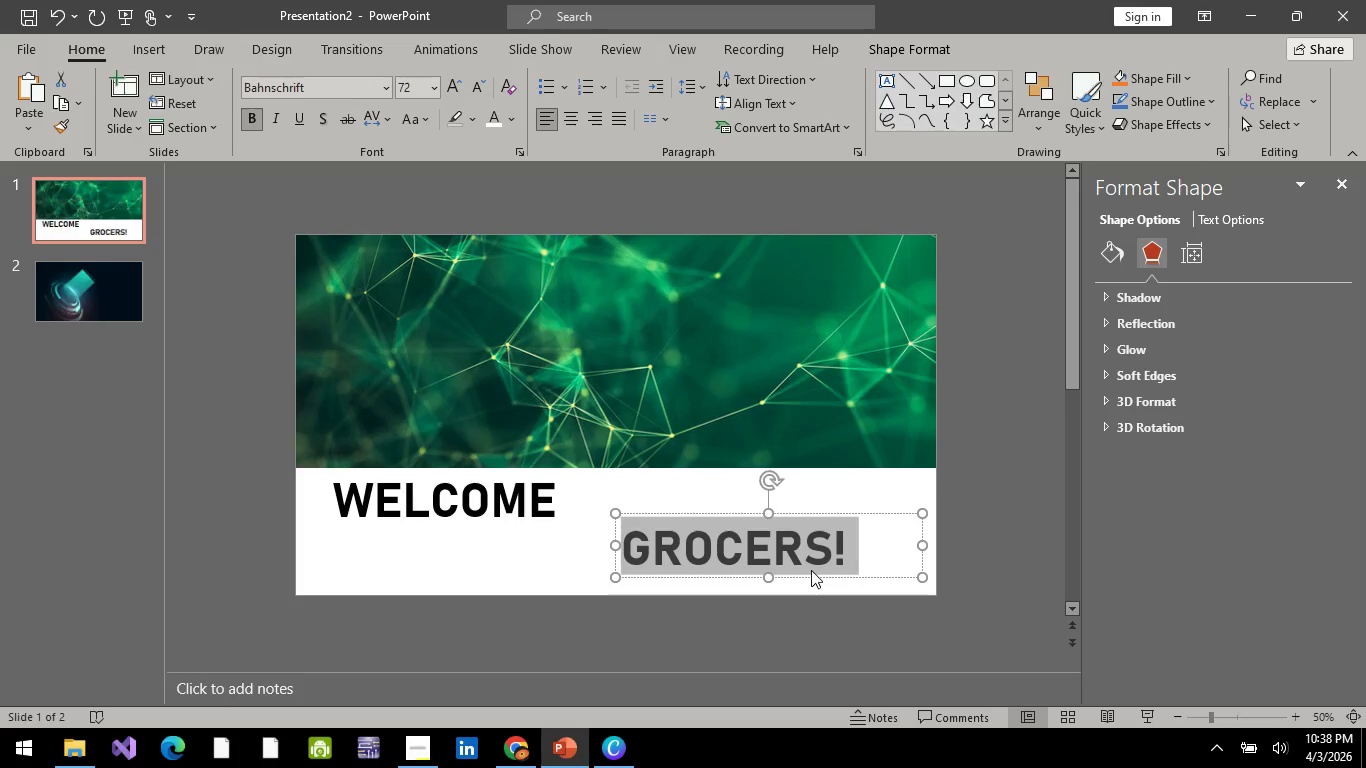 
left_click([811, 570])
 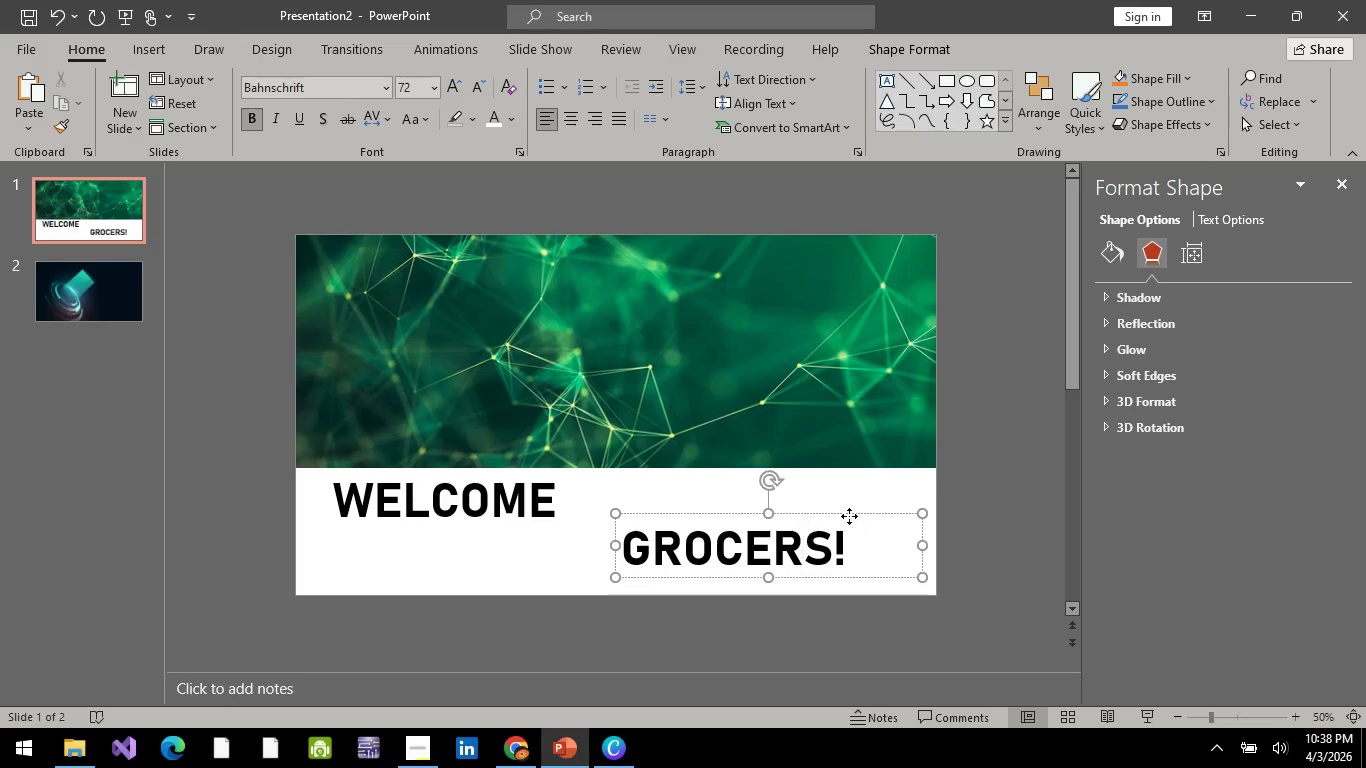 
left_click_drag(start_coordinate=[849, 516], to_coordinate=[561, 520])
 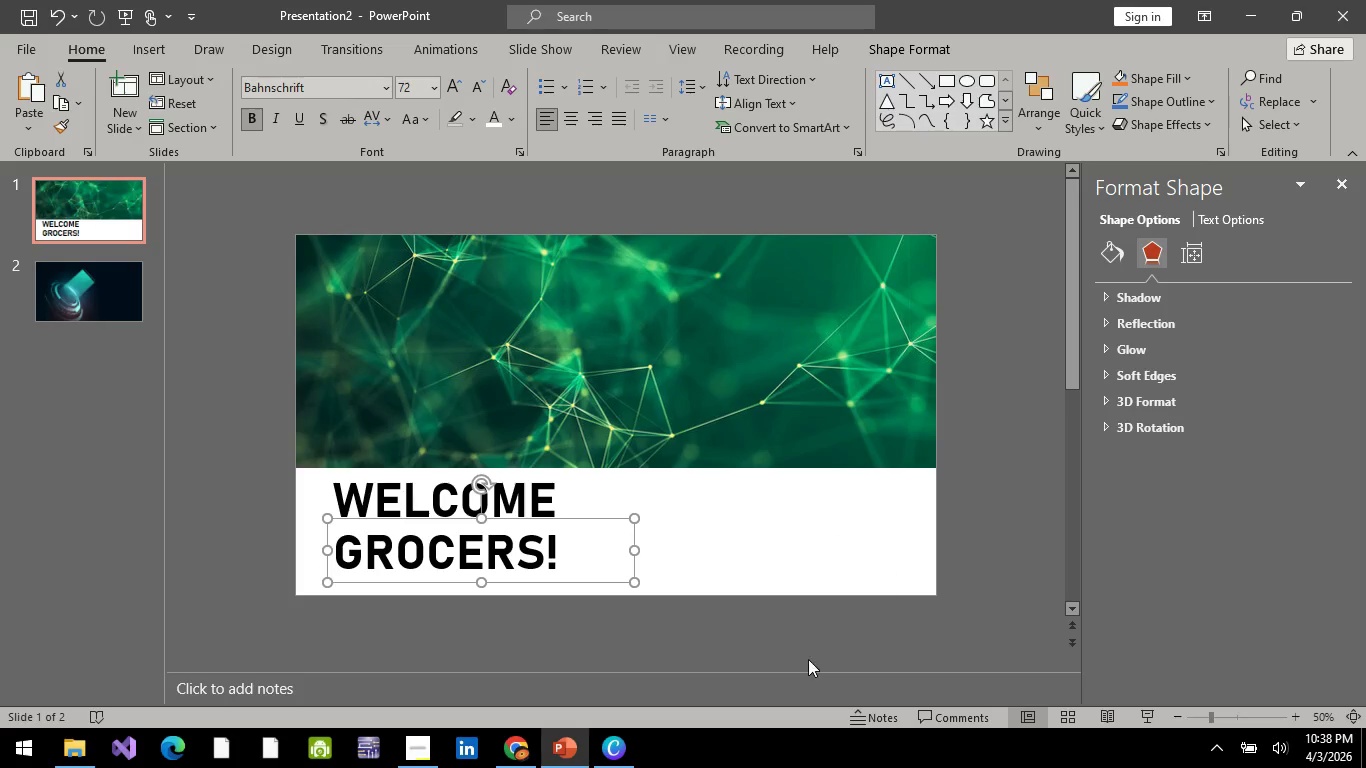 
left_click([808, 659])
 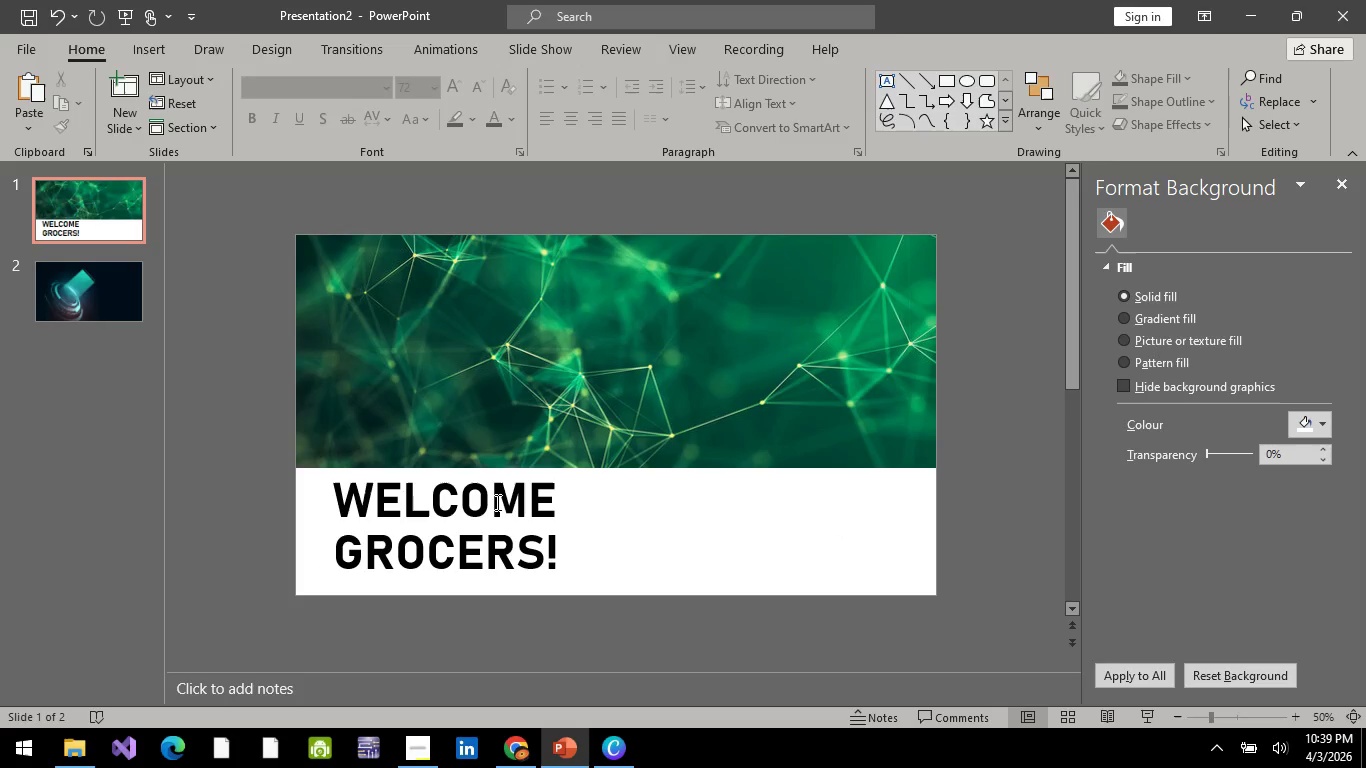 
left_click([496, 502])
 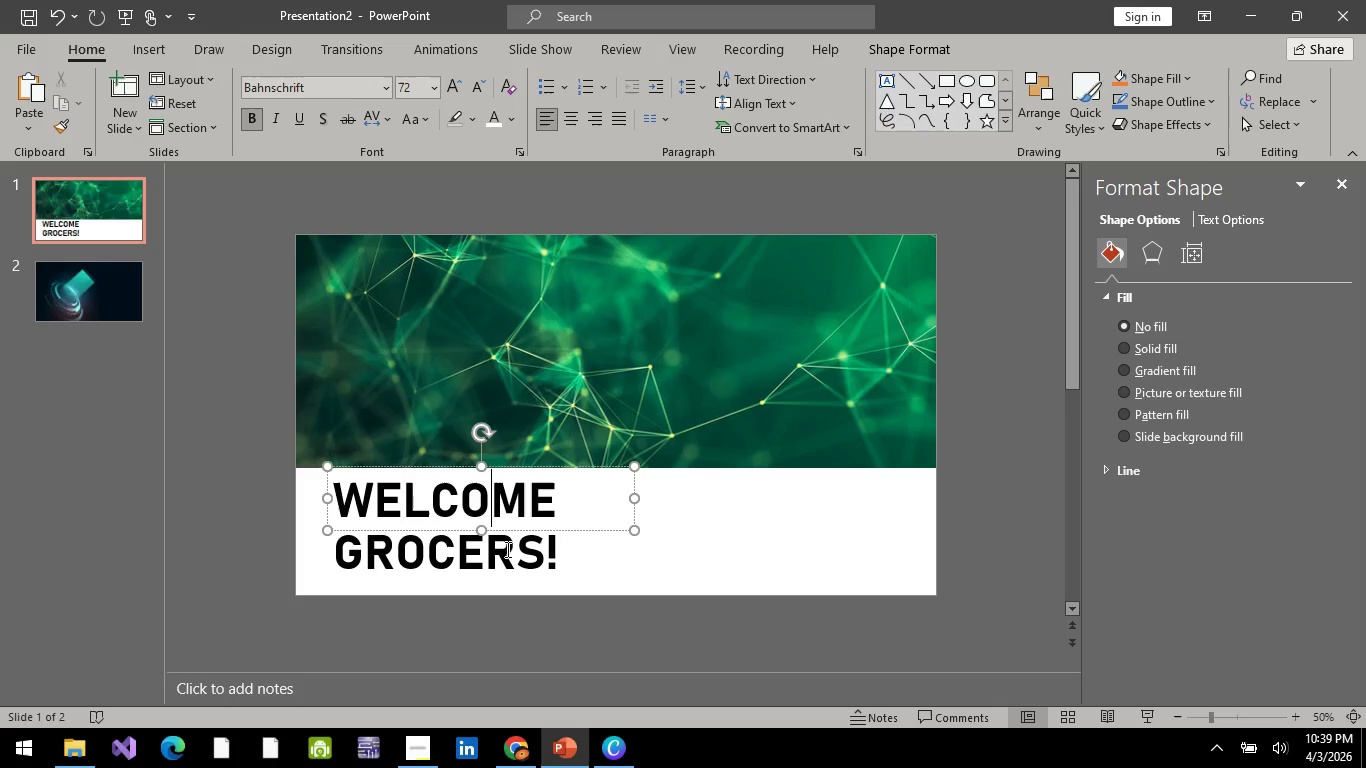 
hold_key(key=ControlLeft, duration=0.56)
 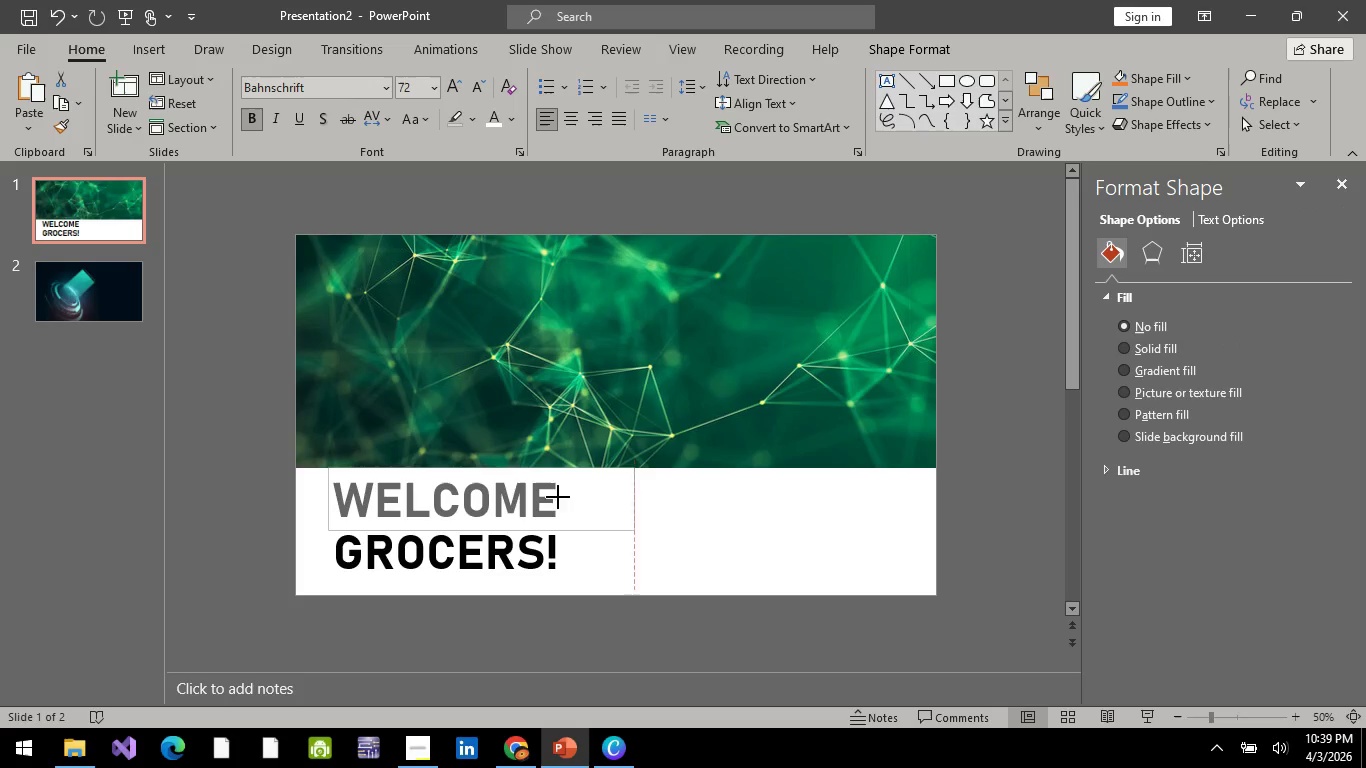 
left_click_drag(start_coordinate=[634, 503], to_coordinate=[570, 501])
 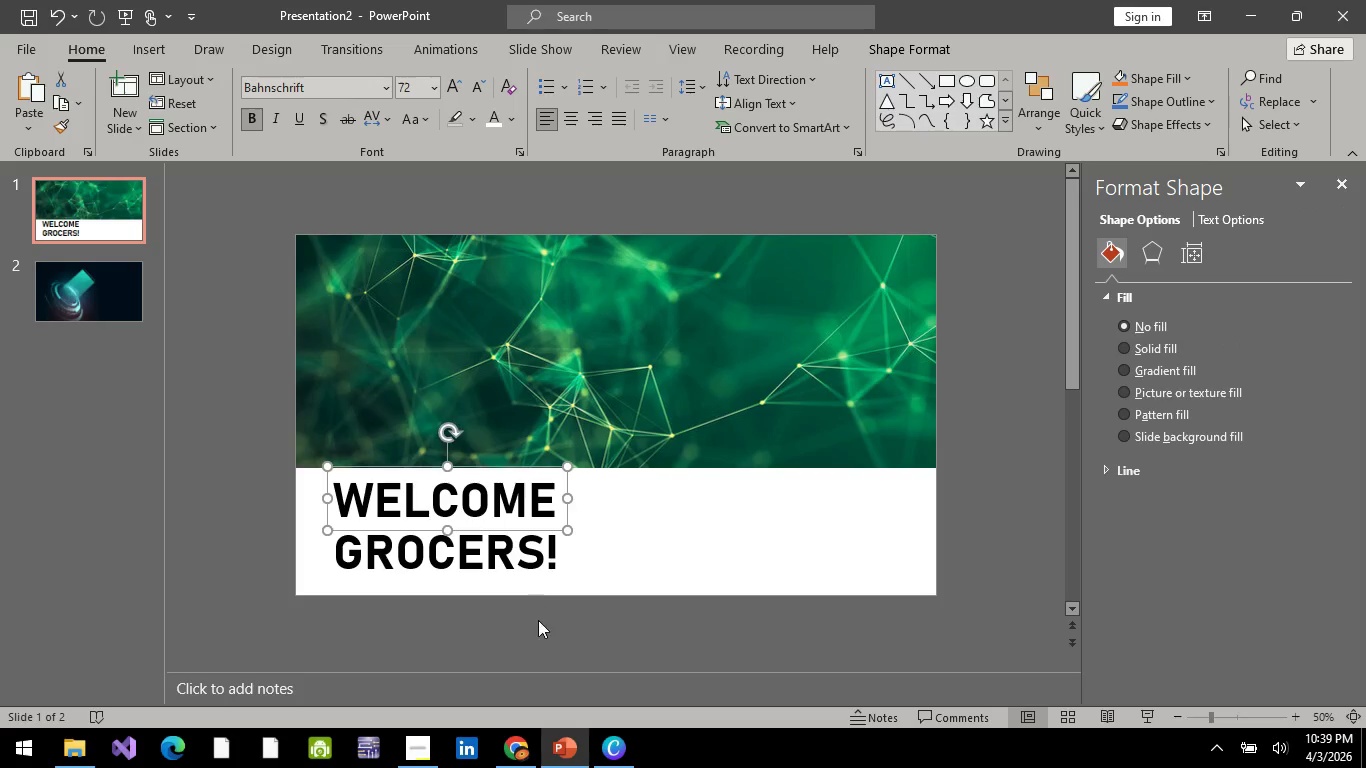 
left_click([542, 626])
 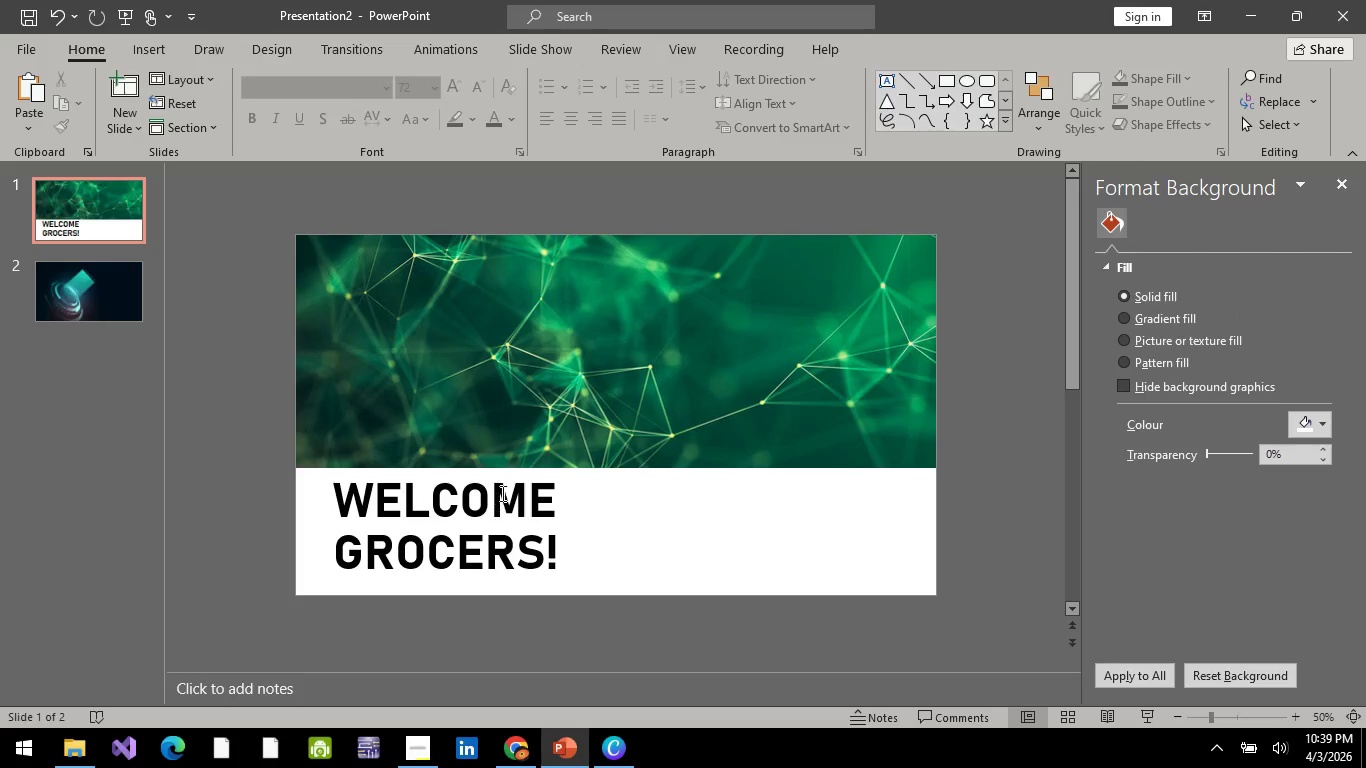 
left_click([502, 485])
 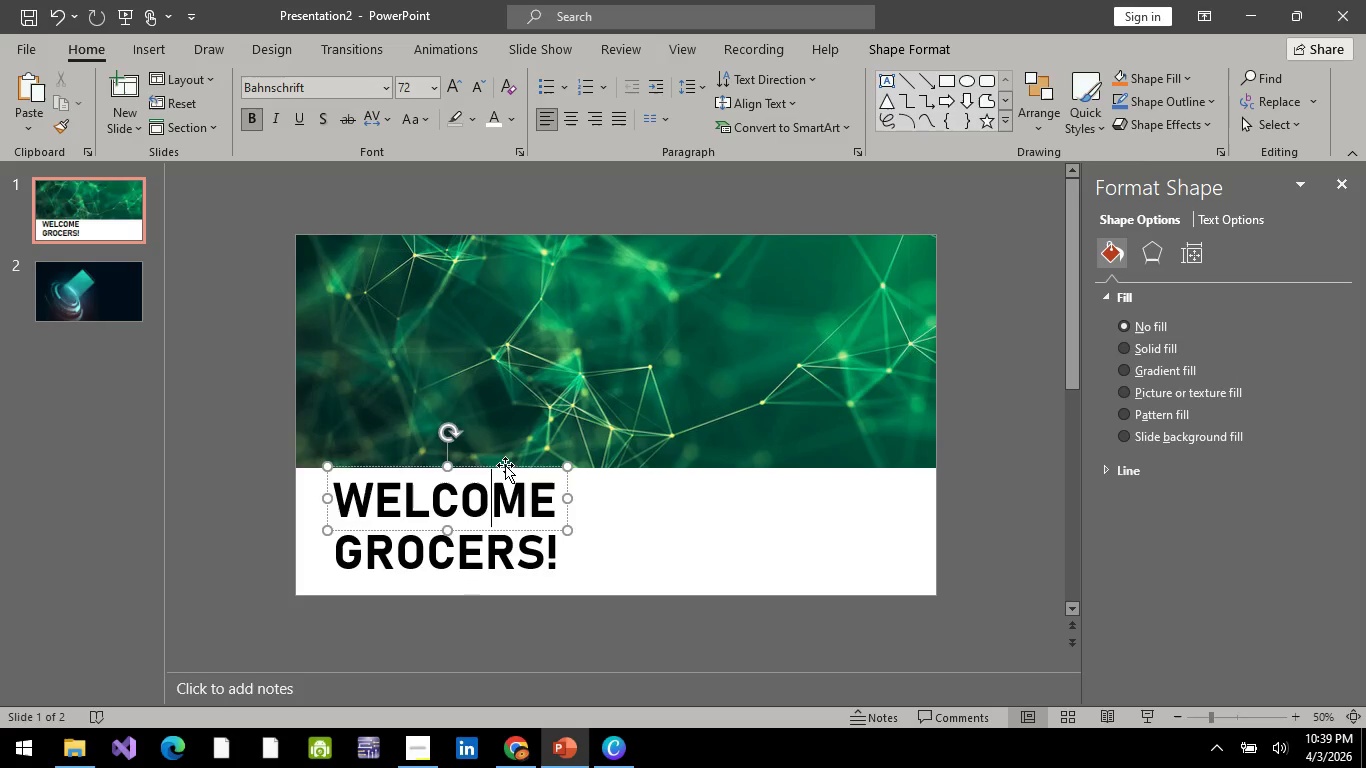 
left_click_drag(start_coordinate=[505, 465], to_coordinate=[532, 474])
 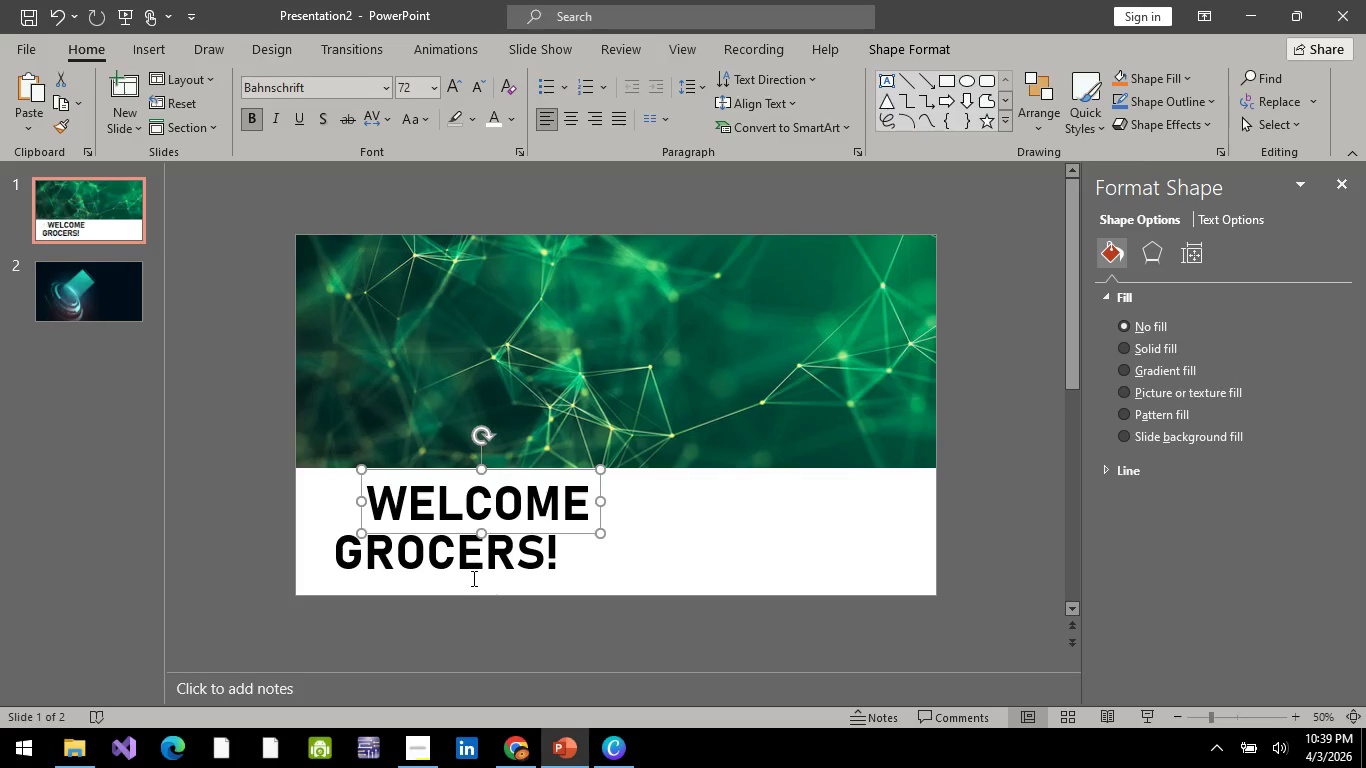 
left_click([472, 578])
 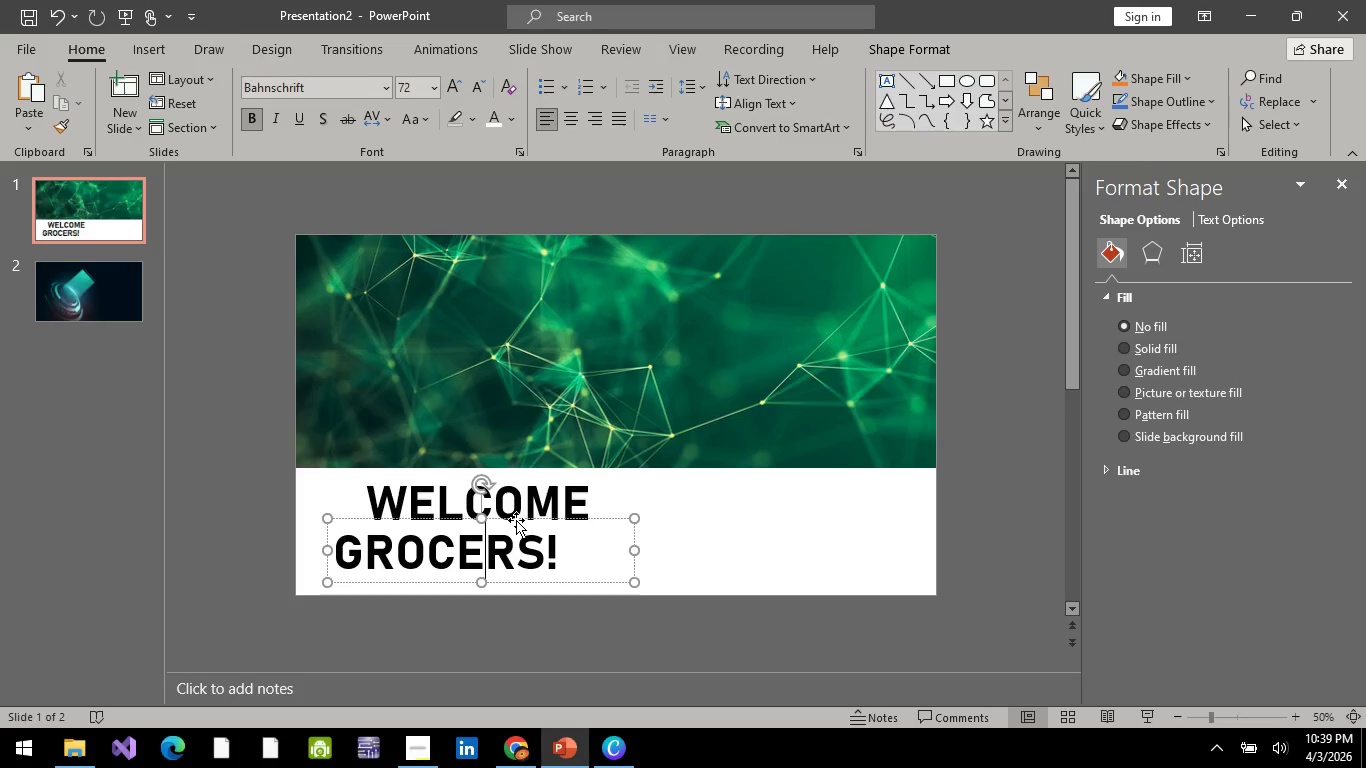 
left_click_drag(start_coordinate=[516, 520], to_coordinate=[543, 519])
 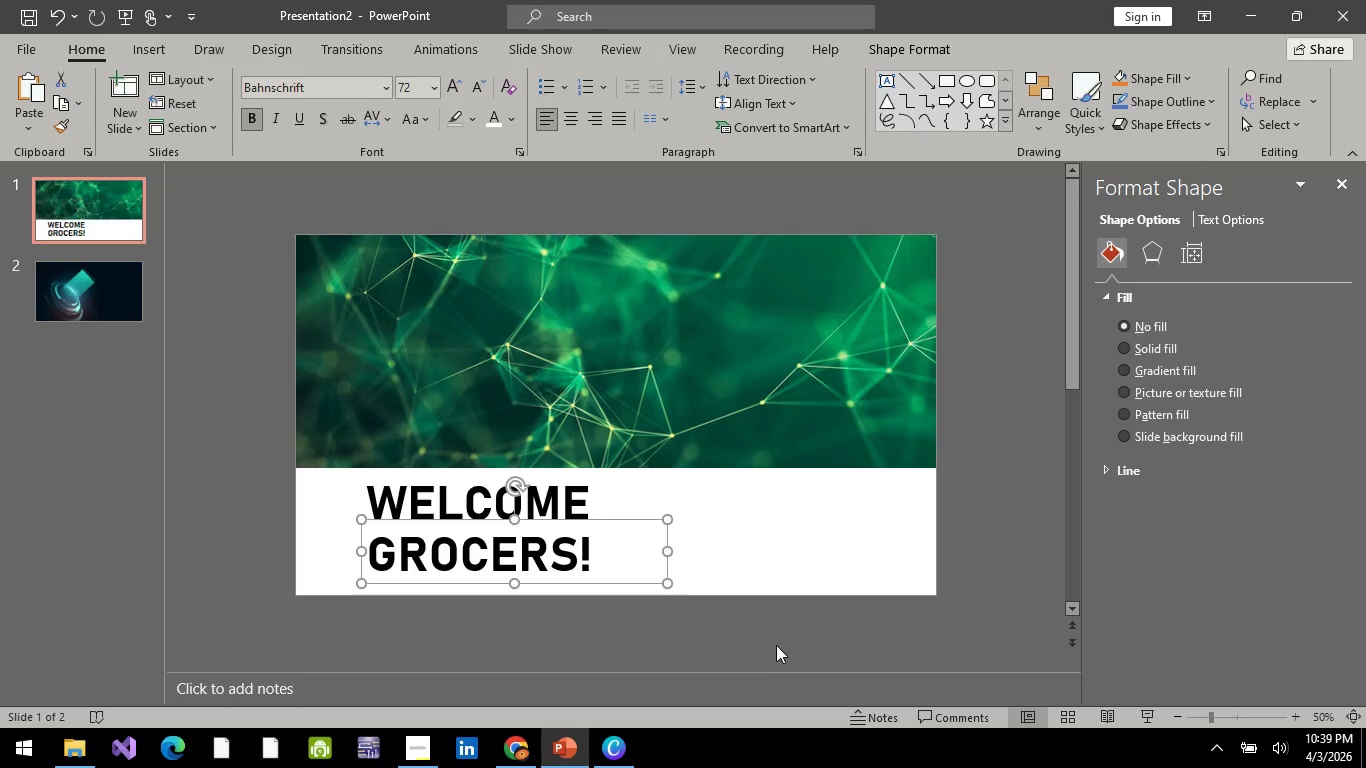 
left_click([776, 645])
 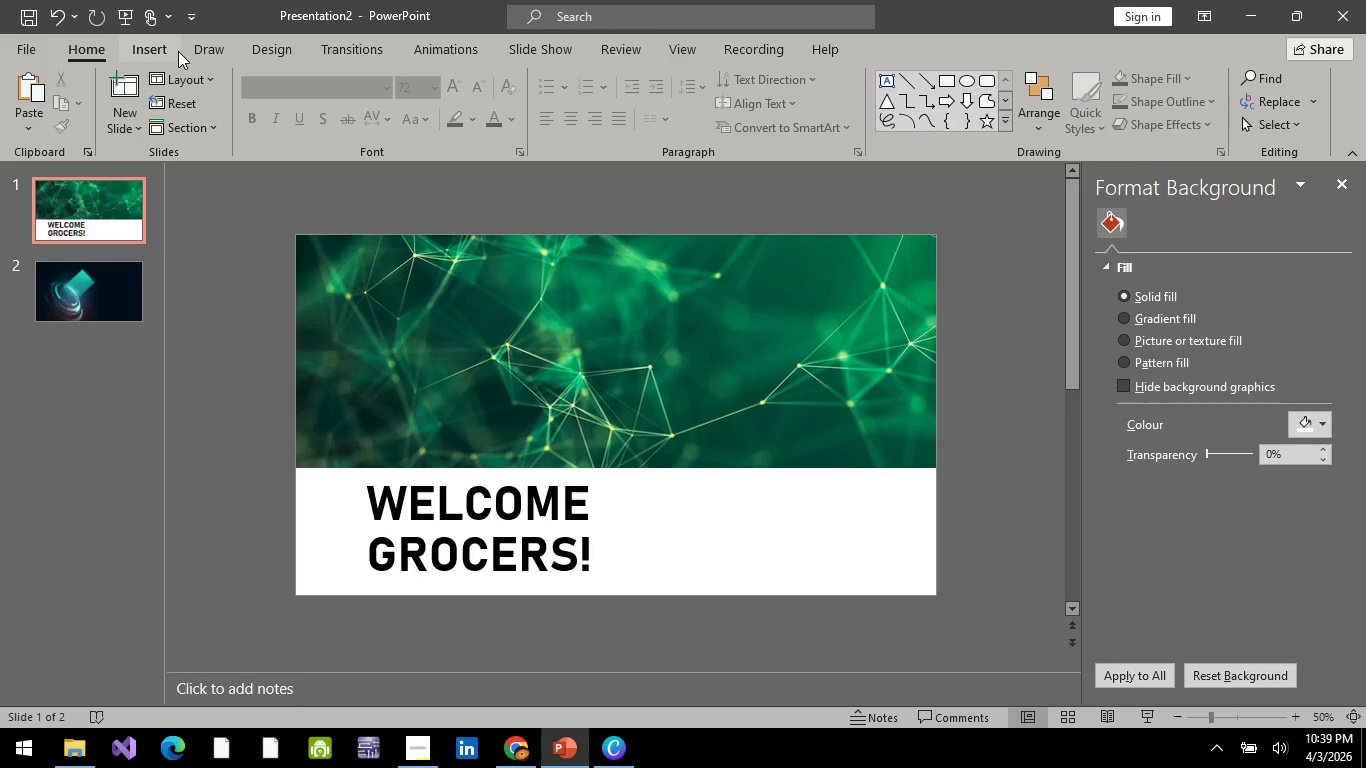 
left_click([178, 51])
 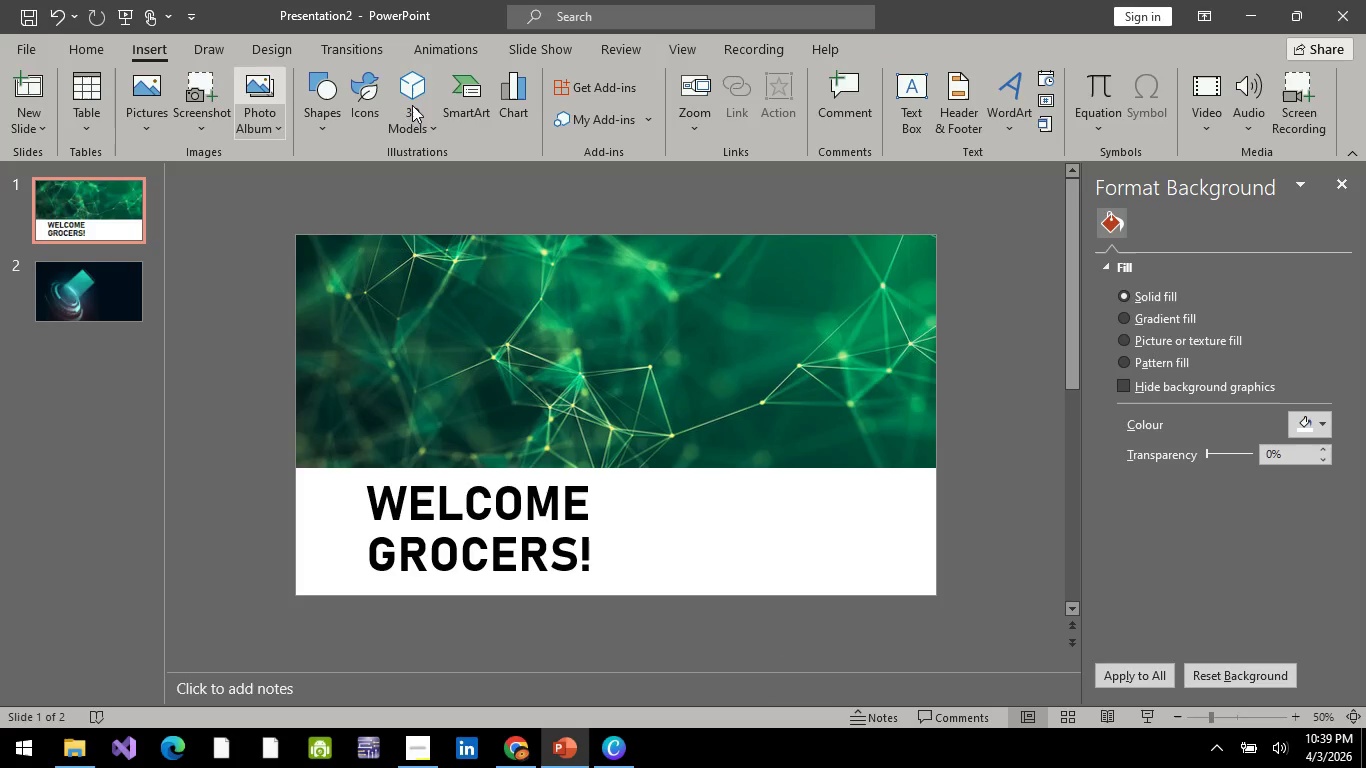 
mouse_move([327, 102])
 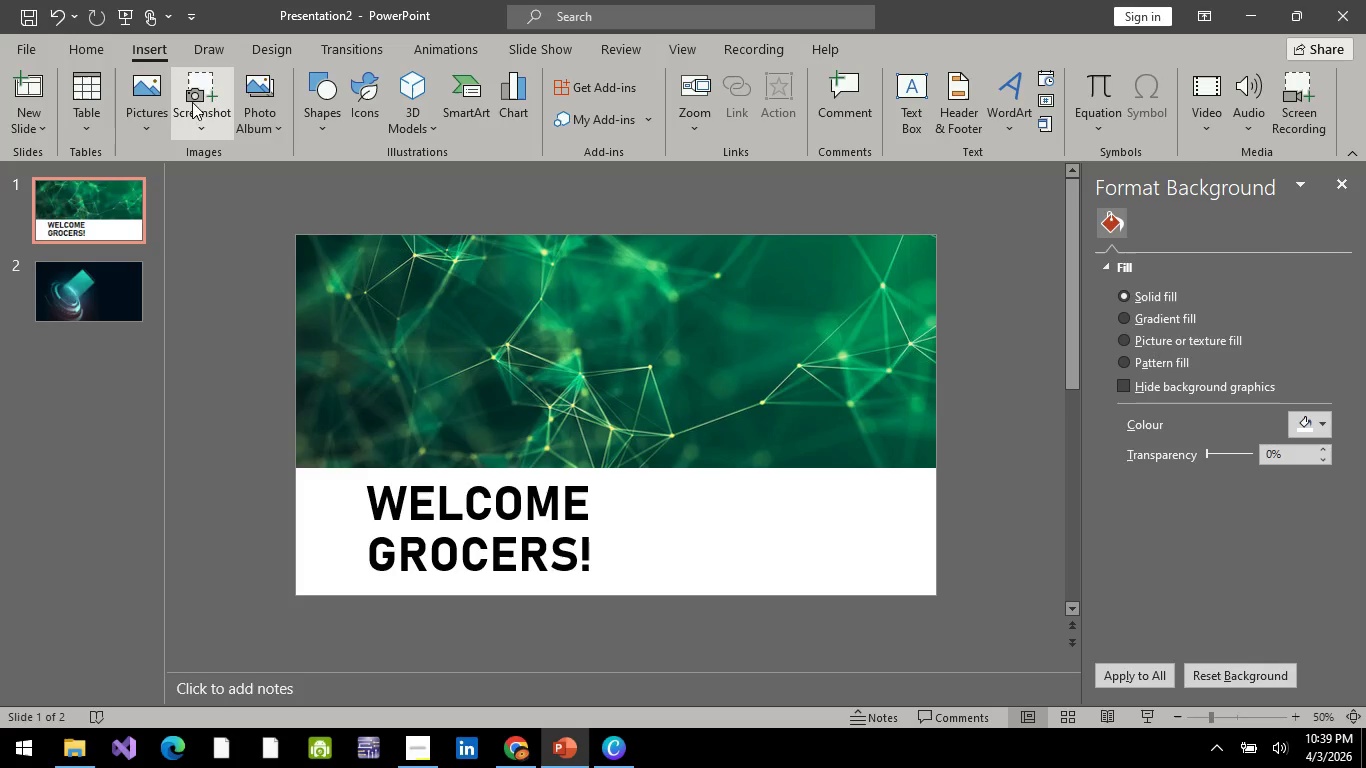 
wait(5.13)
 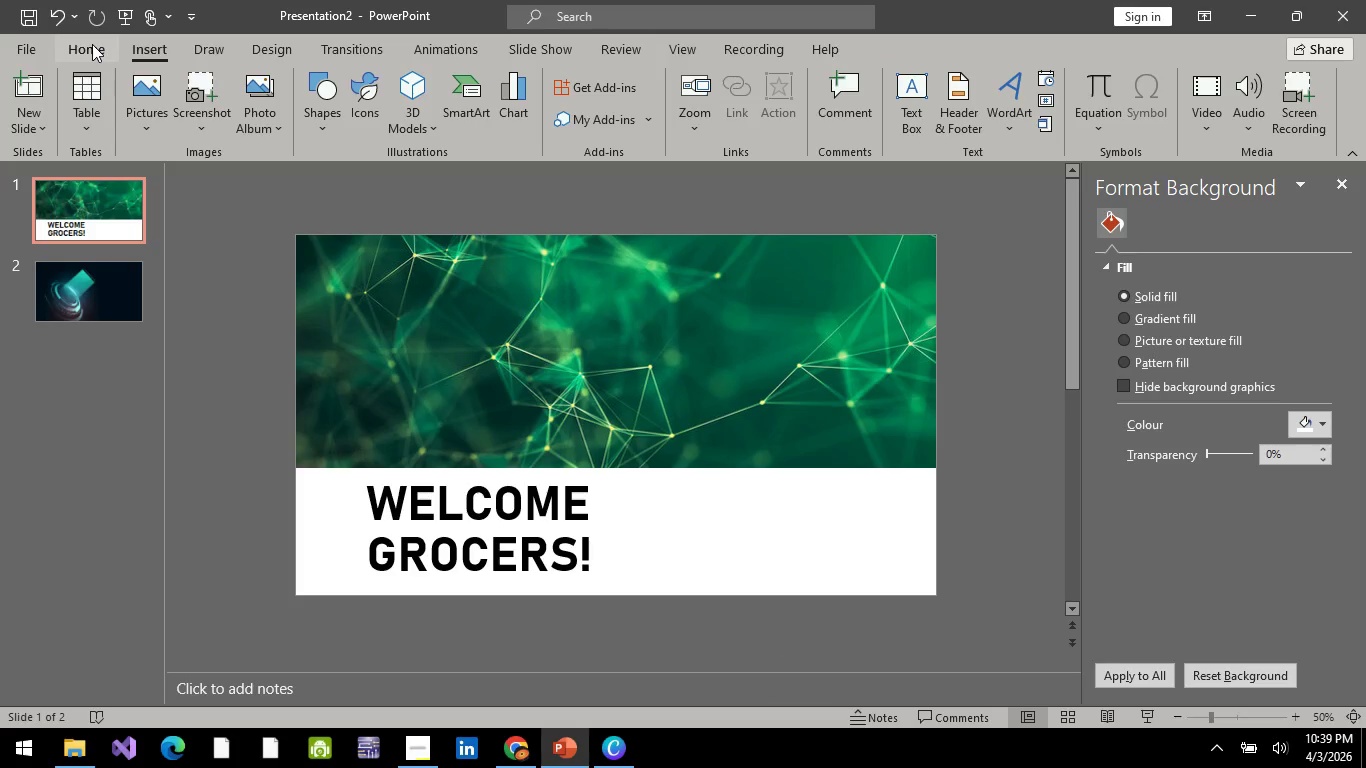 
double_click([319, 96])
 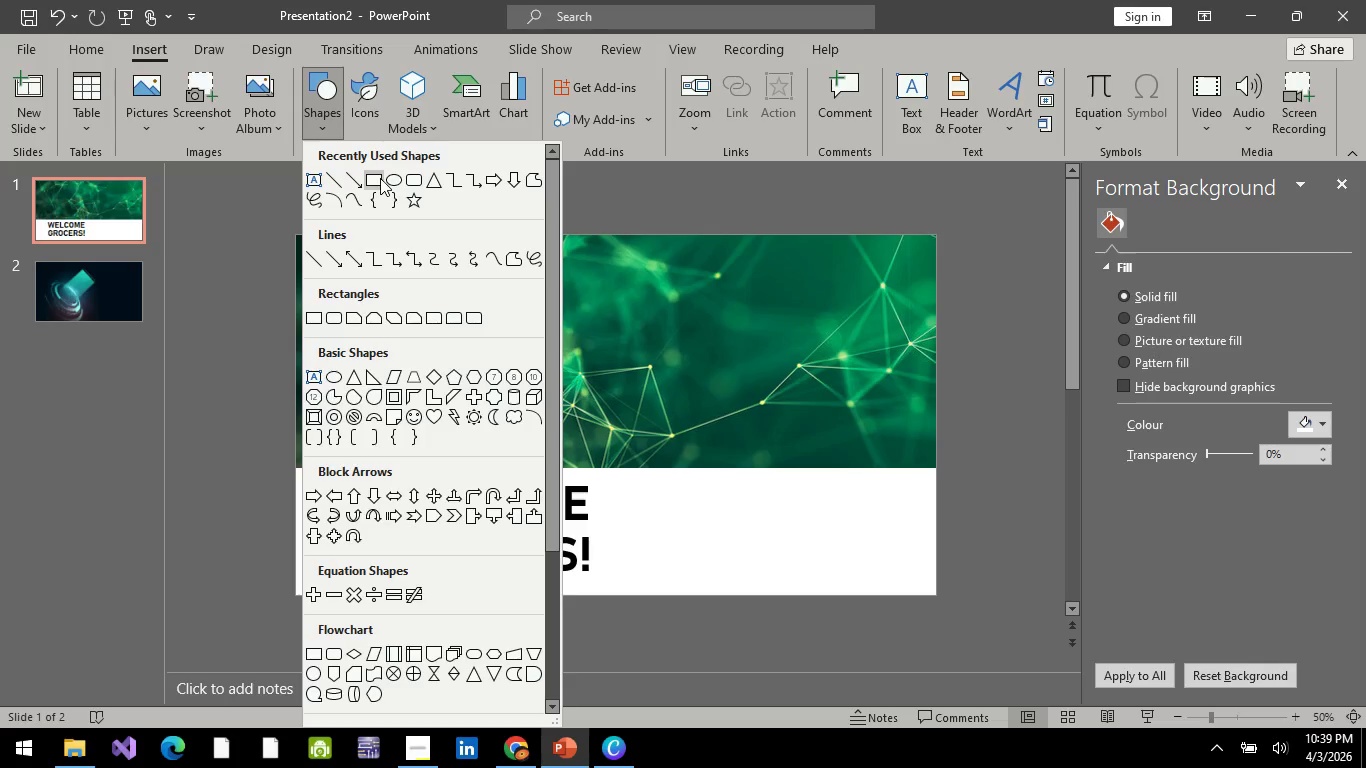 
left_click([380, 178])
 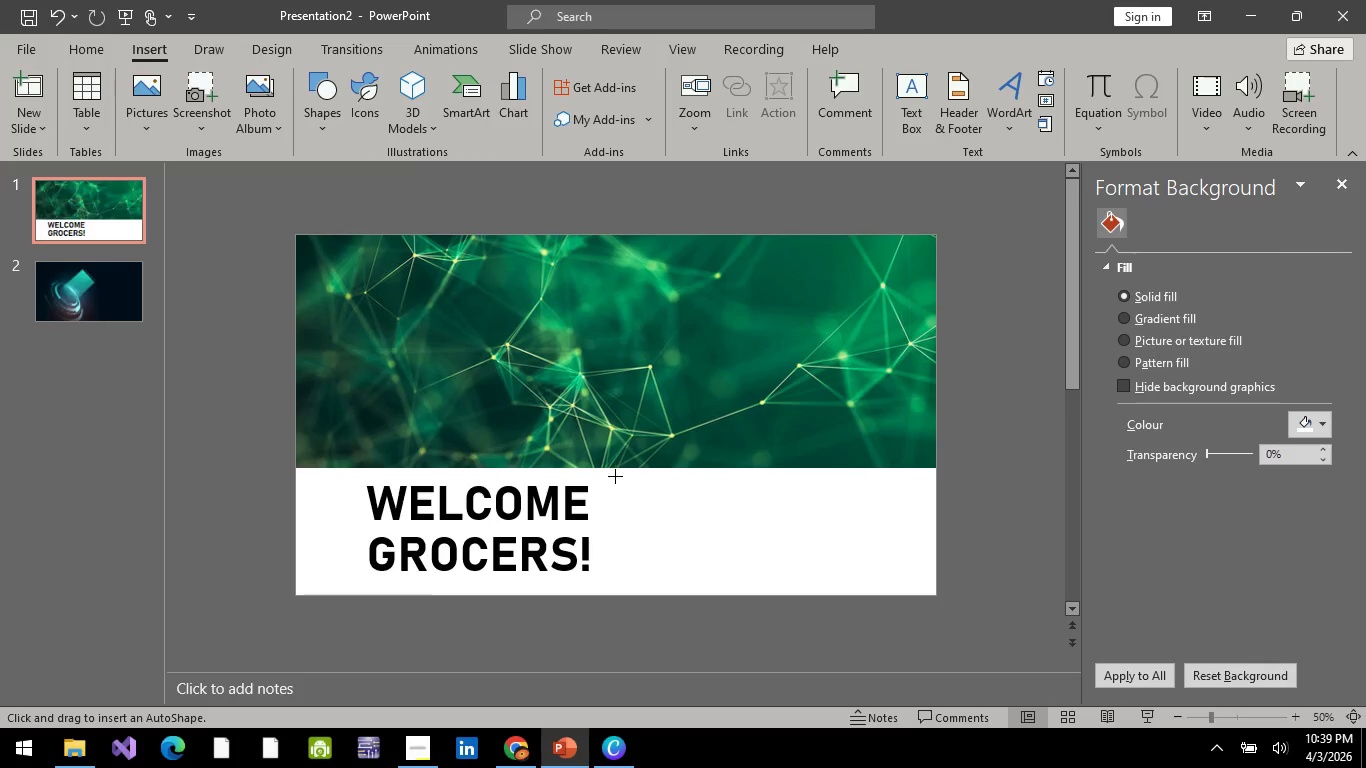 
left_click_drag(start_coordinate=[615, 476], to_coordinate=[625, 580])
 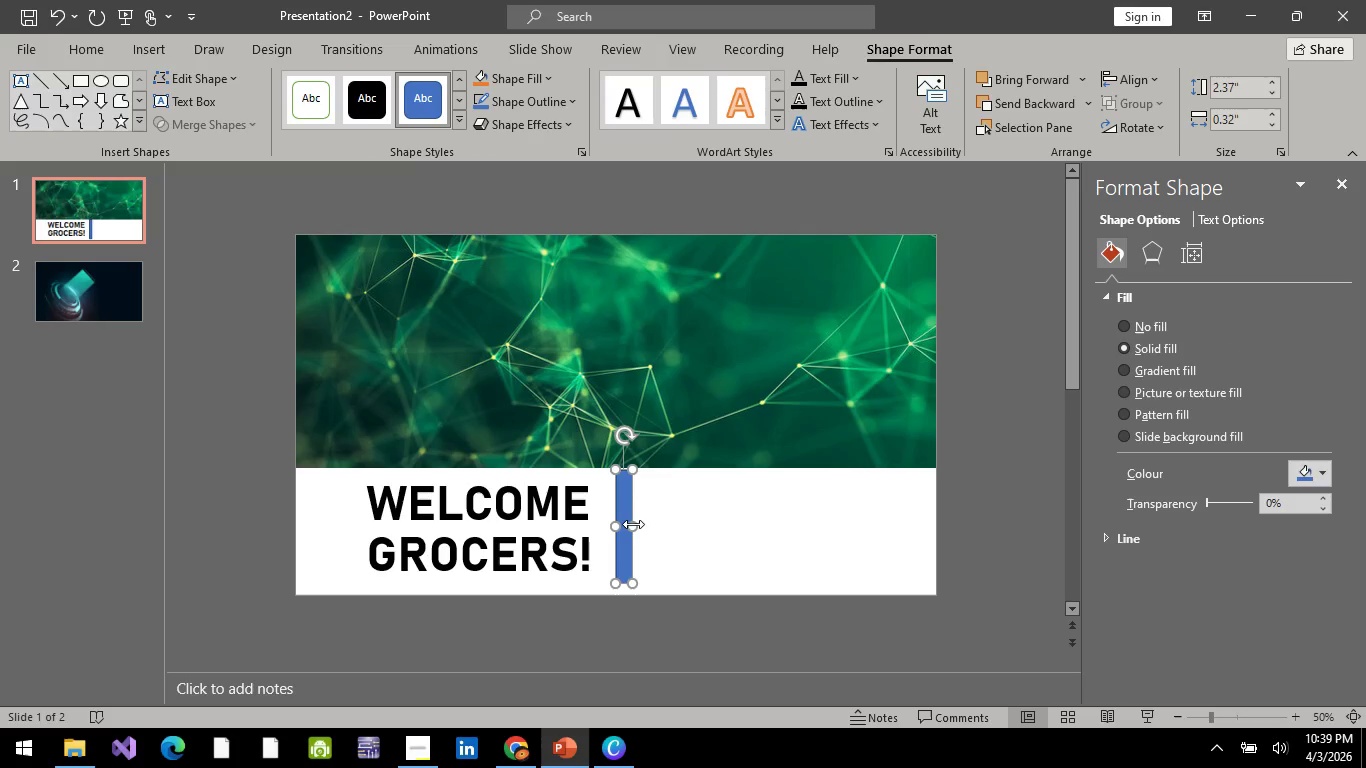 
left_click_drag(start_coordinate=[633, 524], to_coordinate=[622, 542])
 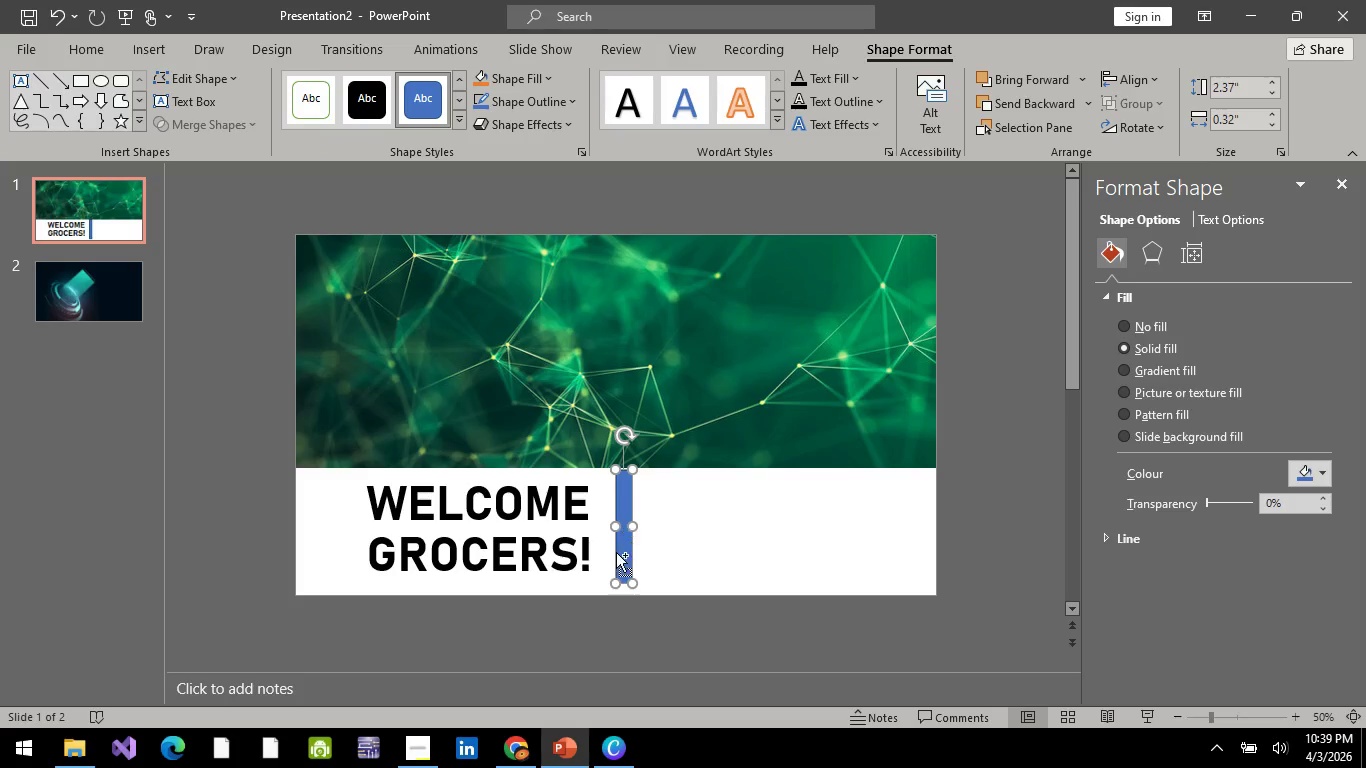 
hold_key(key=ControlLeft, duration=0.77)
scroll: coordinate [608, 535], scroll_direction: up, amount: 2.0
 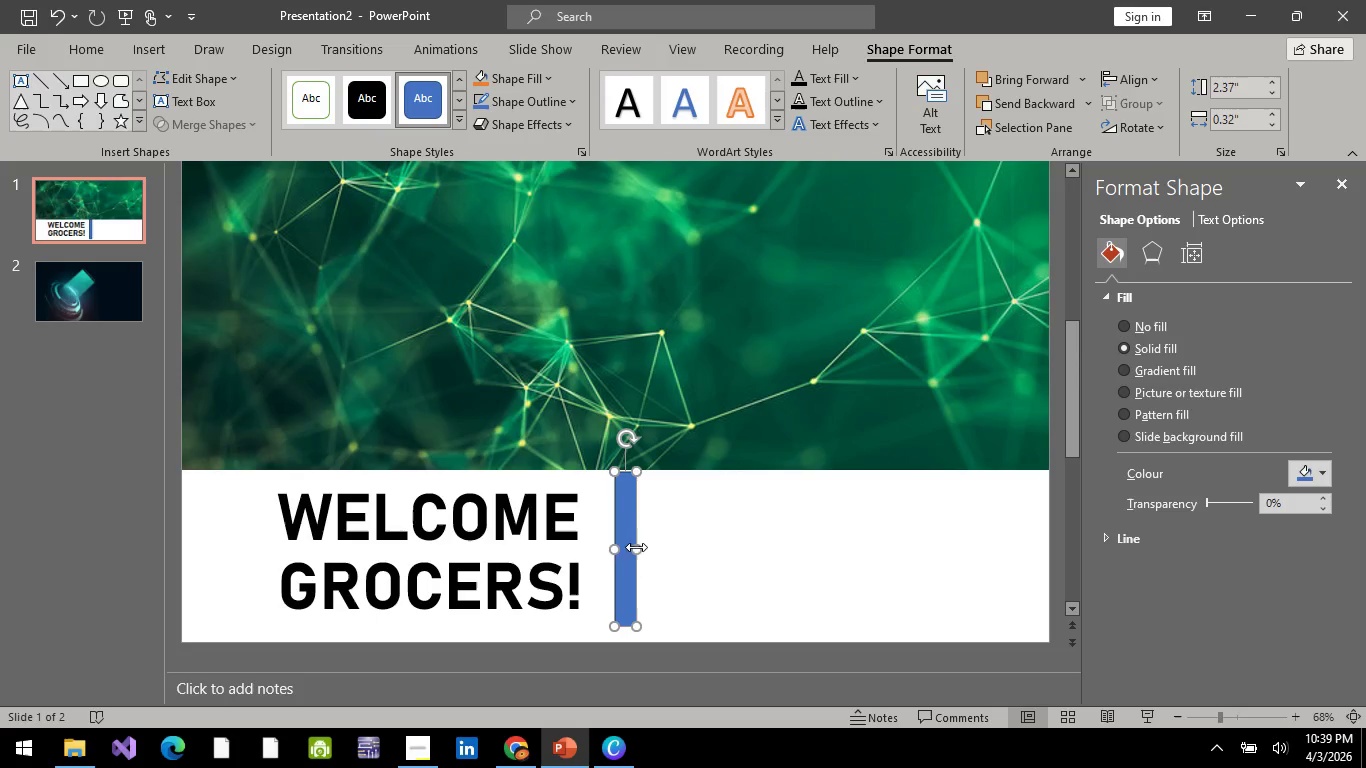 
left_click_drag(start_coordinate=[636, 547], to_coordinate=[629, 547])
 